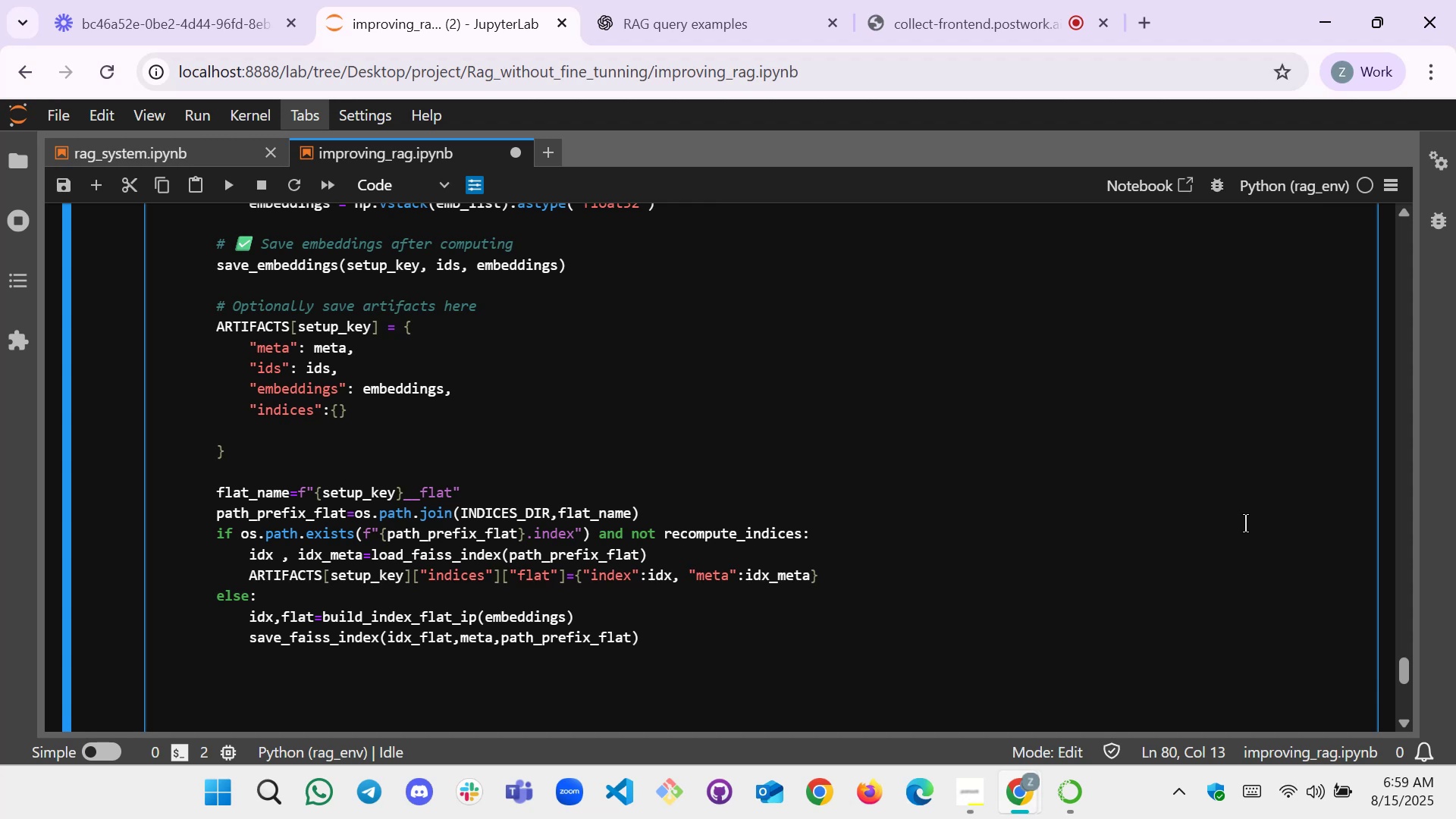 
wait(12.66)
 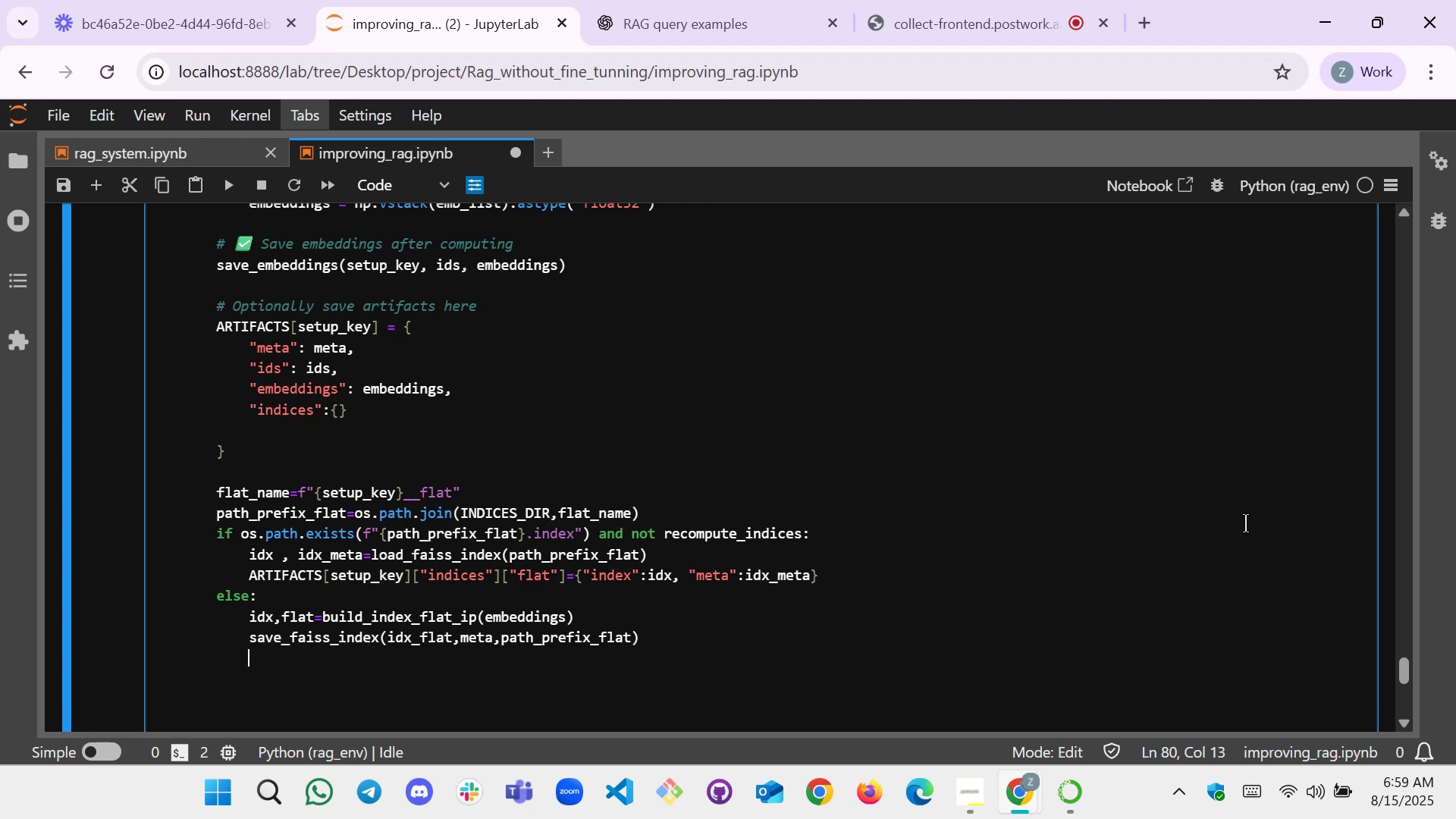 
key(Shift+A)
 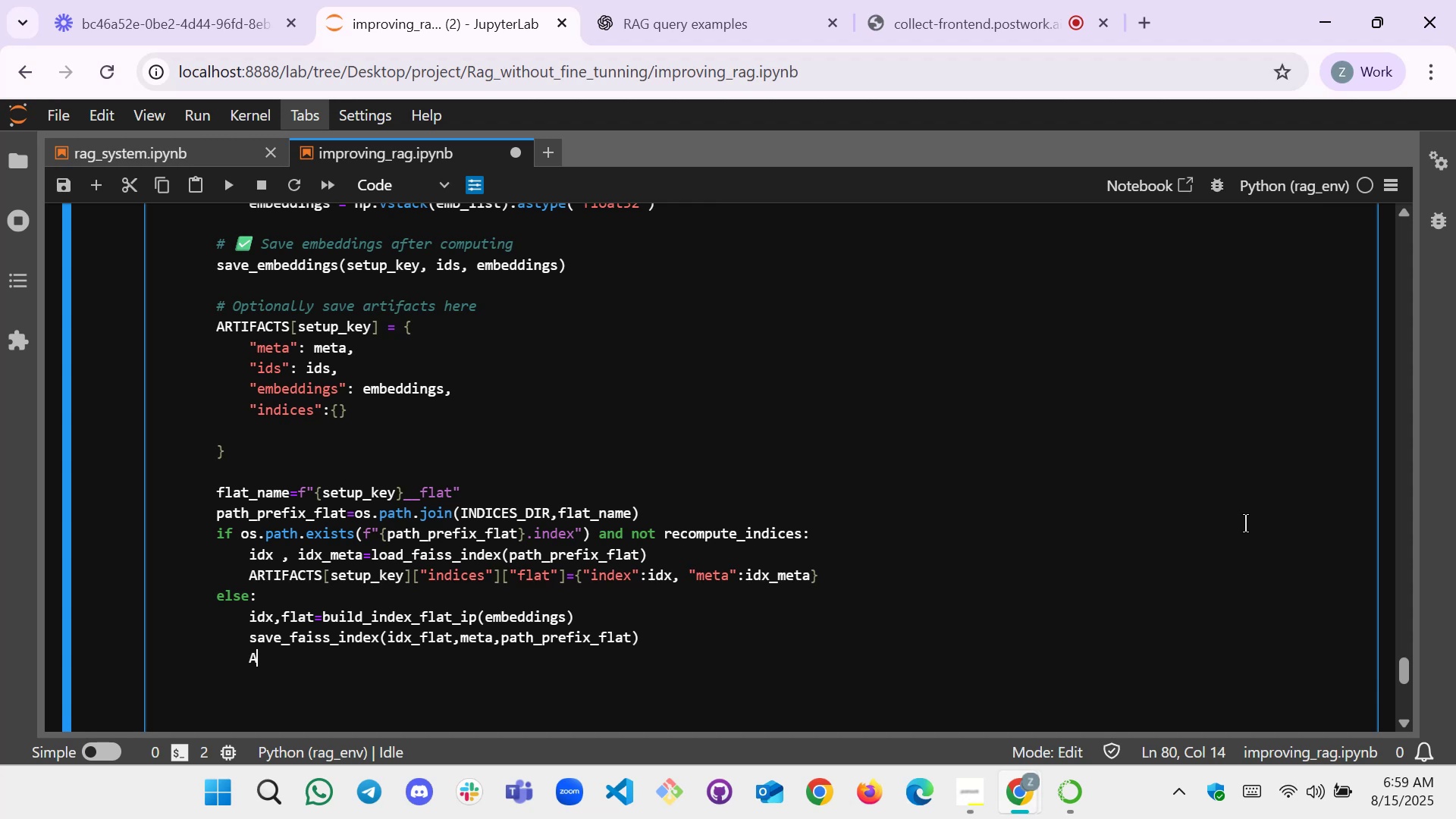 
key(Tab)
 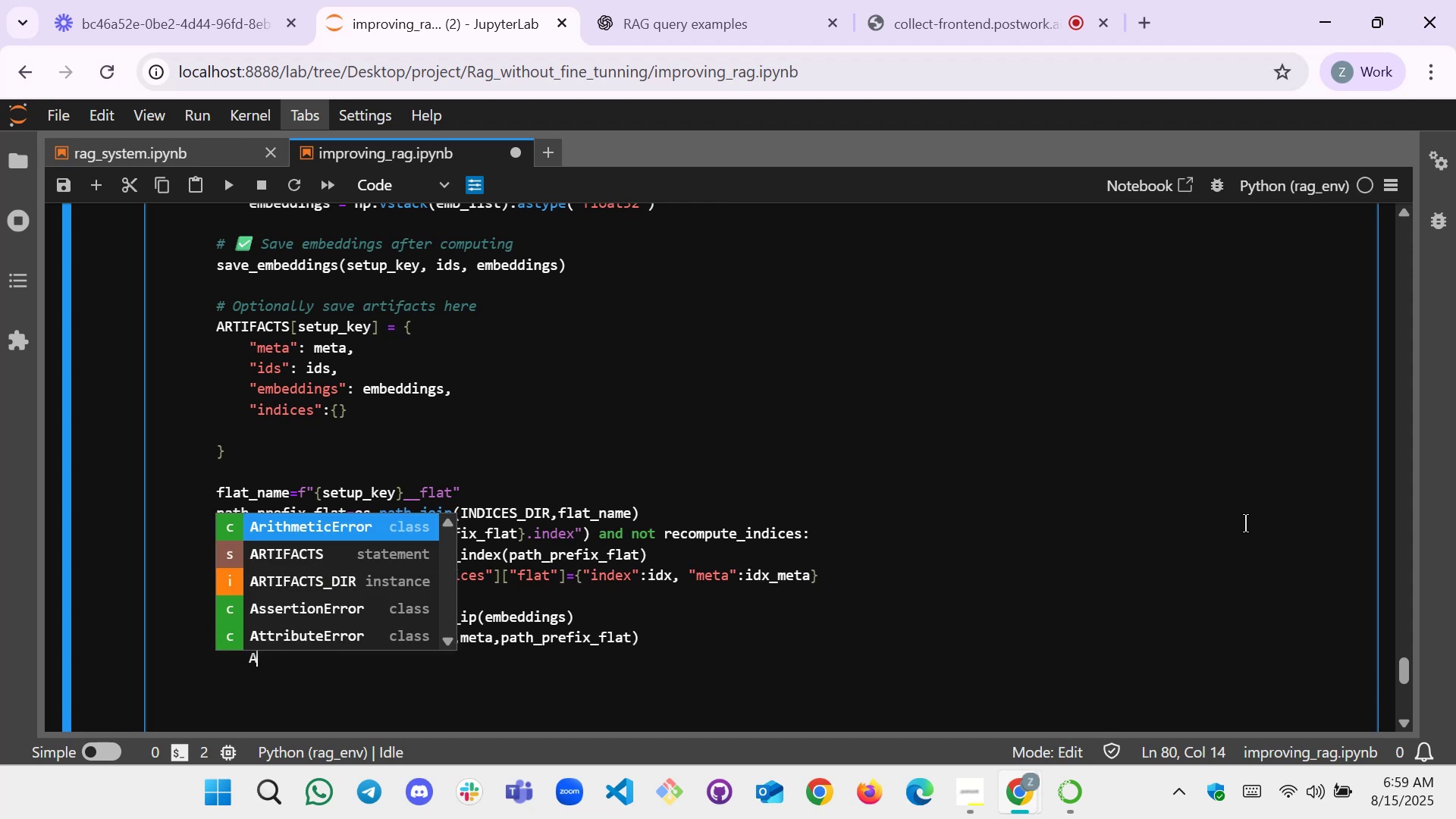 
key(ArrowDown)
 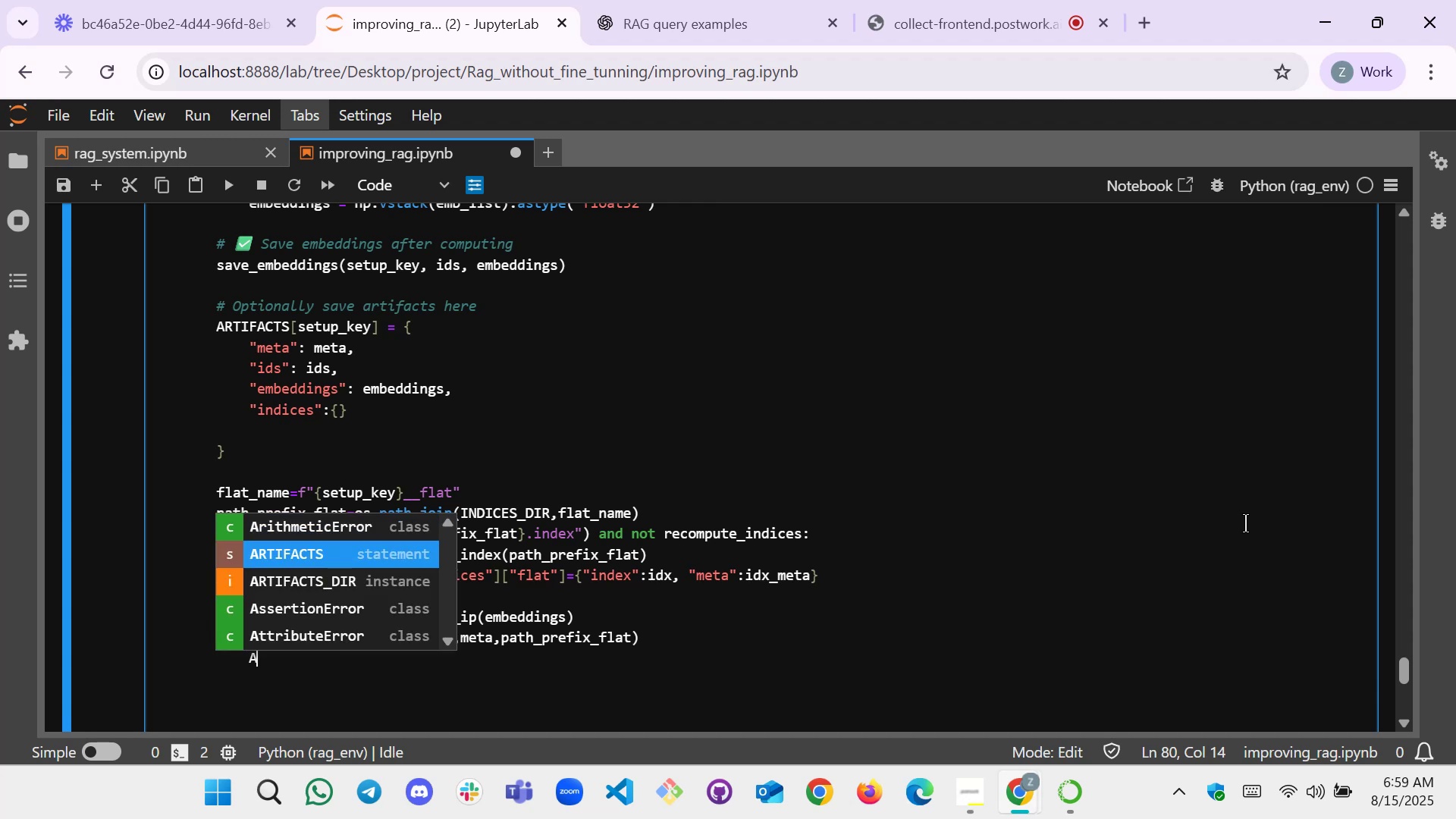 
key(Enter)
 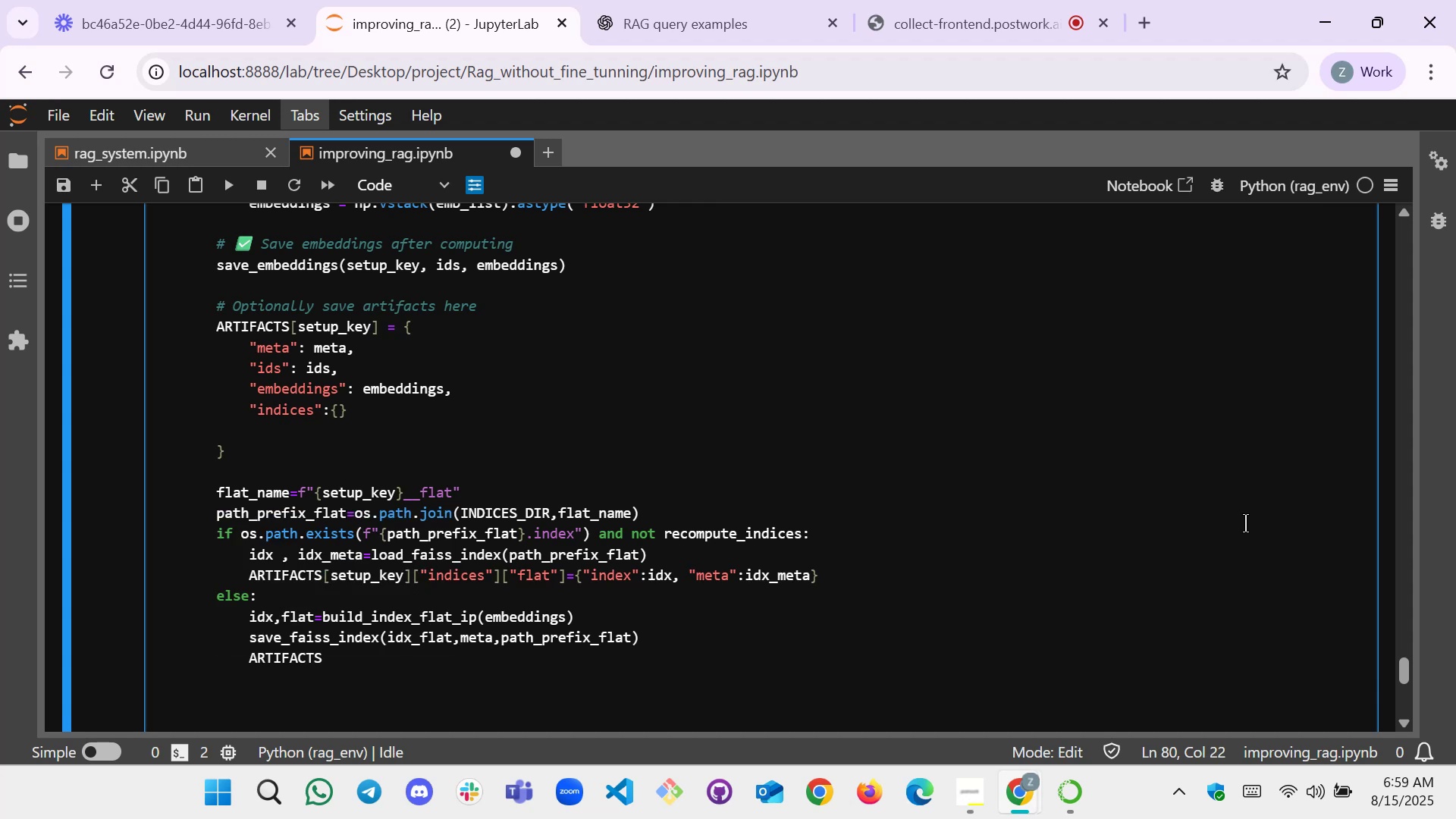 
type([setup_key][ind)
key(Backspace)
key(Backspace)
key(Backspace)
type("indices:)
key(Backspace)
type("][])
 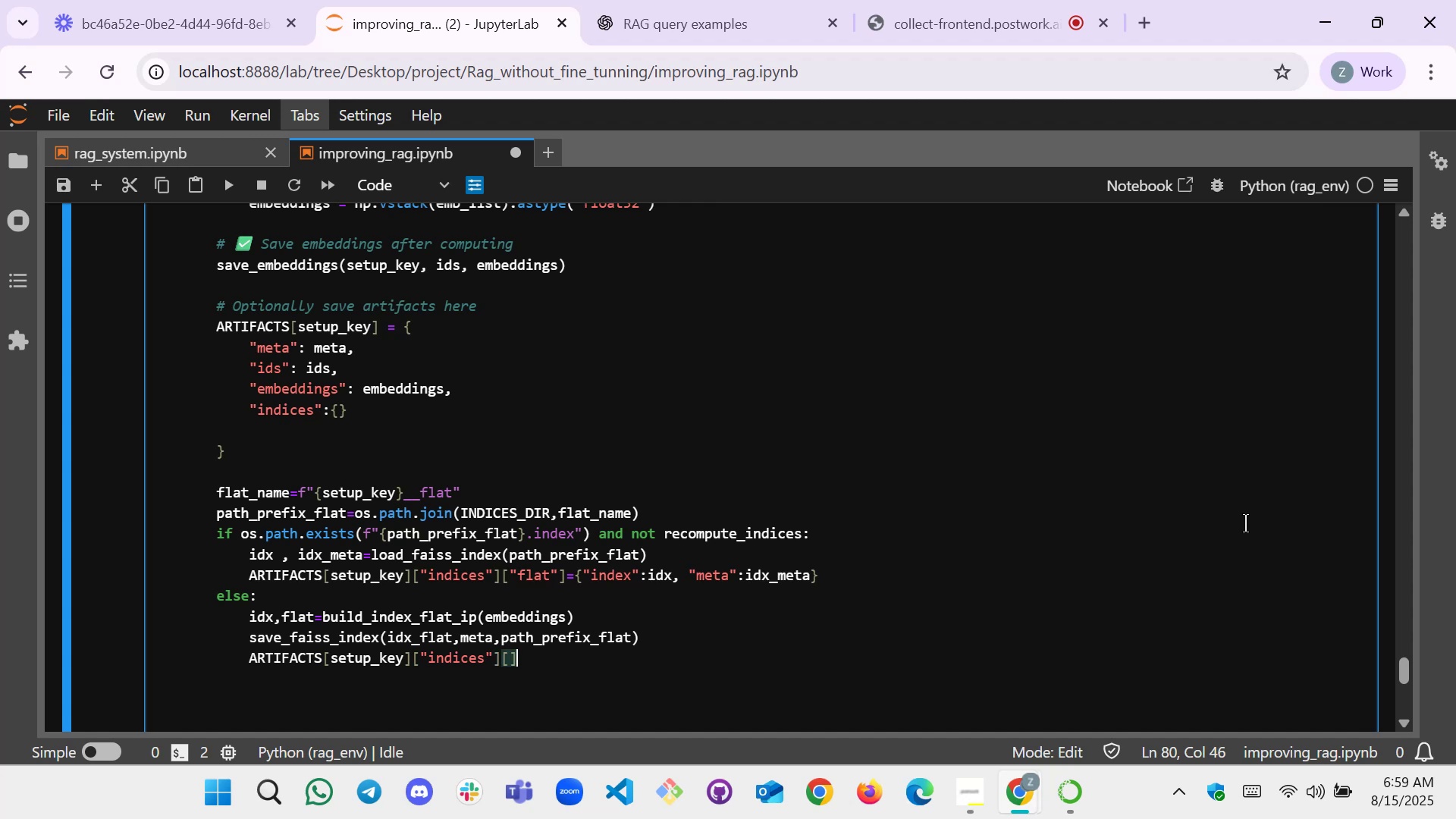 
 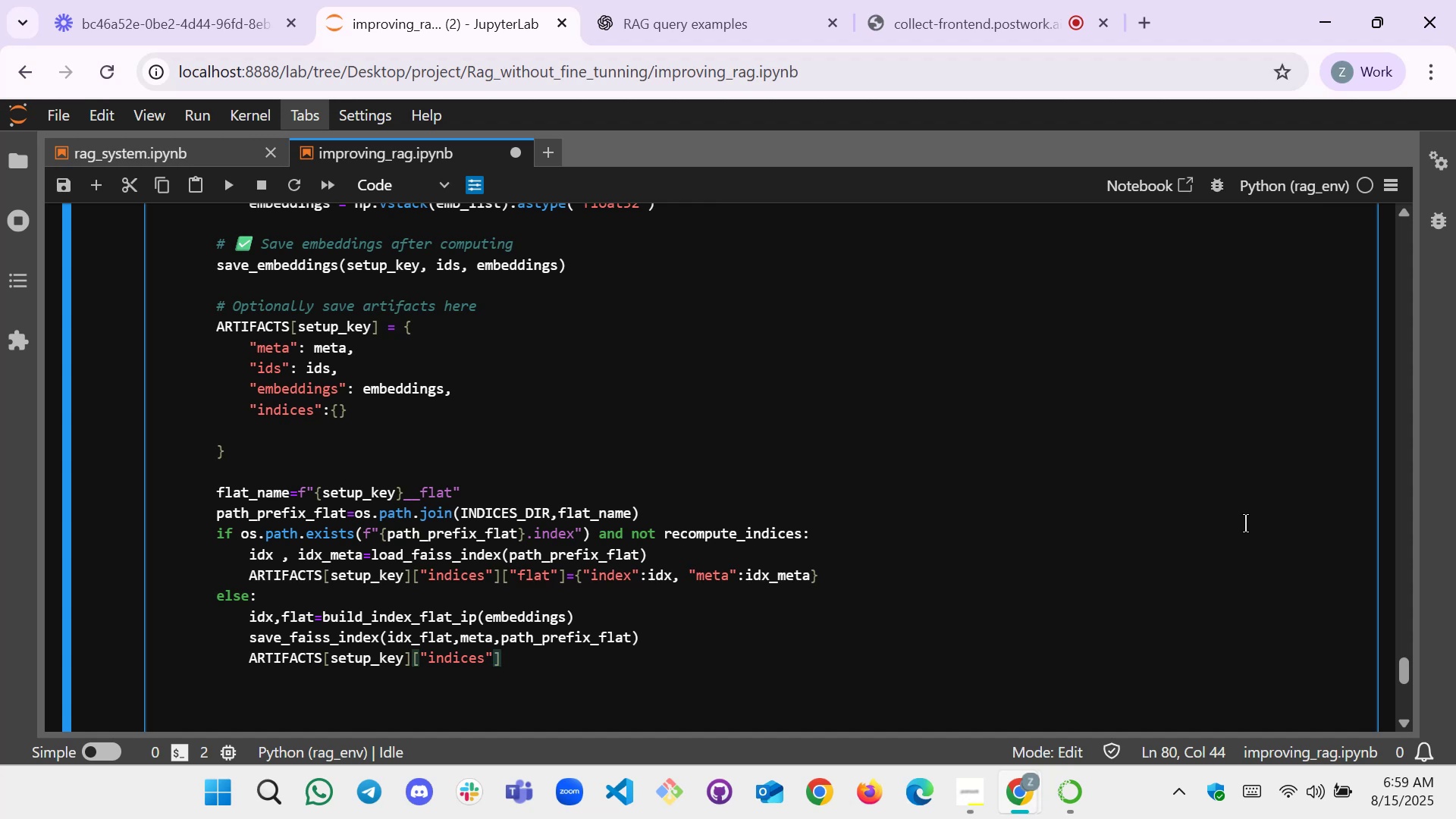 
key(ArrowLeft)
 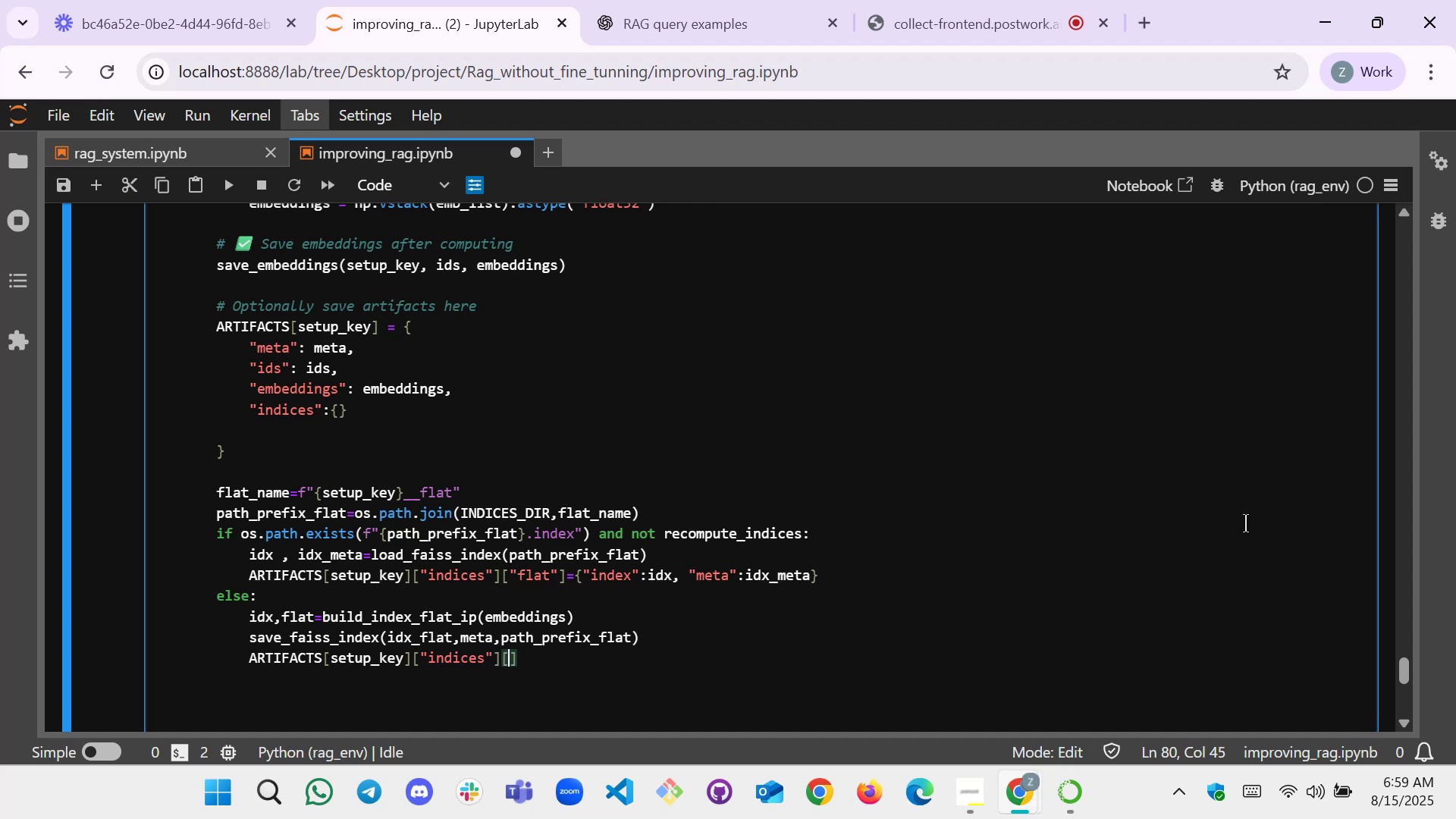 
key(Shift+Quote)
 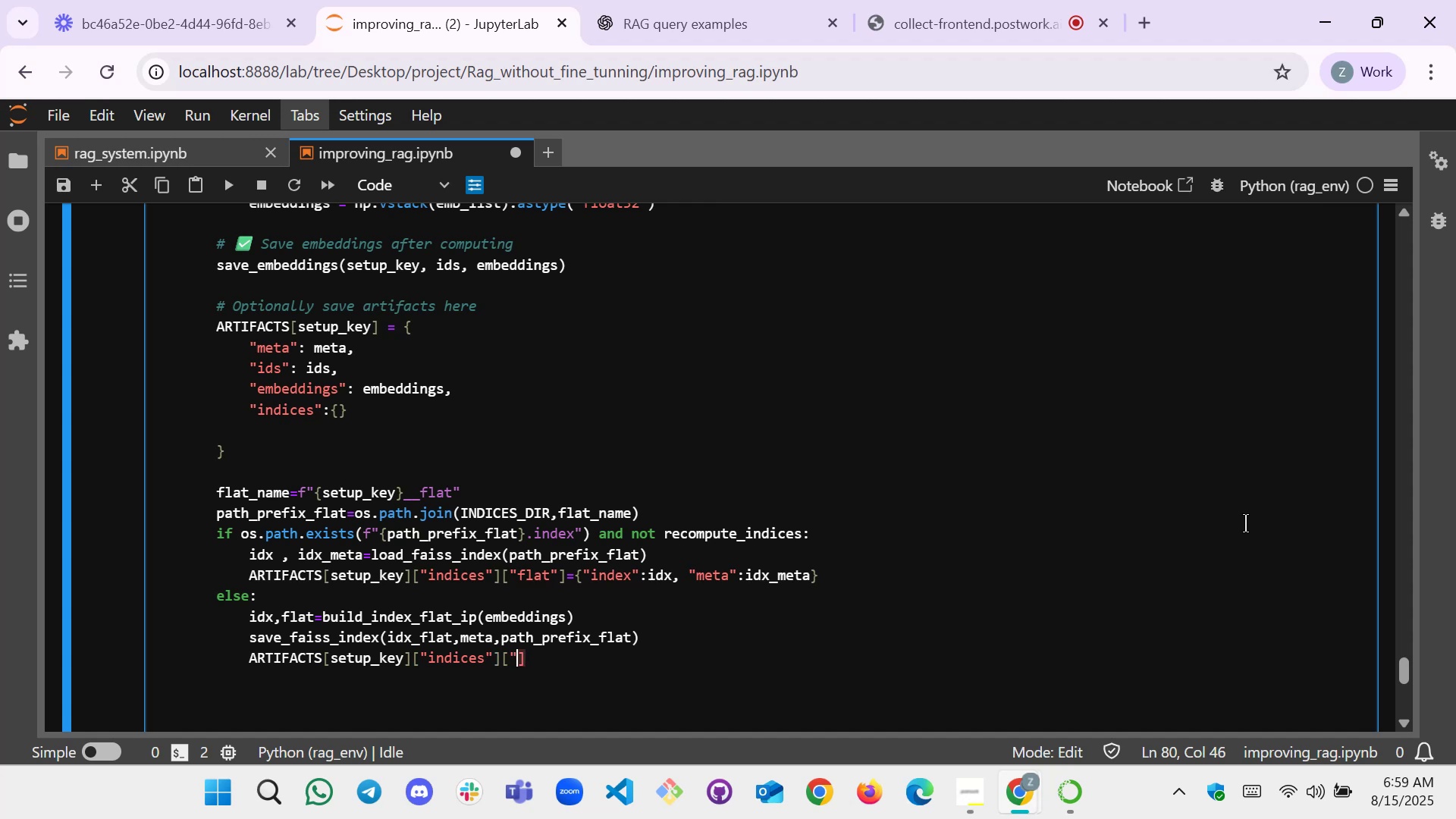 
key(Shift+Quote)
 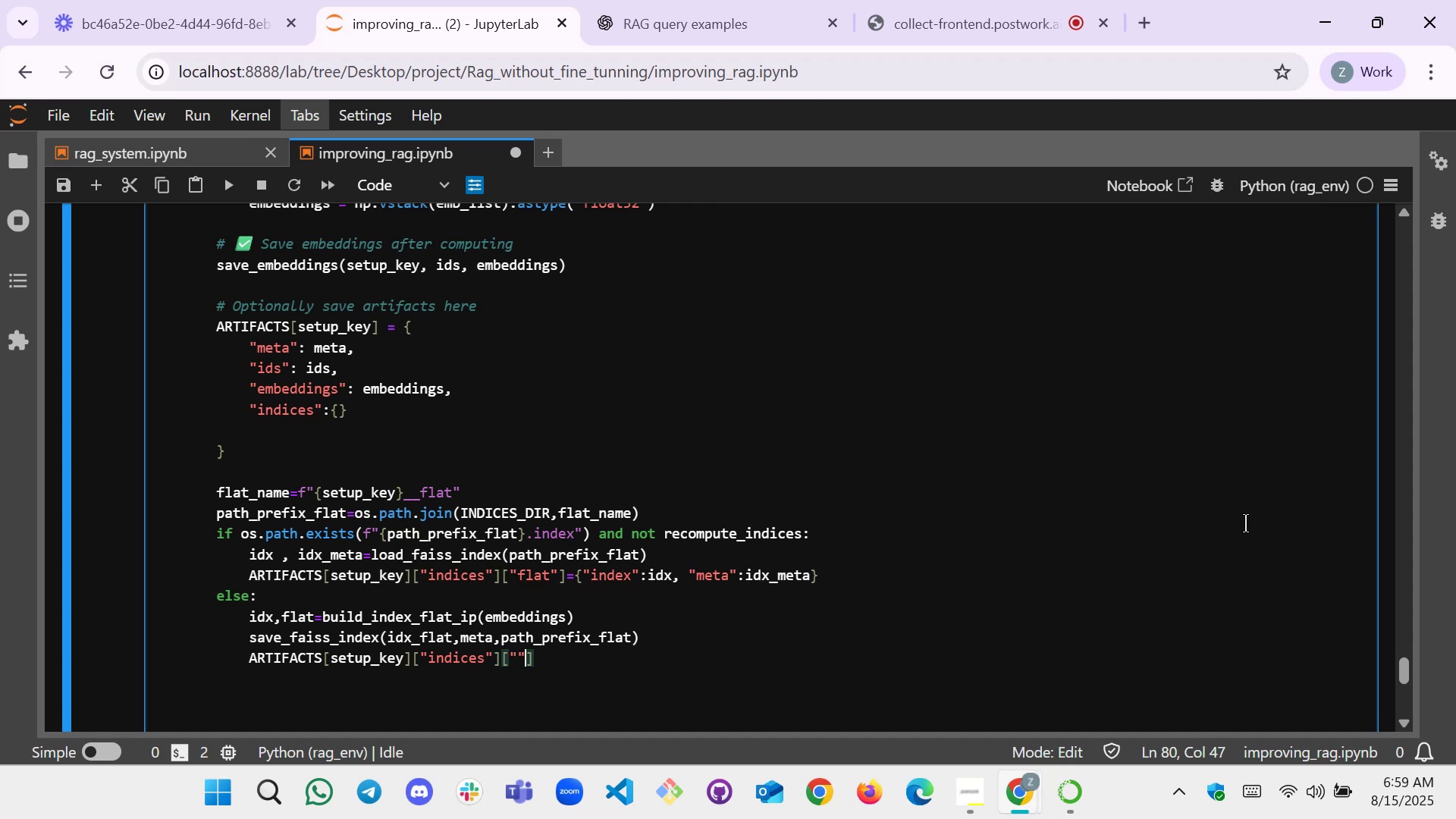 
key(ArrowLeft)
 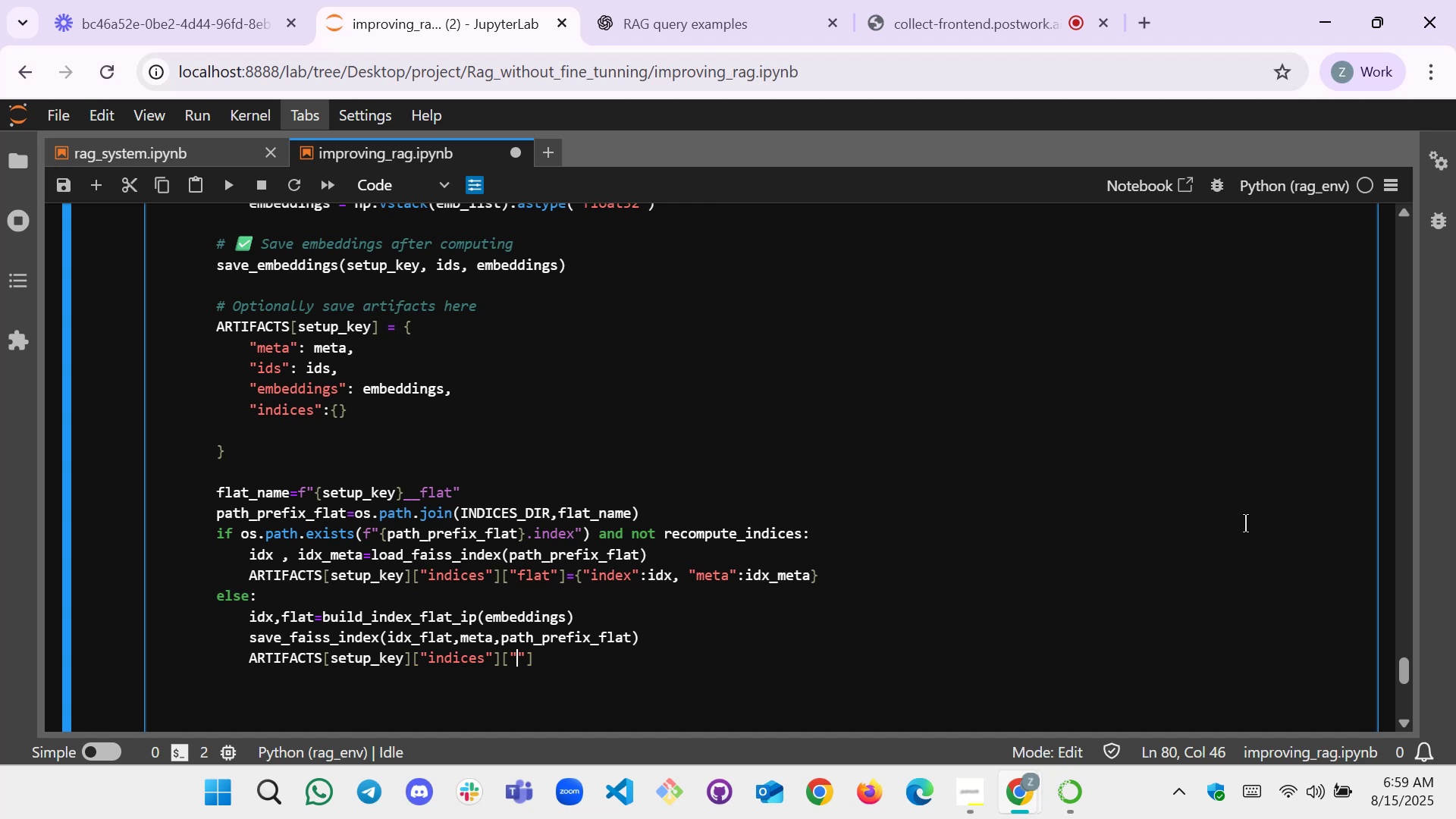 
type(flat[End]={})
 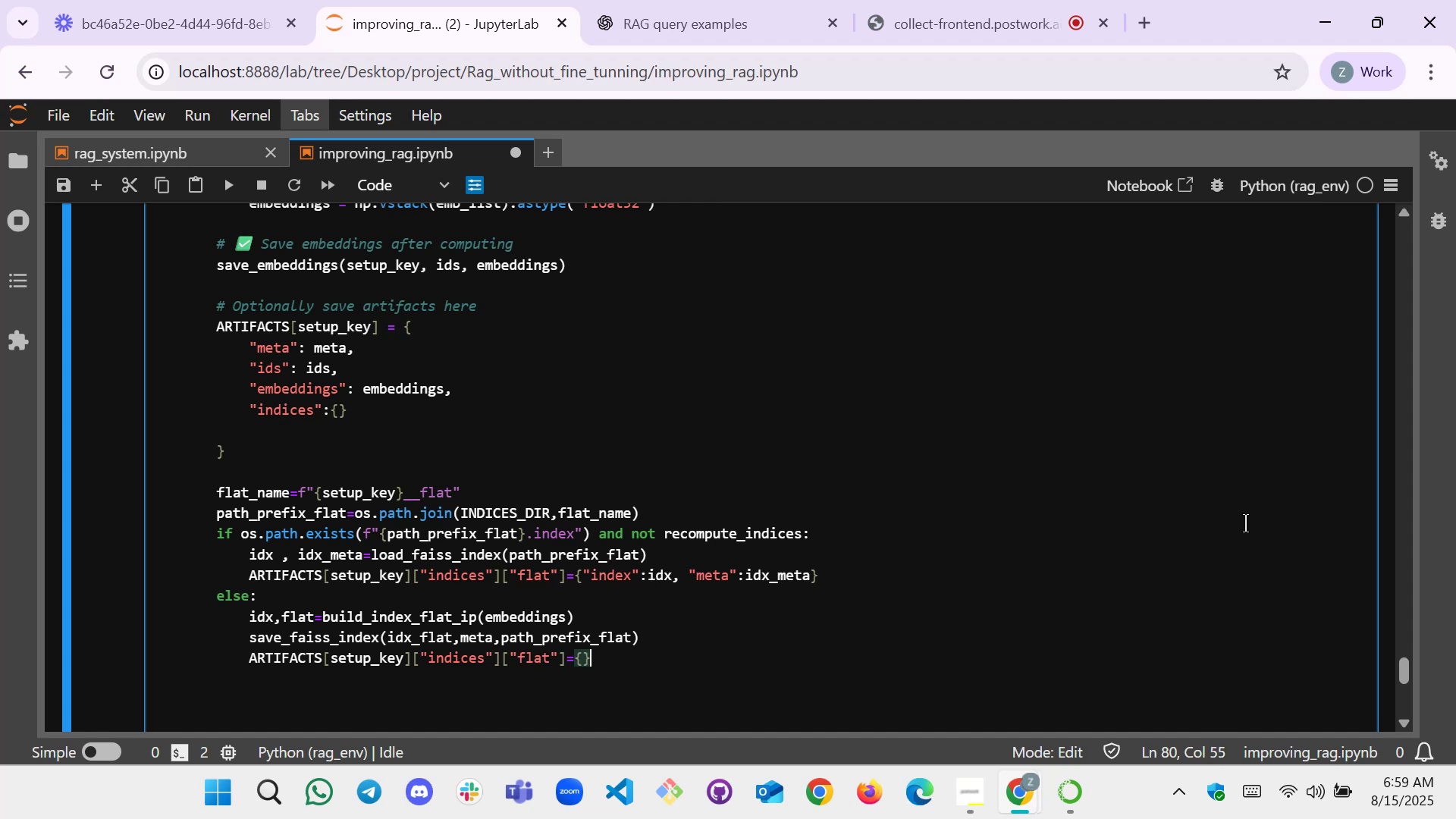 
key(ArrowLeft)
 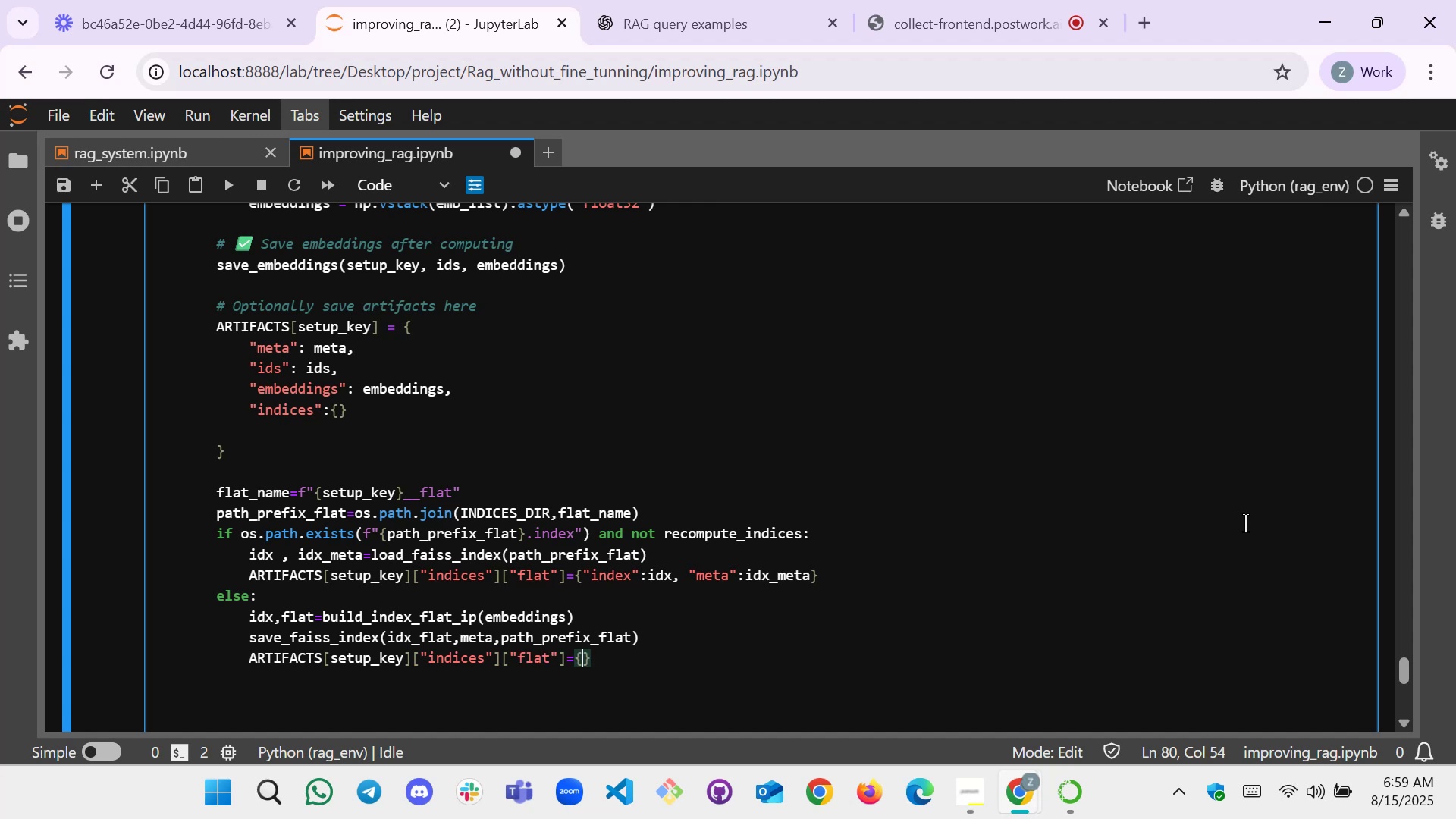 
type(index)
key(Backspace)
key(Backspace)
key(Backspace)
key(Backspace)
key(Backspace)
type("")
 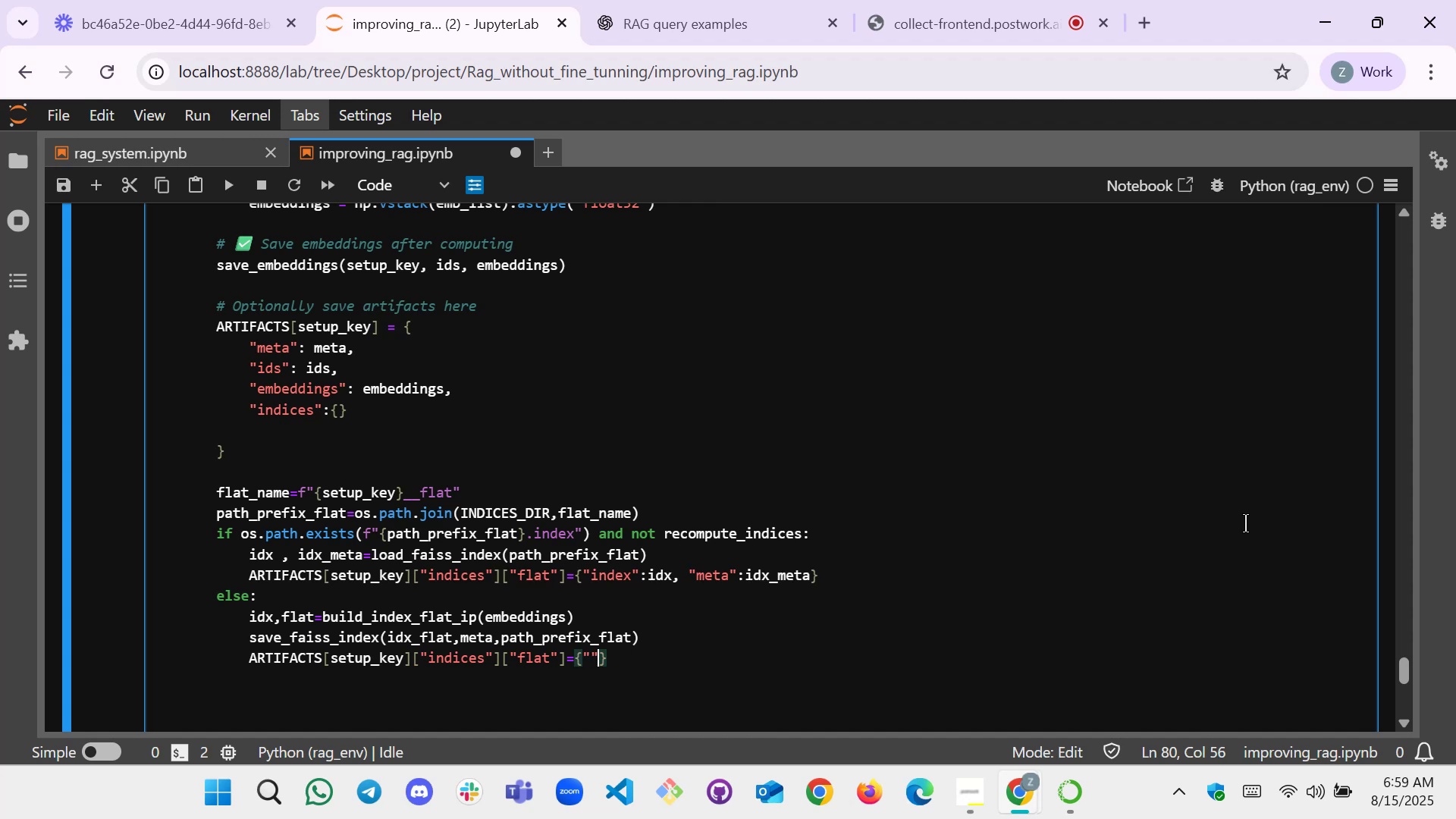 
 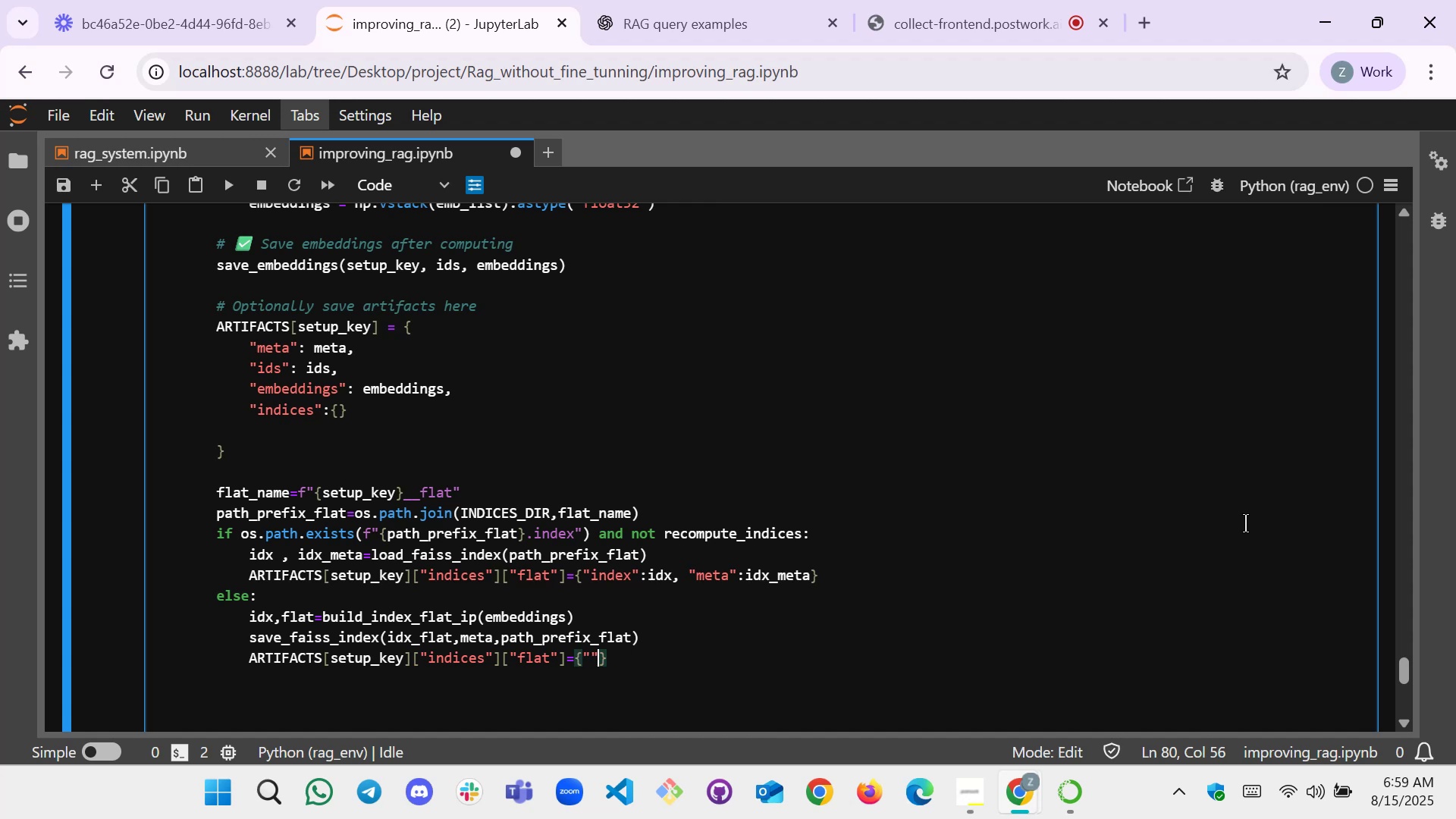 
key(ArrowLeft)
 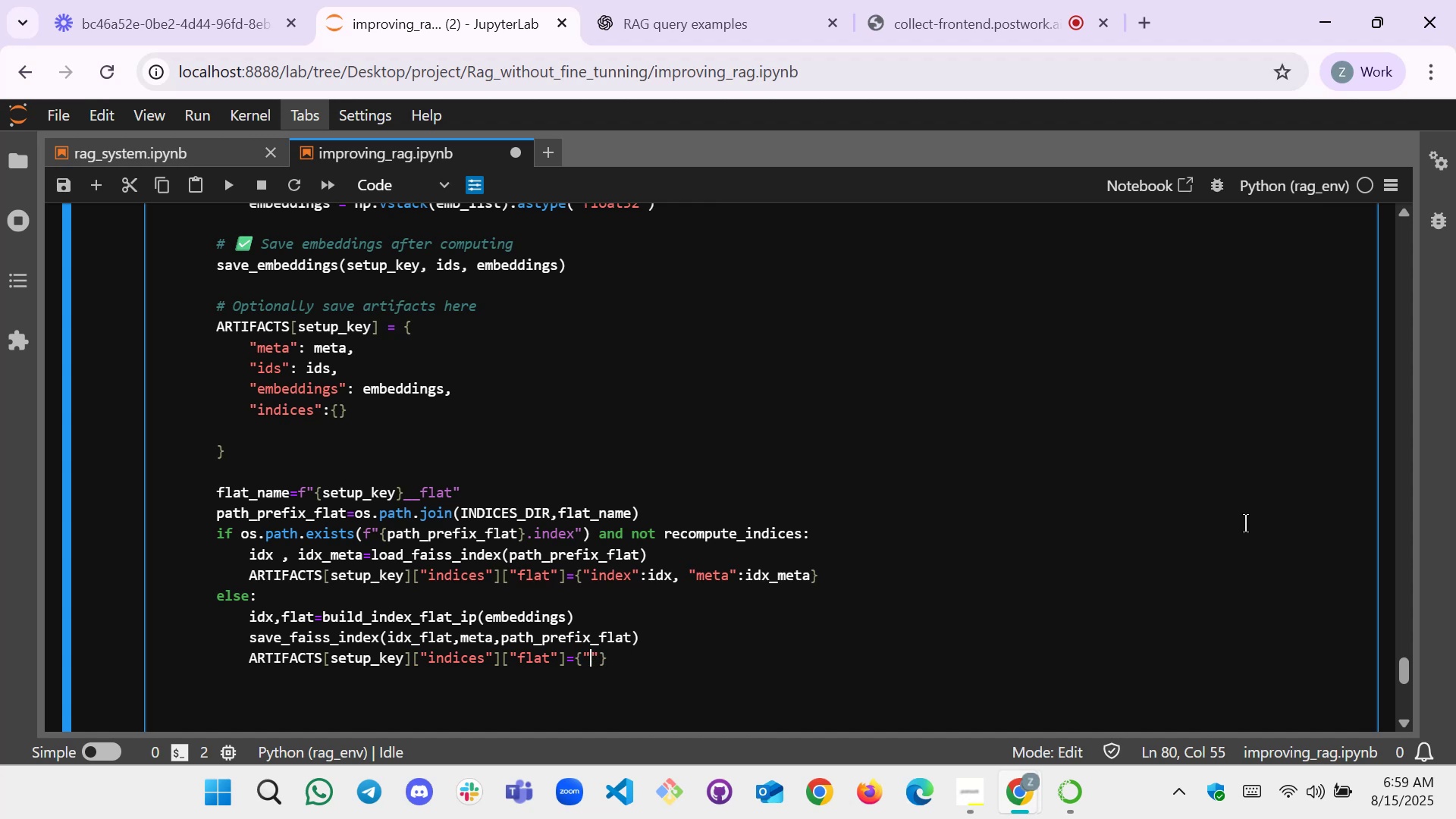 
type(inc)
key(Backspace)
type(dex)
 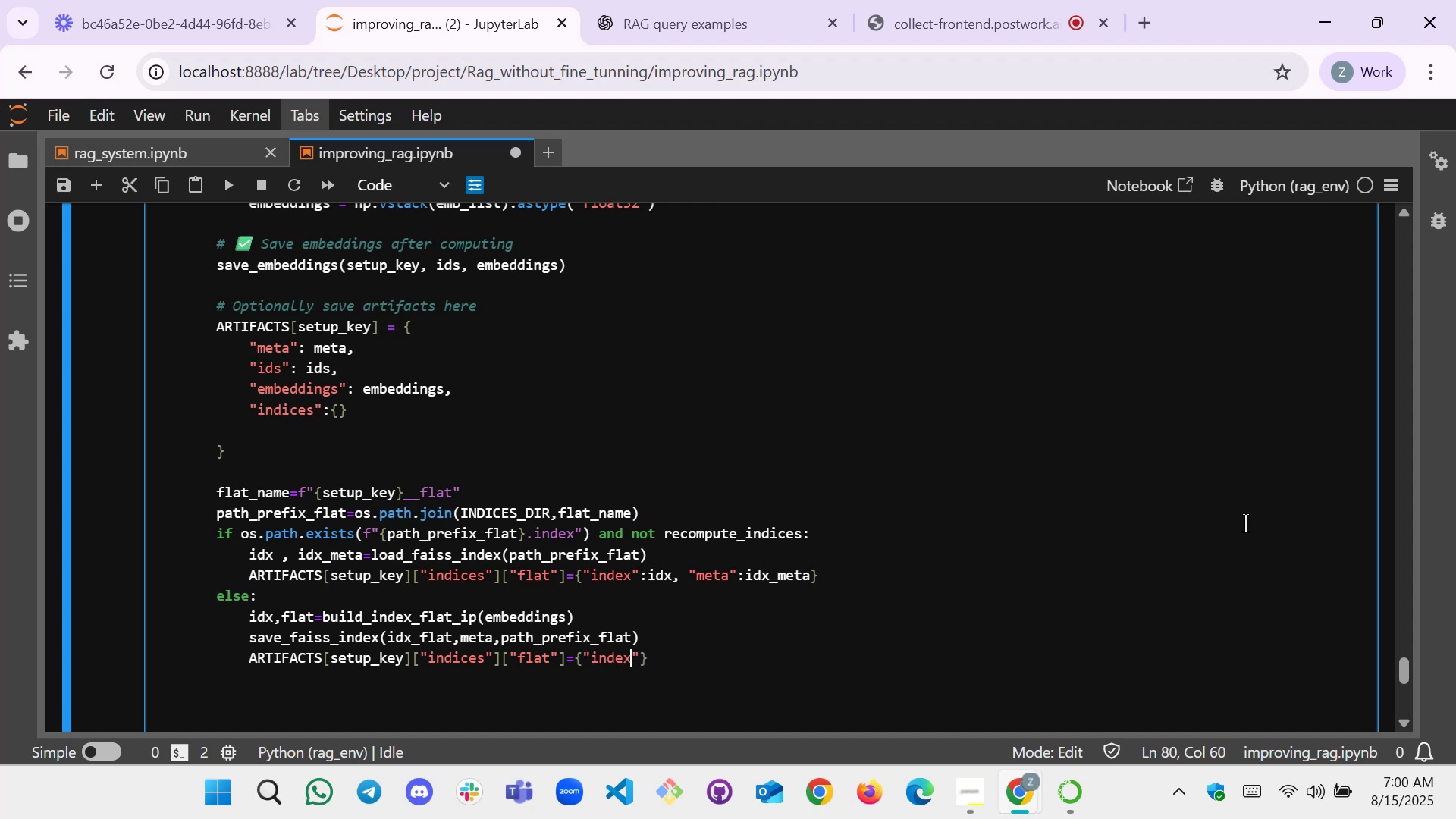 
key(ArrowRight)
 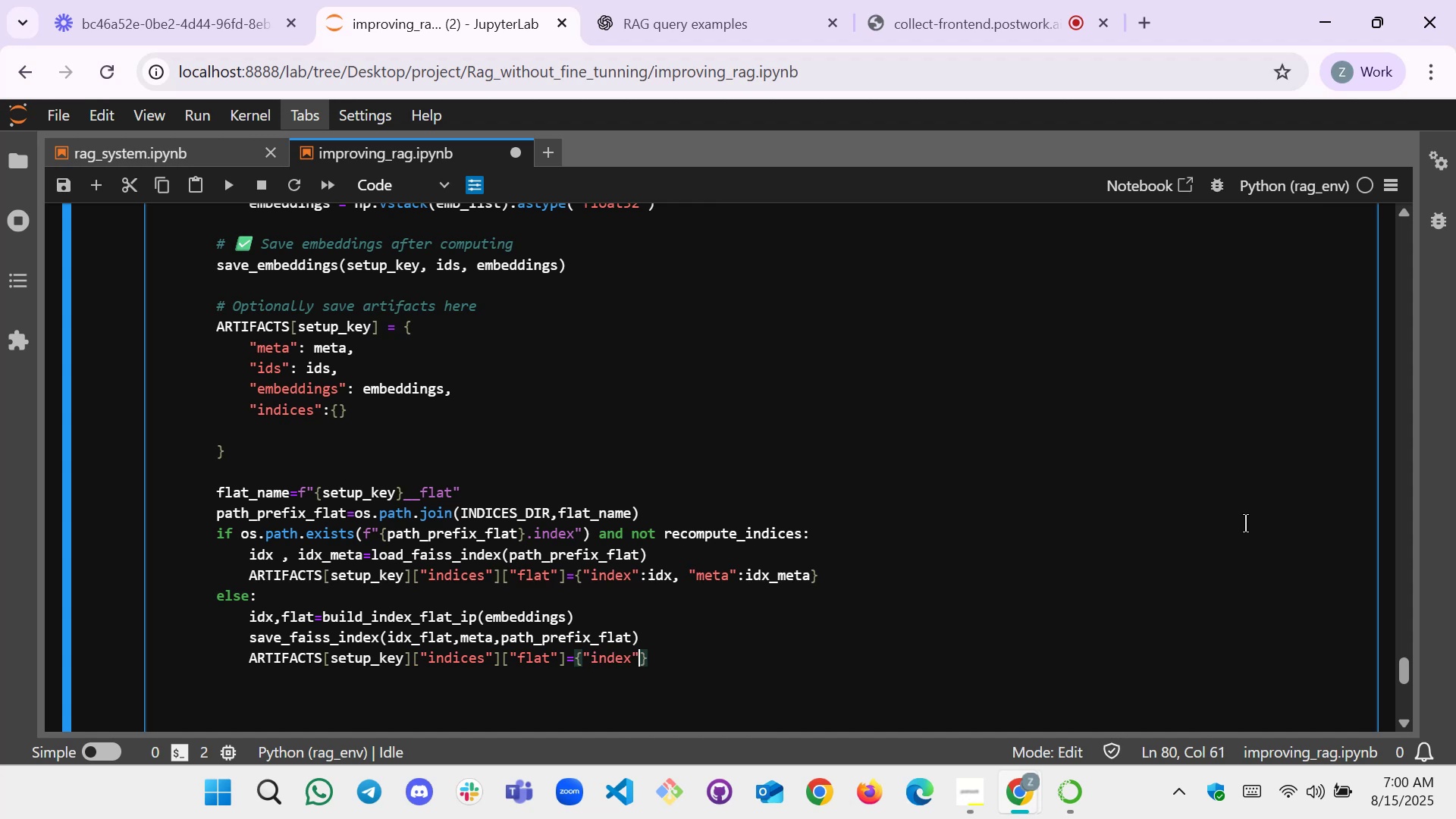 
type(: idx_flat, m)
key(Backspace)
type("")
 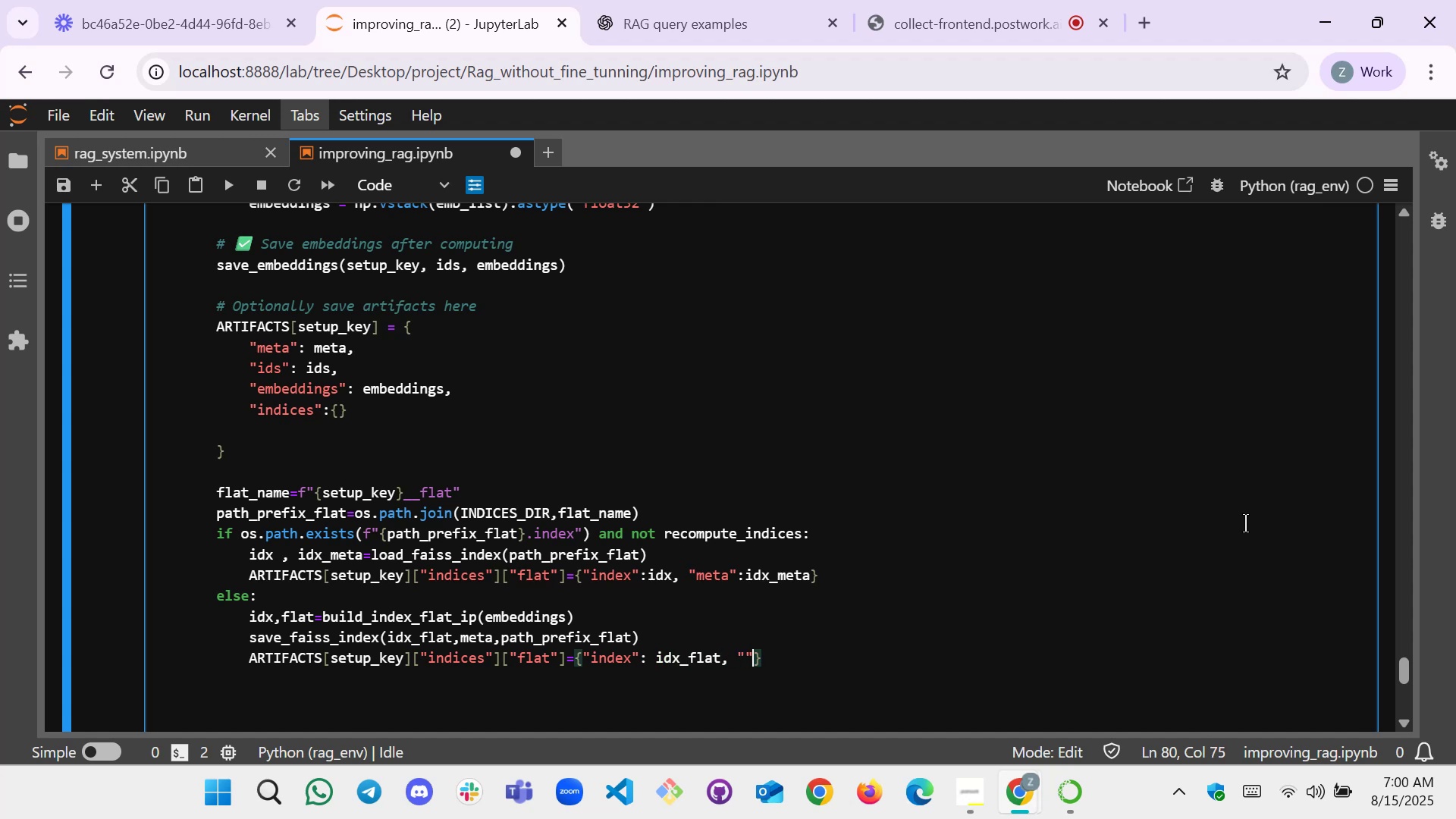 
key(ArrowLeft)
 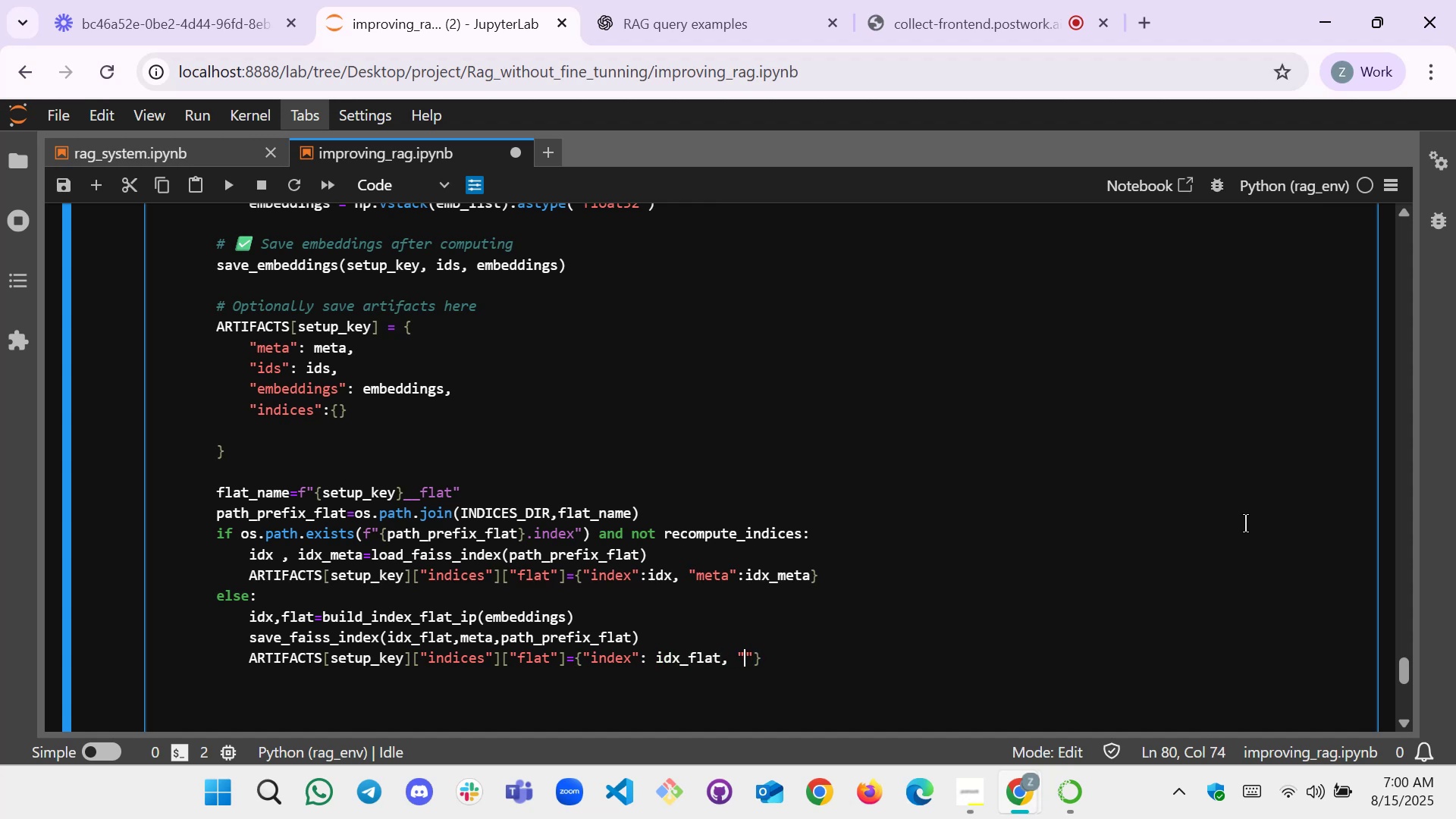 
type(meta)
 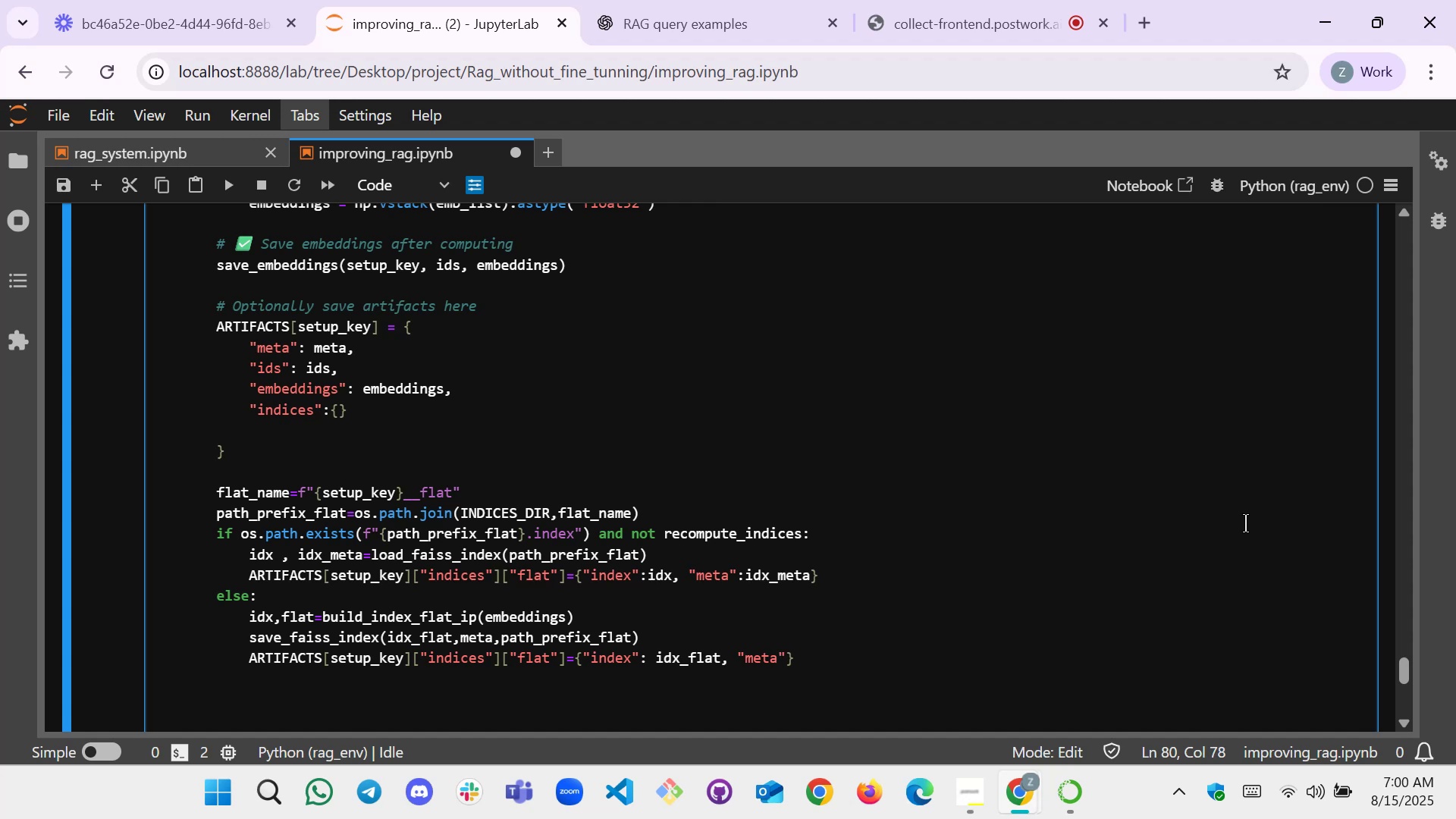 
key(ArrowRight)
 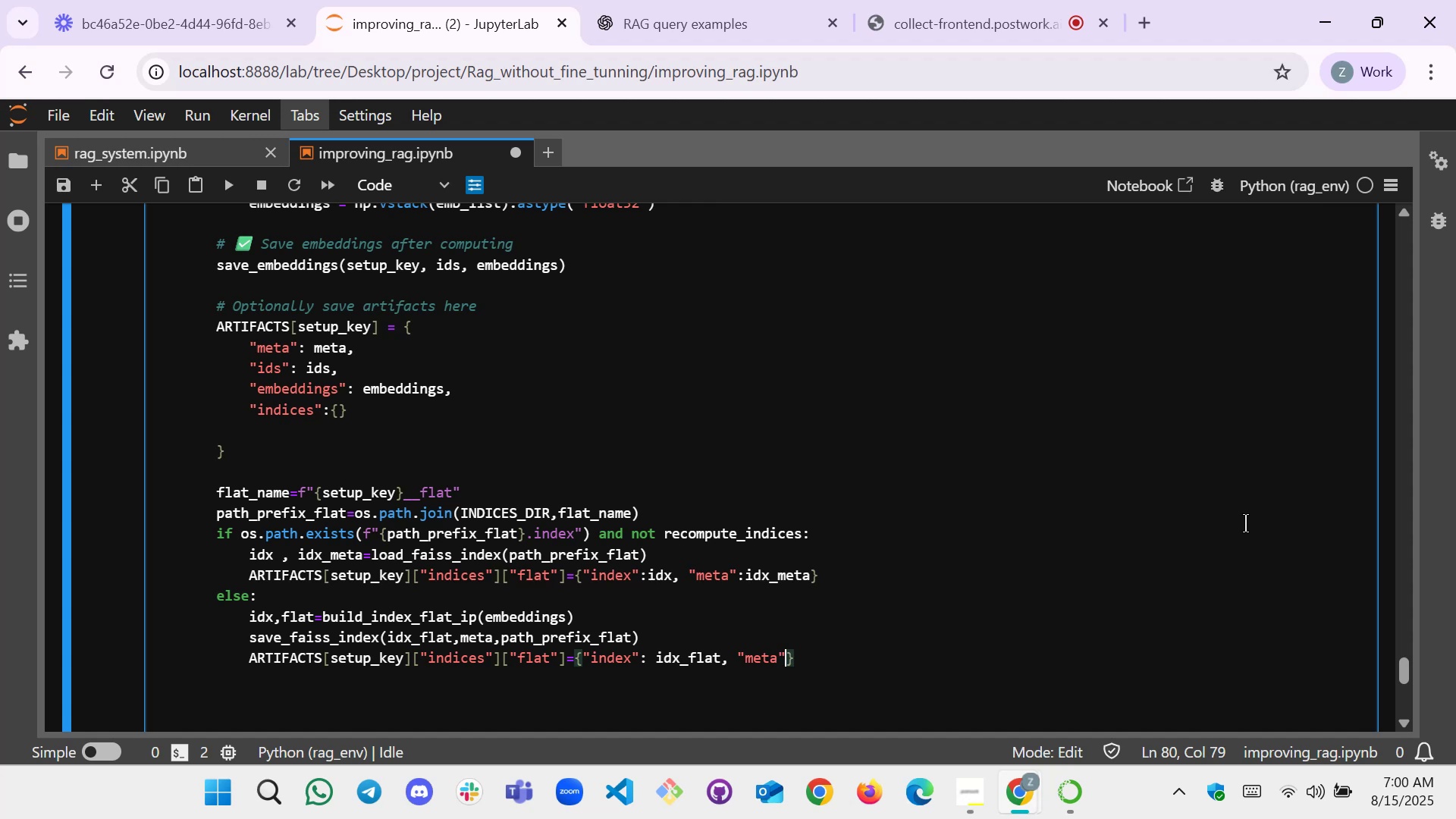 
type(")
key(Backspace)
type(:meta[End])
 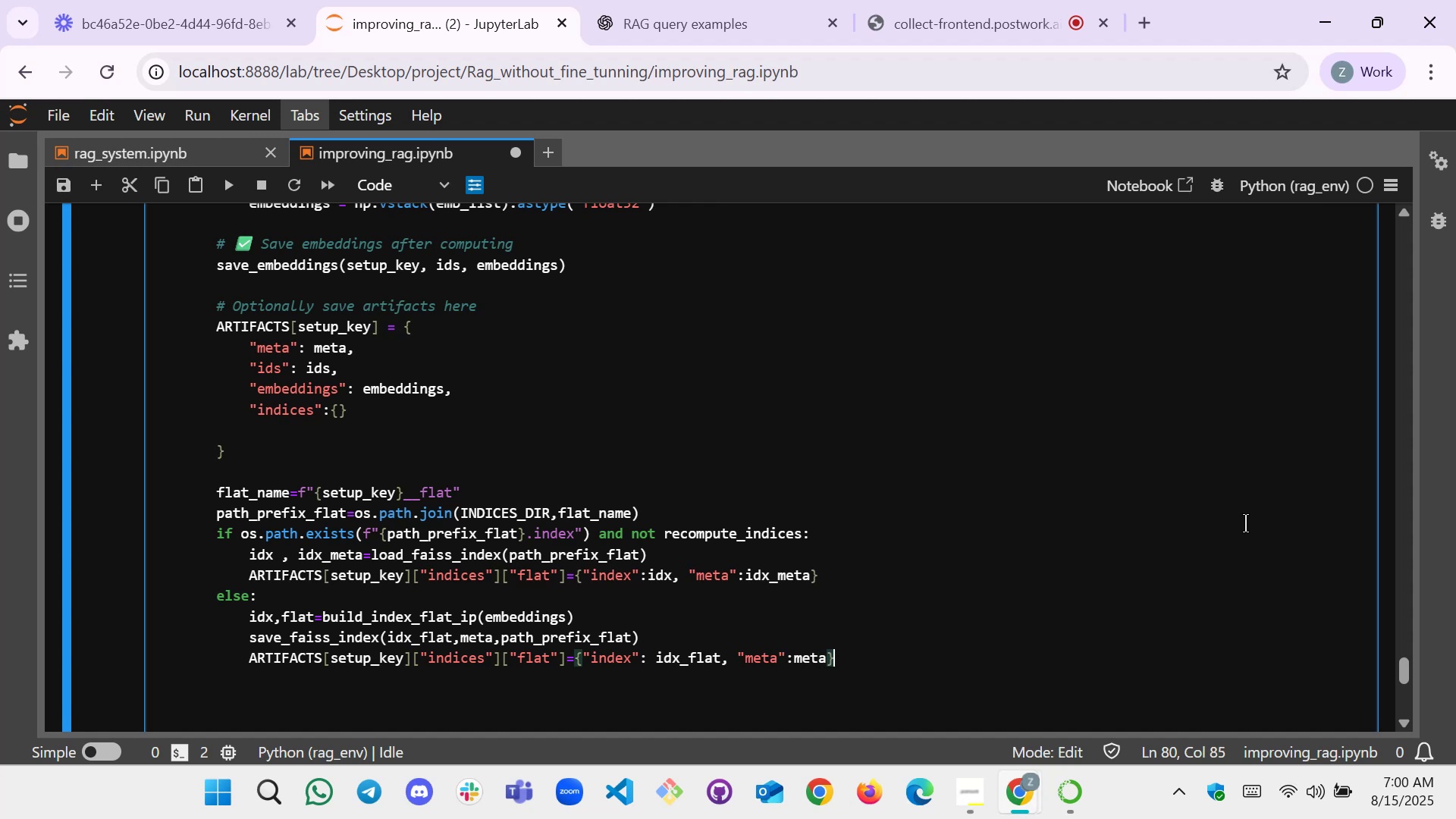 
key(Enter)
 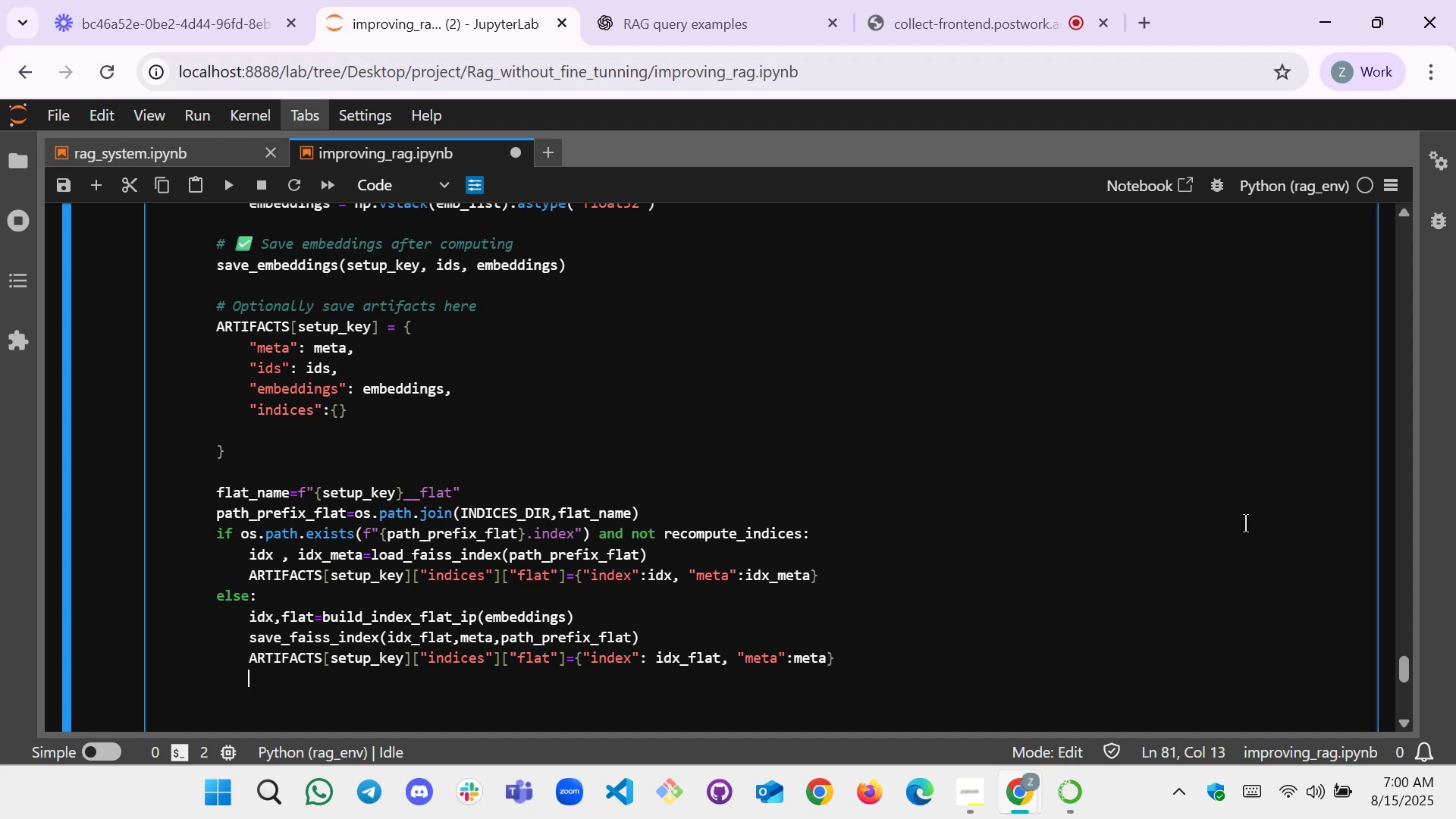 
wait(8.0)
 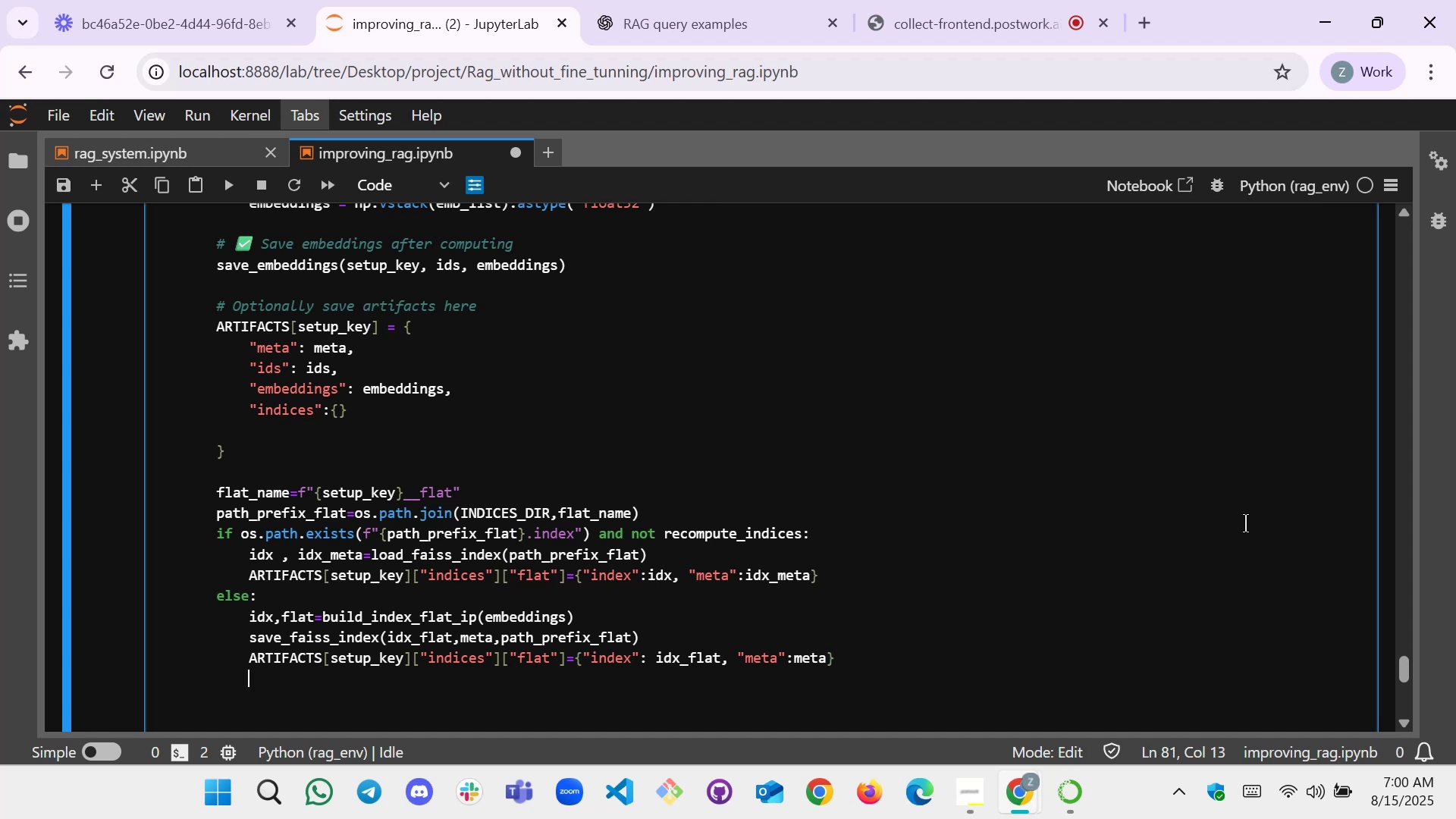 
key(Enter)
 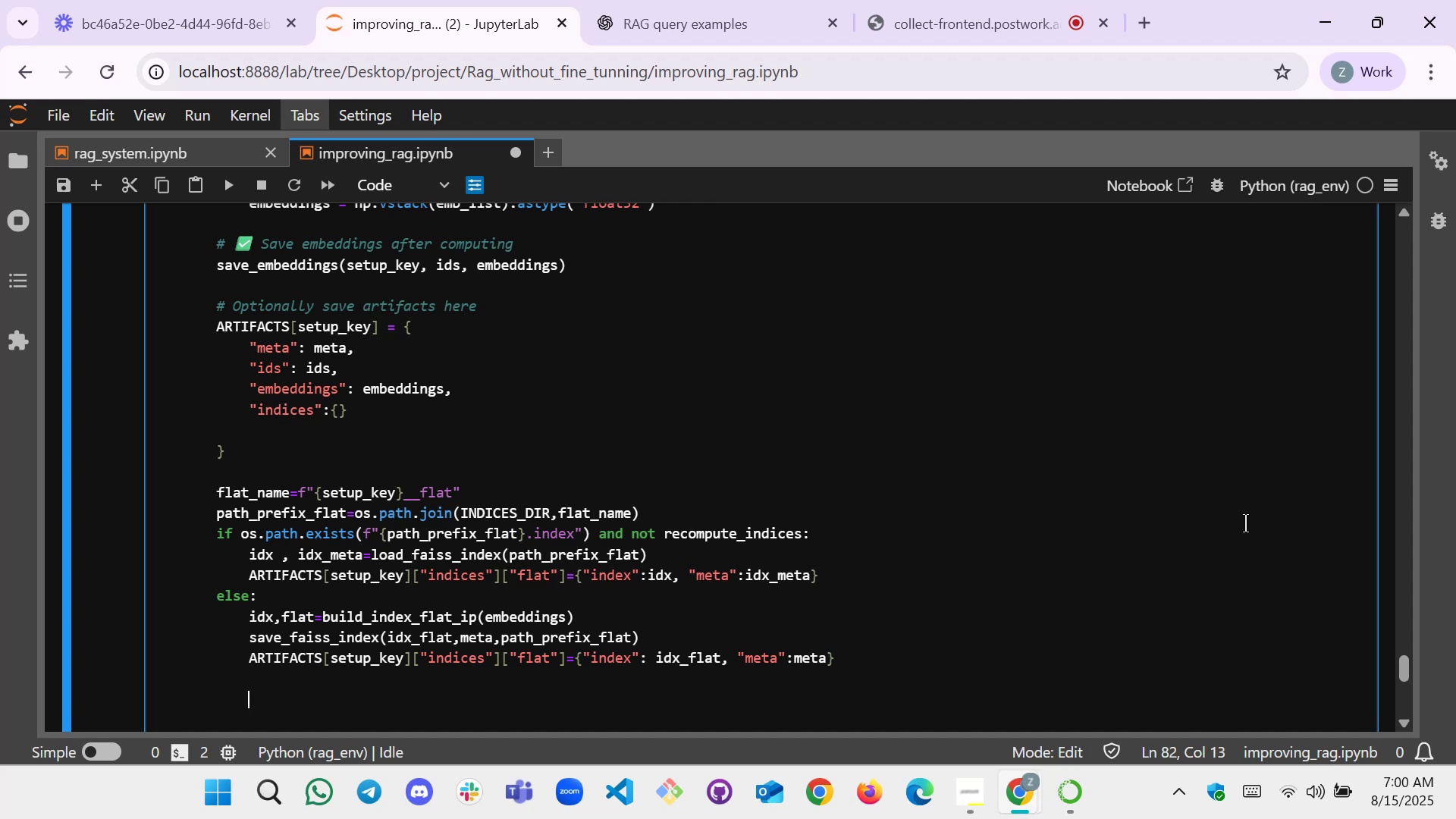 
key(Backspace)
 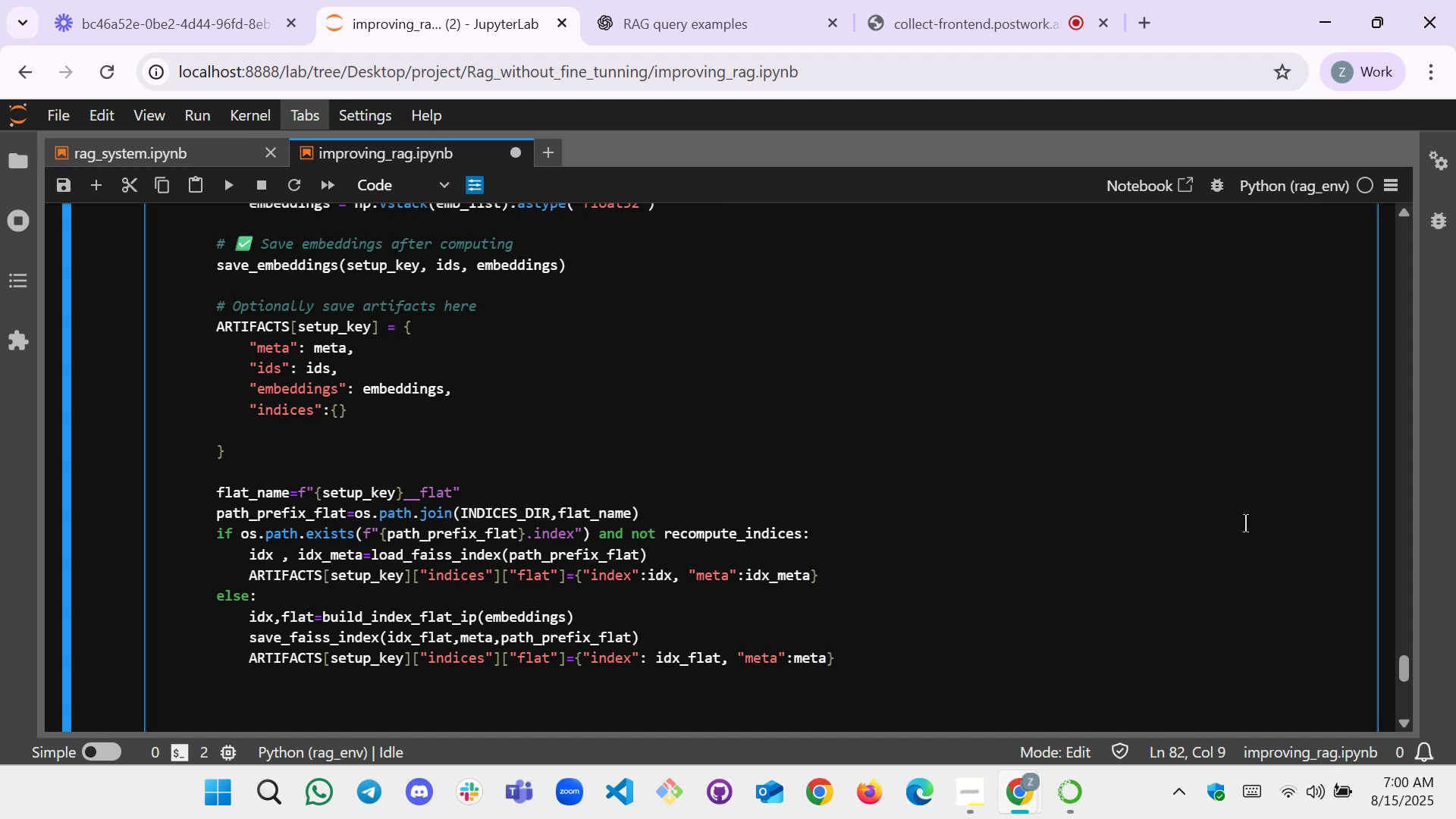 
key(Enter)
 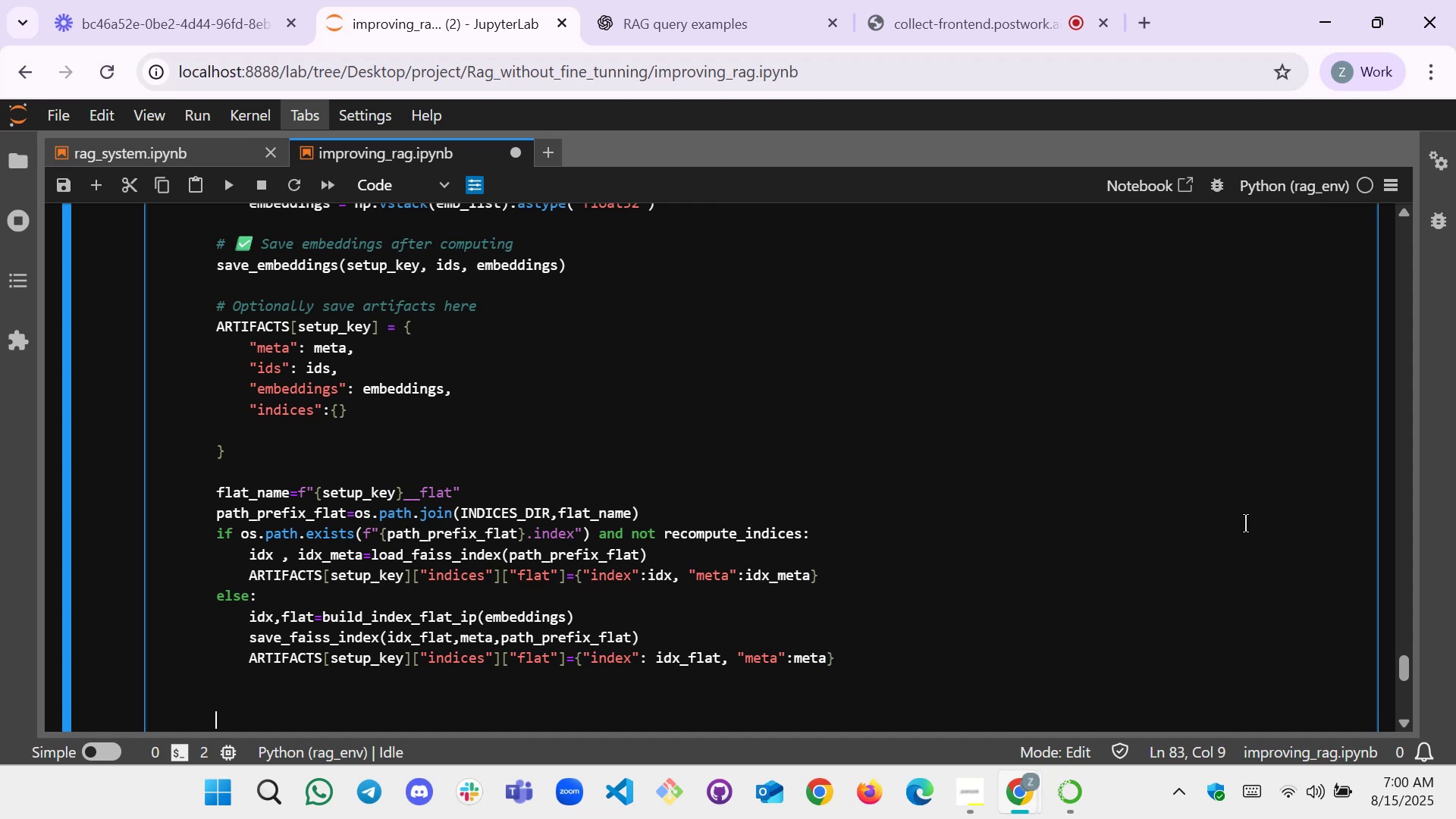 
type(for nlist inIV)
key(Tab)
key(Backspace)
key(Backspace)
type( IB)
key(Tab)
key(Backspace)
type(v)
key(Tab)
key(Backspace)
type(V)
key(Tab)
 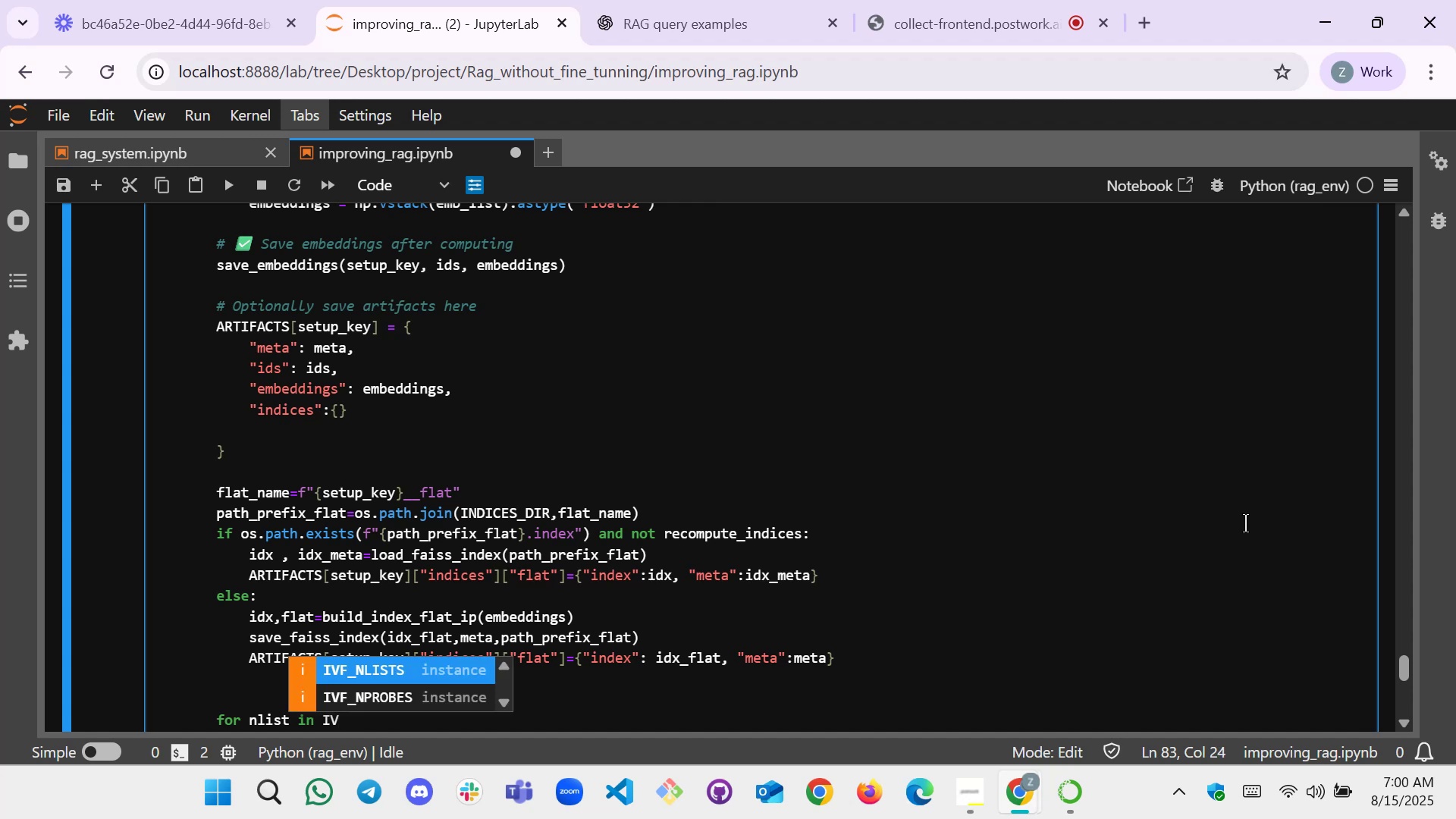 
key(Enter)
 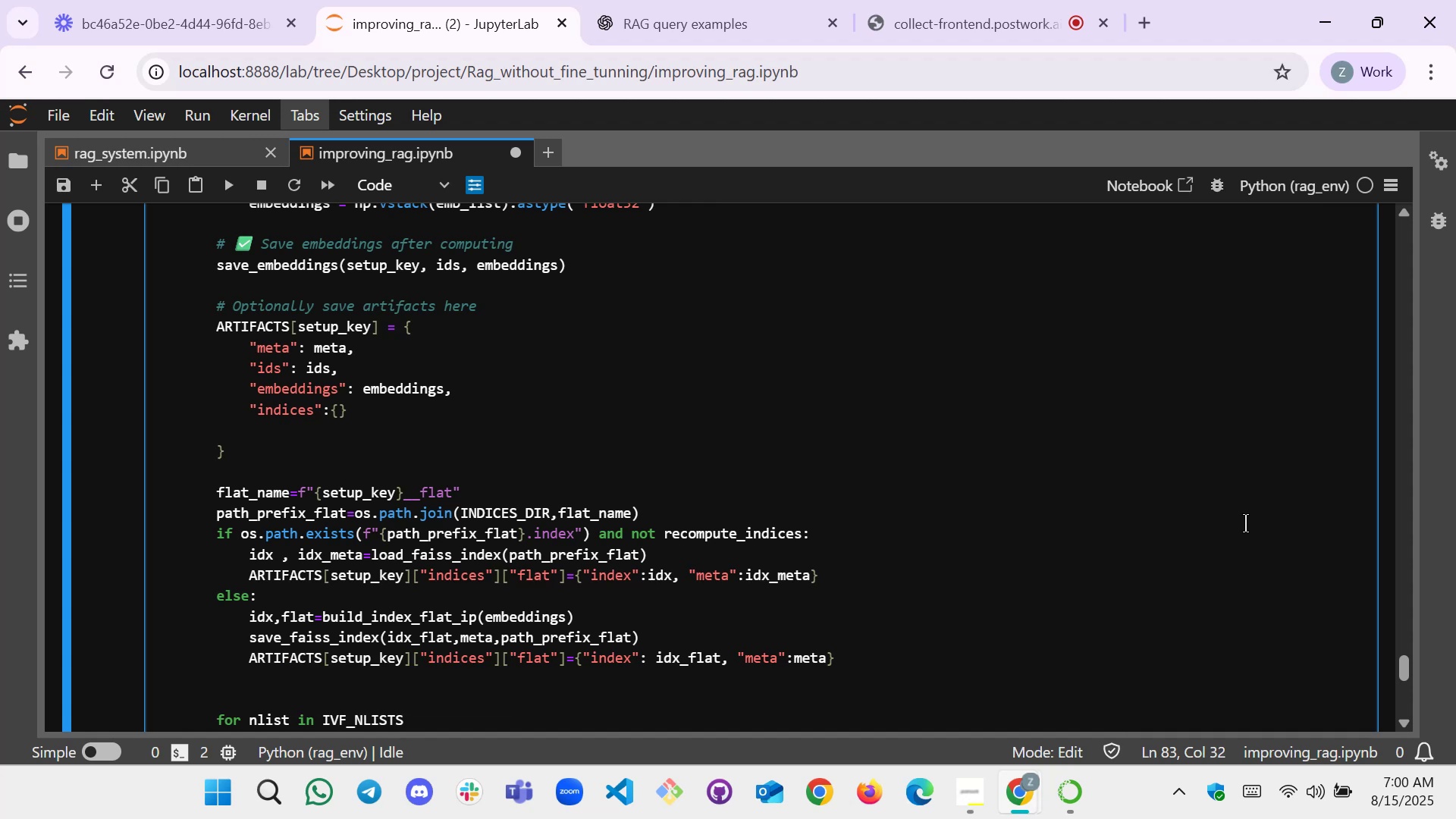 
key(Shift+Semicolon)
 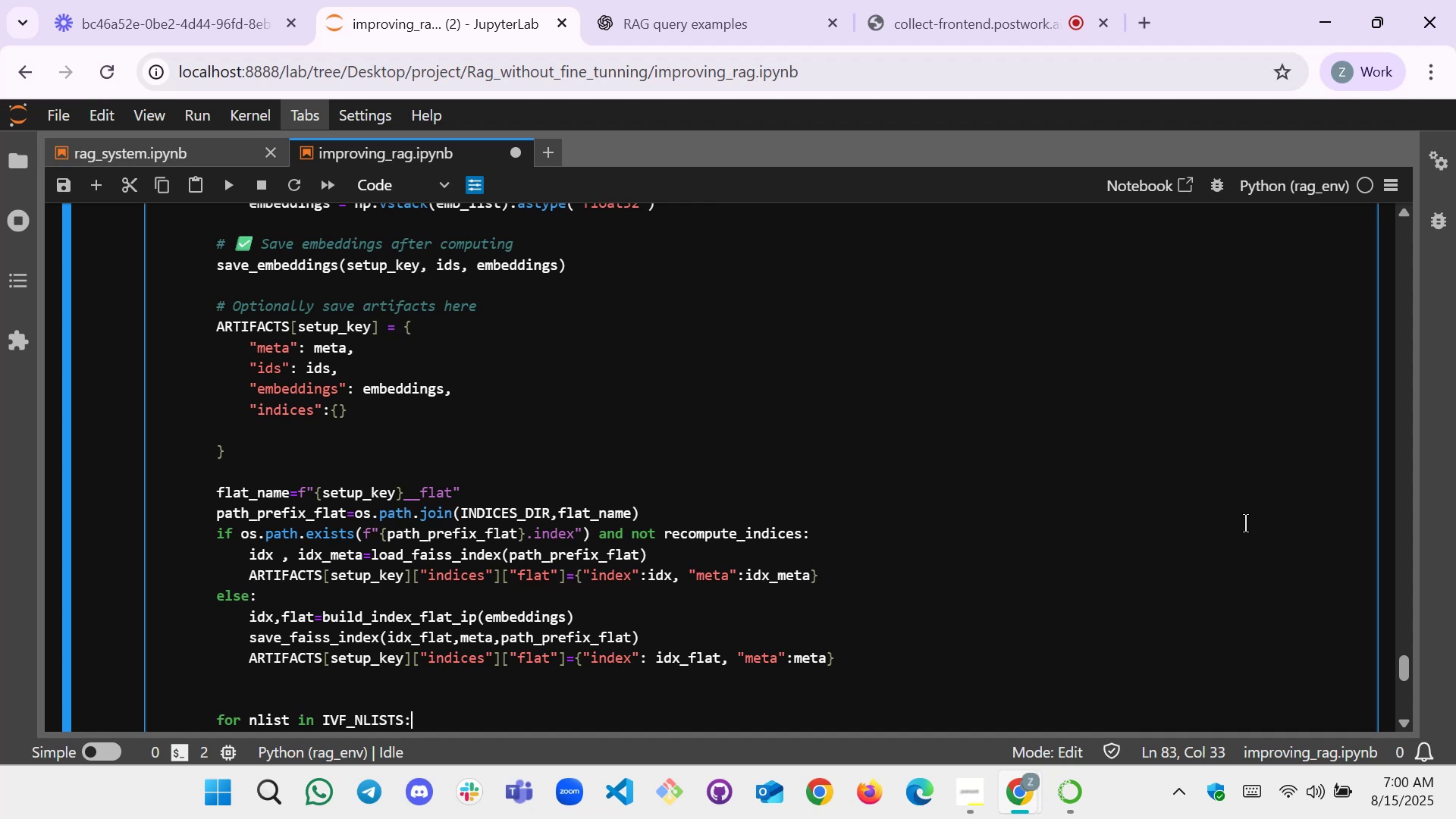 
key(Enter)
 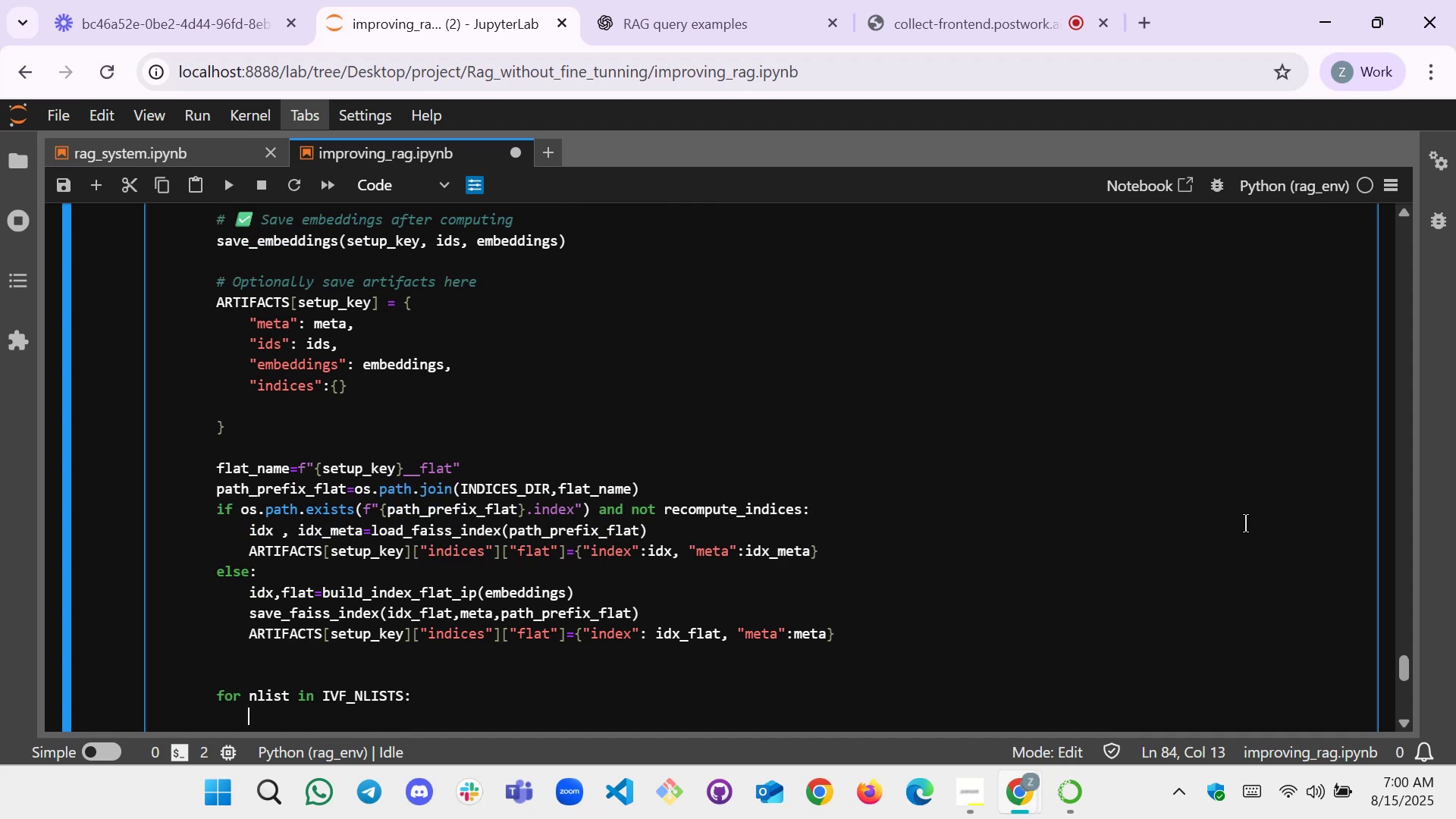 
type(ivf_name=f"")
 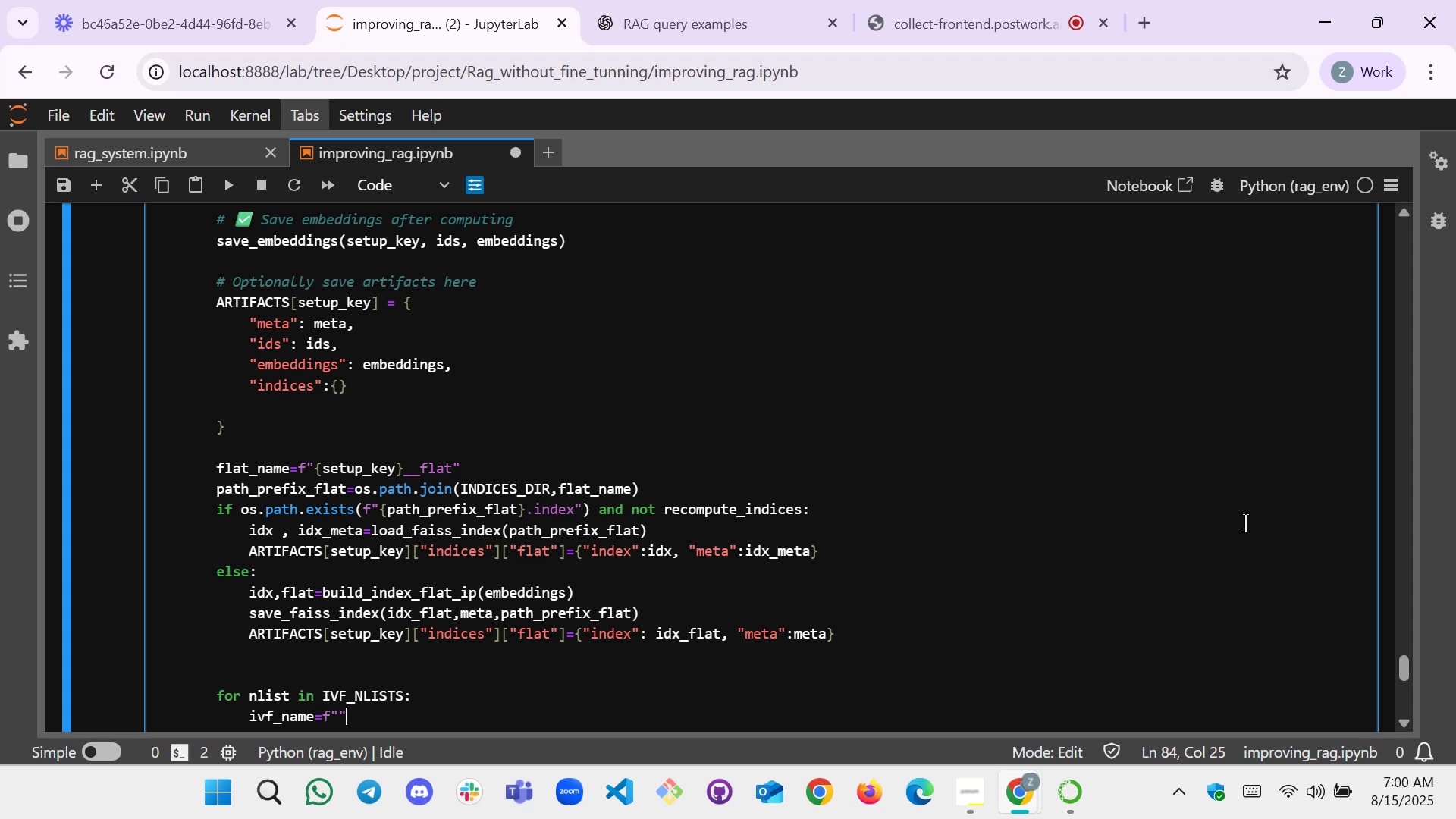 
 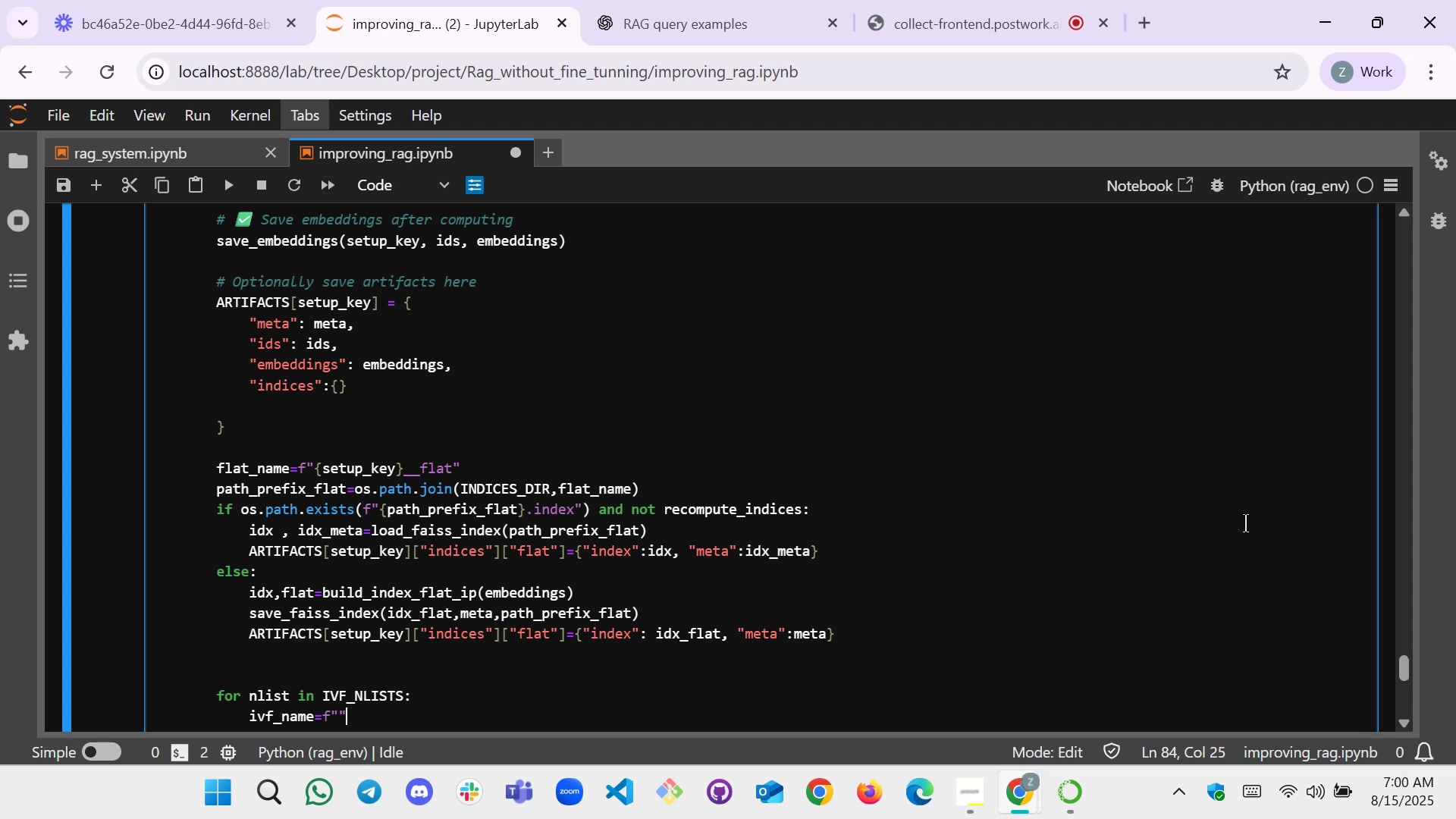 
key(ArrowLeft)
 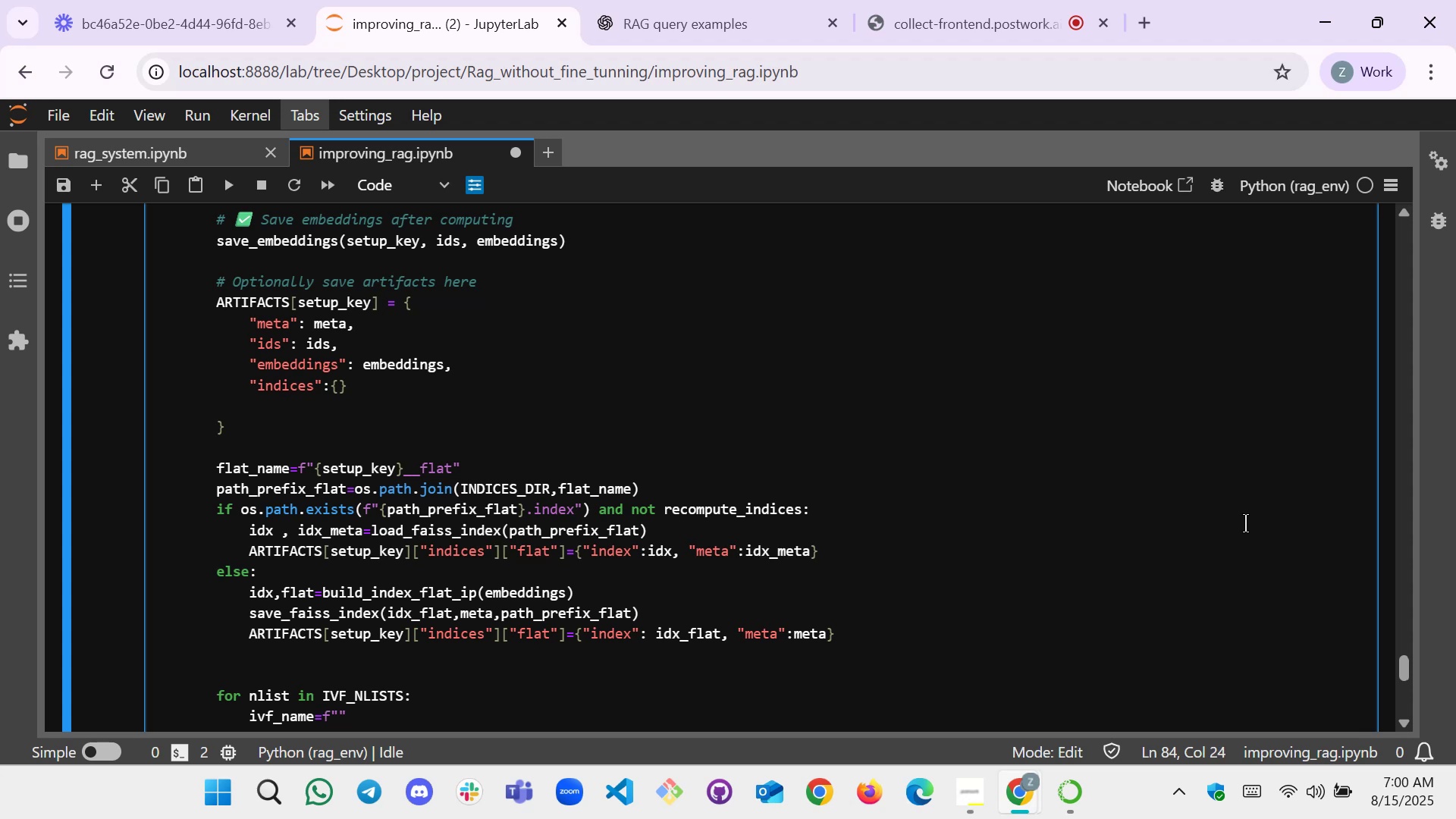 
key(Shift+BracketLeft)
 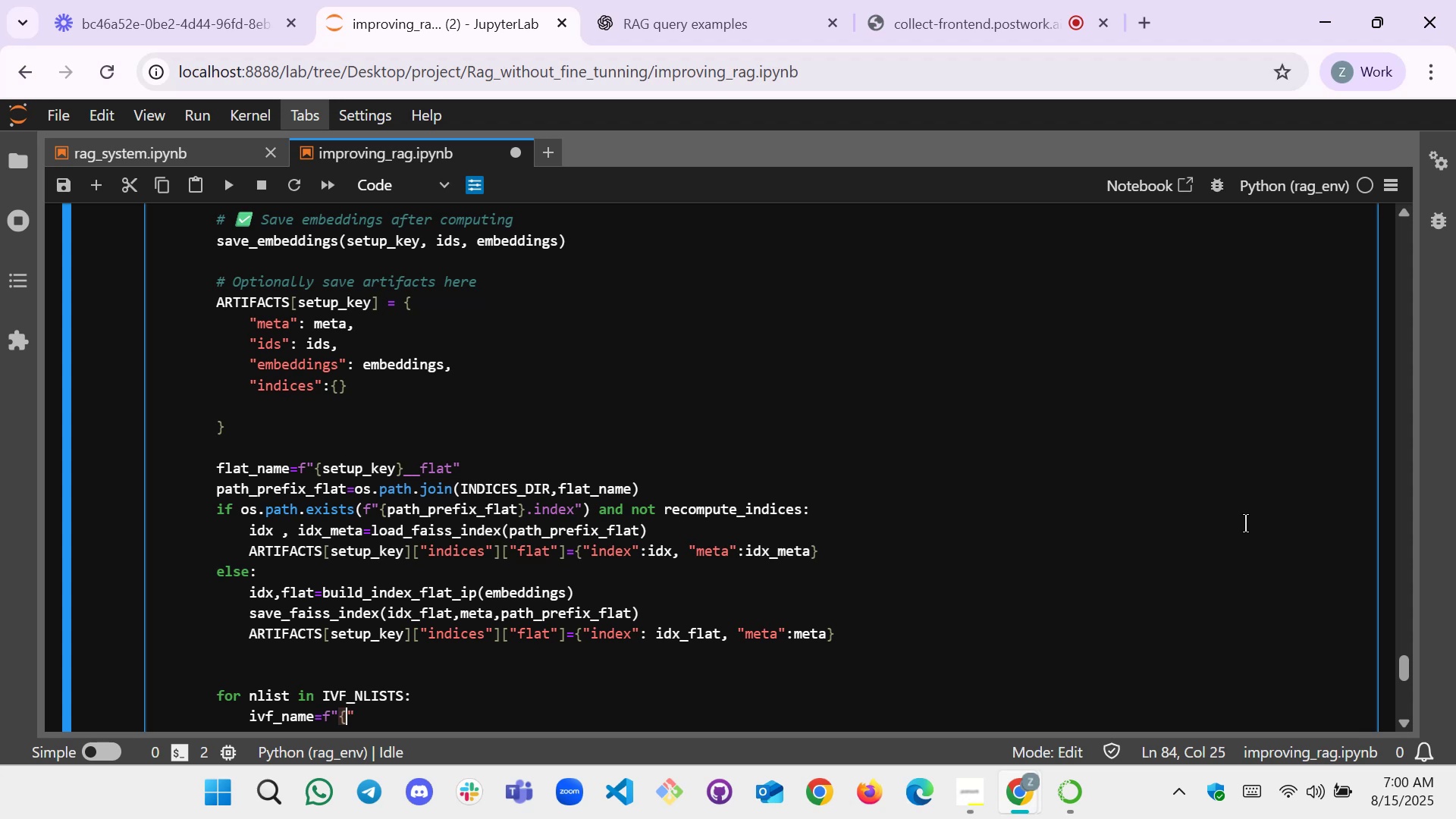 
key(Shift+BracketRight)
 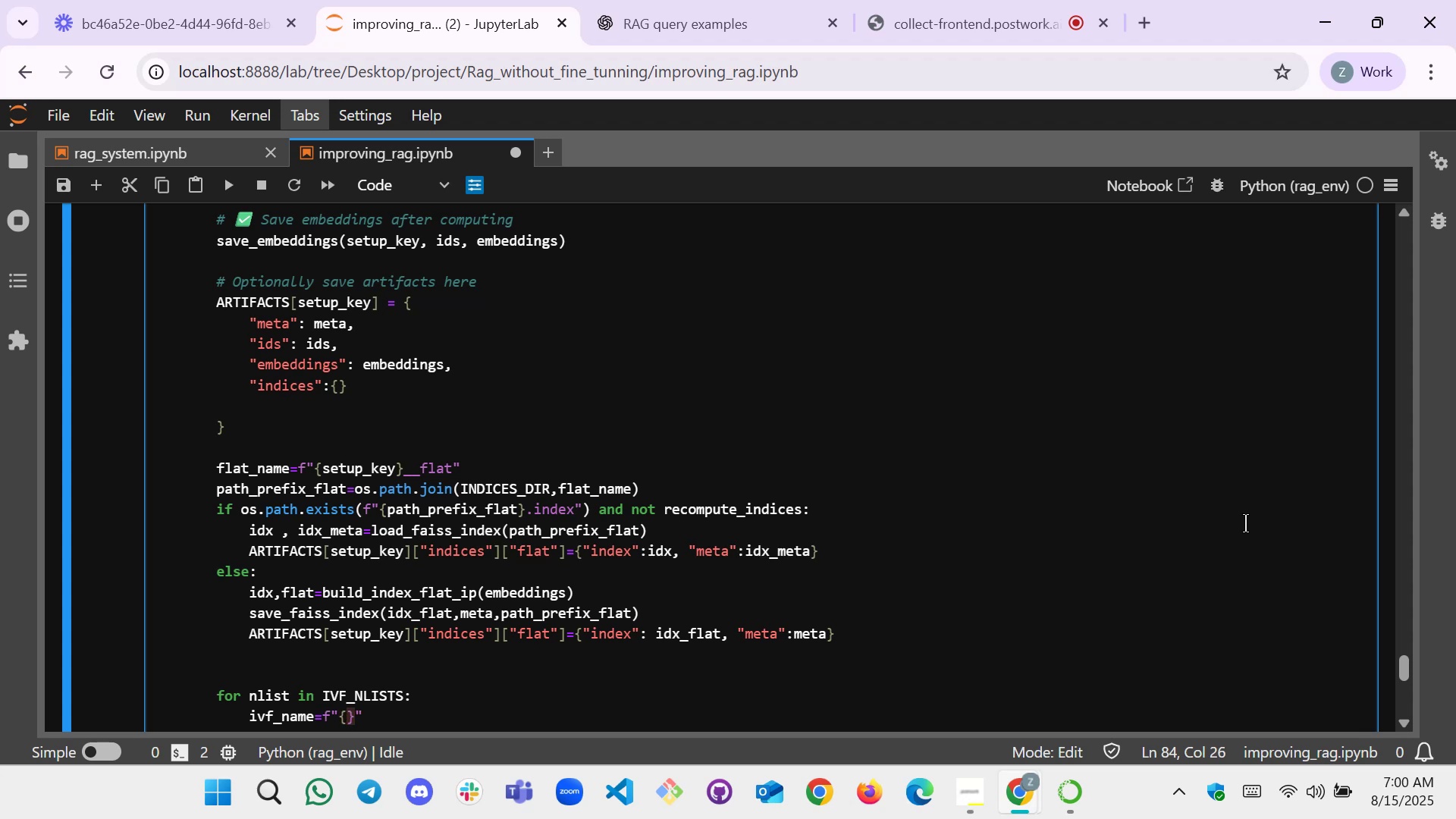 
key(ArrowLeft)
 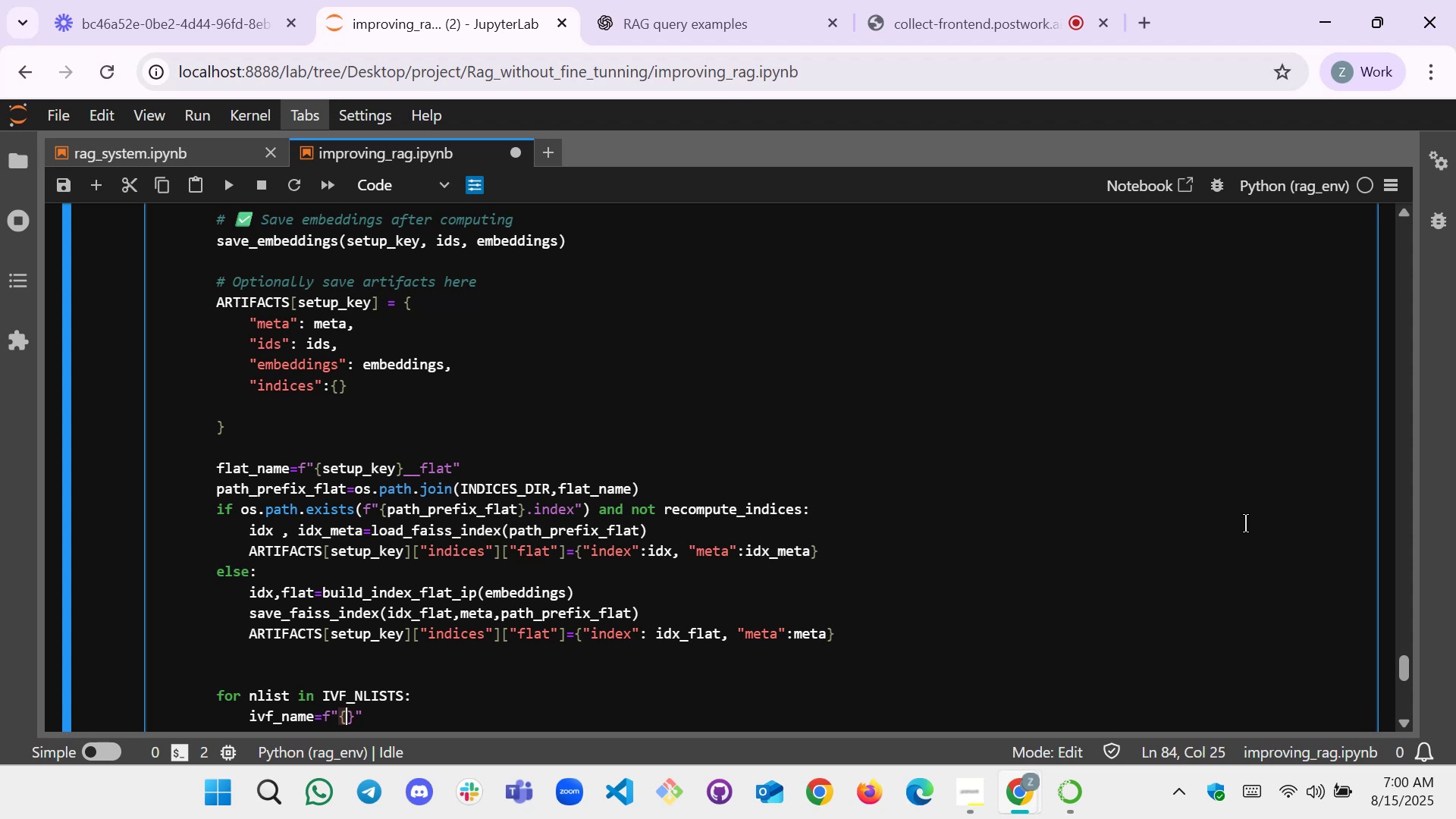 
type(setup_key)
 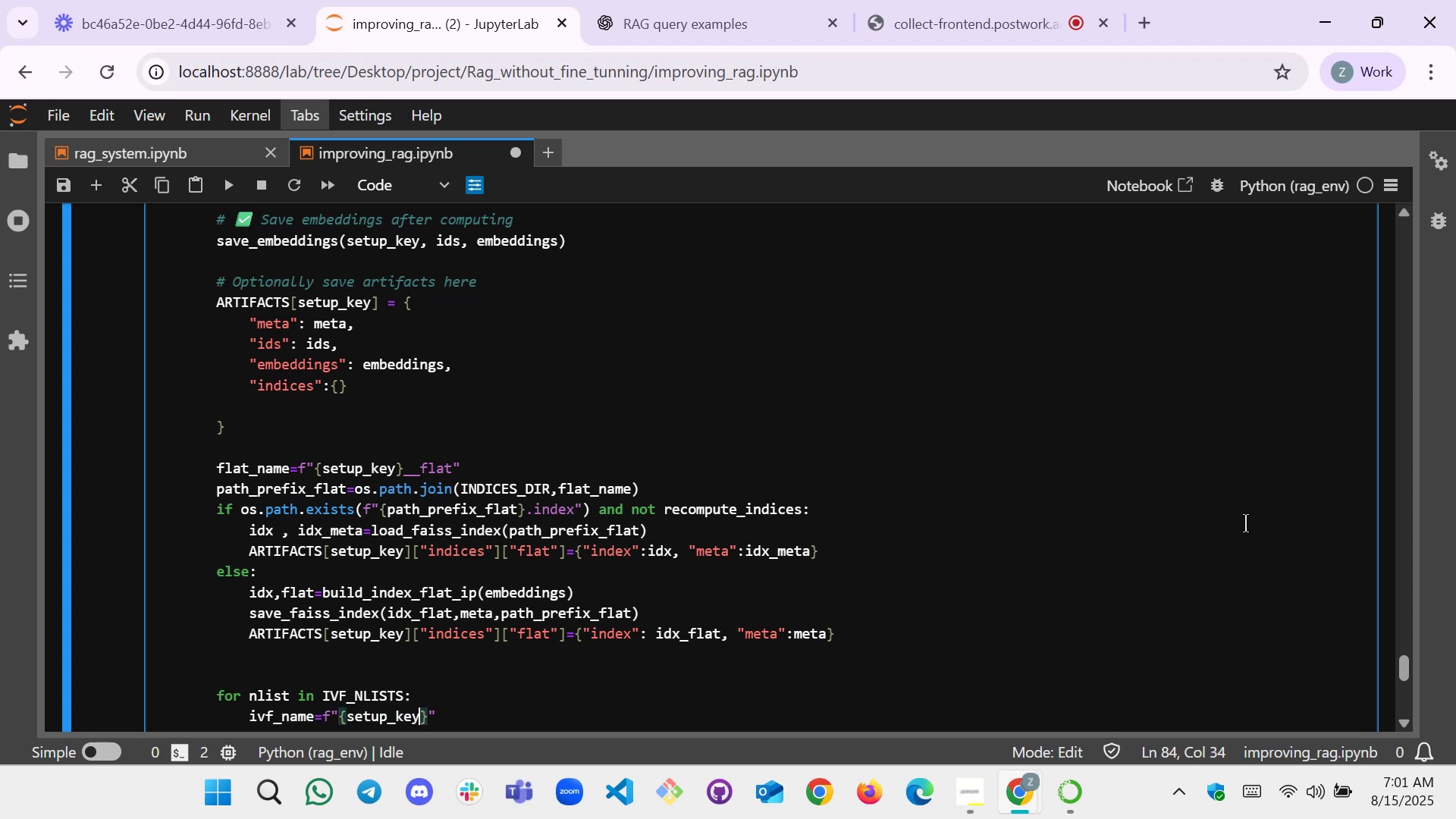 
key(ArrowRight)
 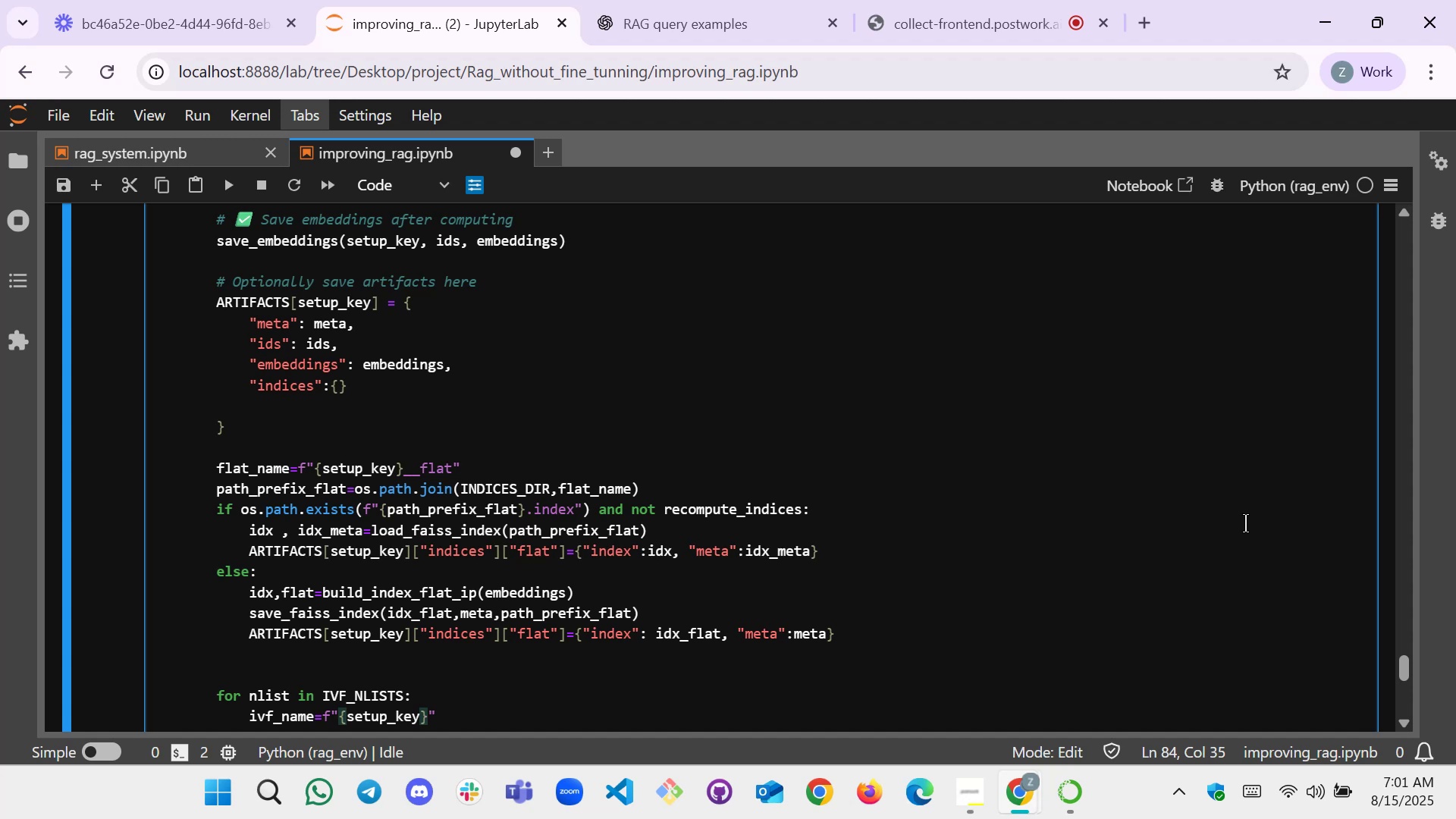 
type(__ivf__nlist{})
 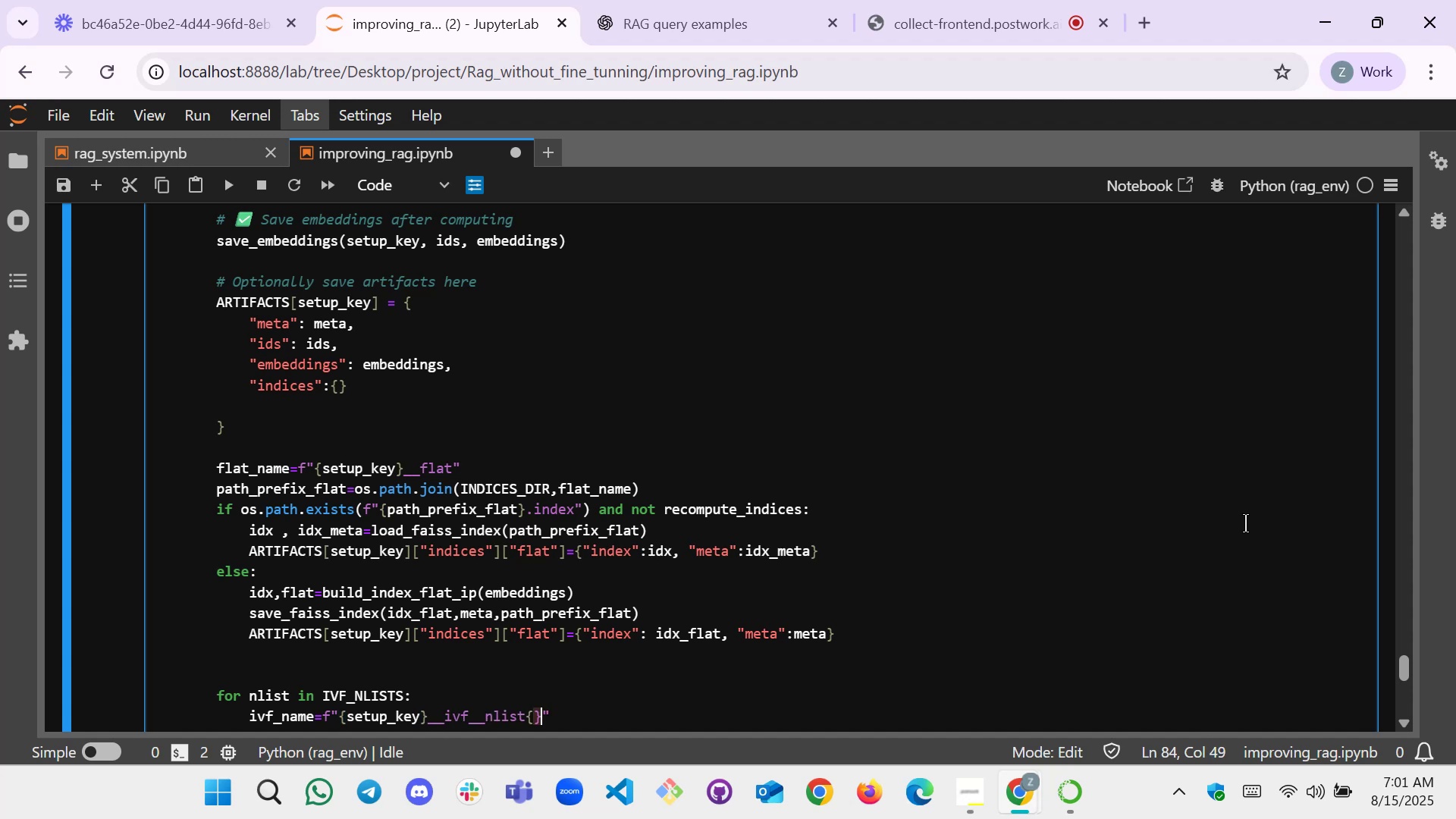 
key(ArrowLeft)
 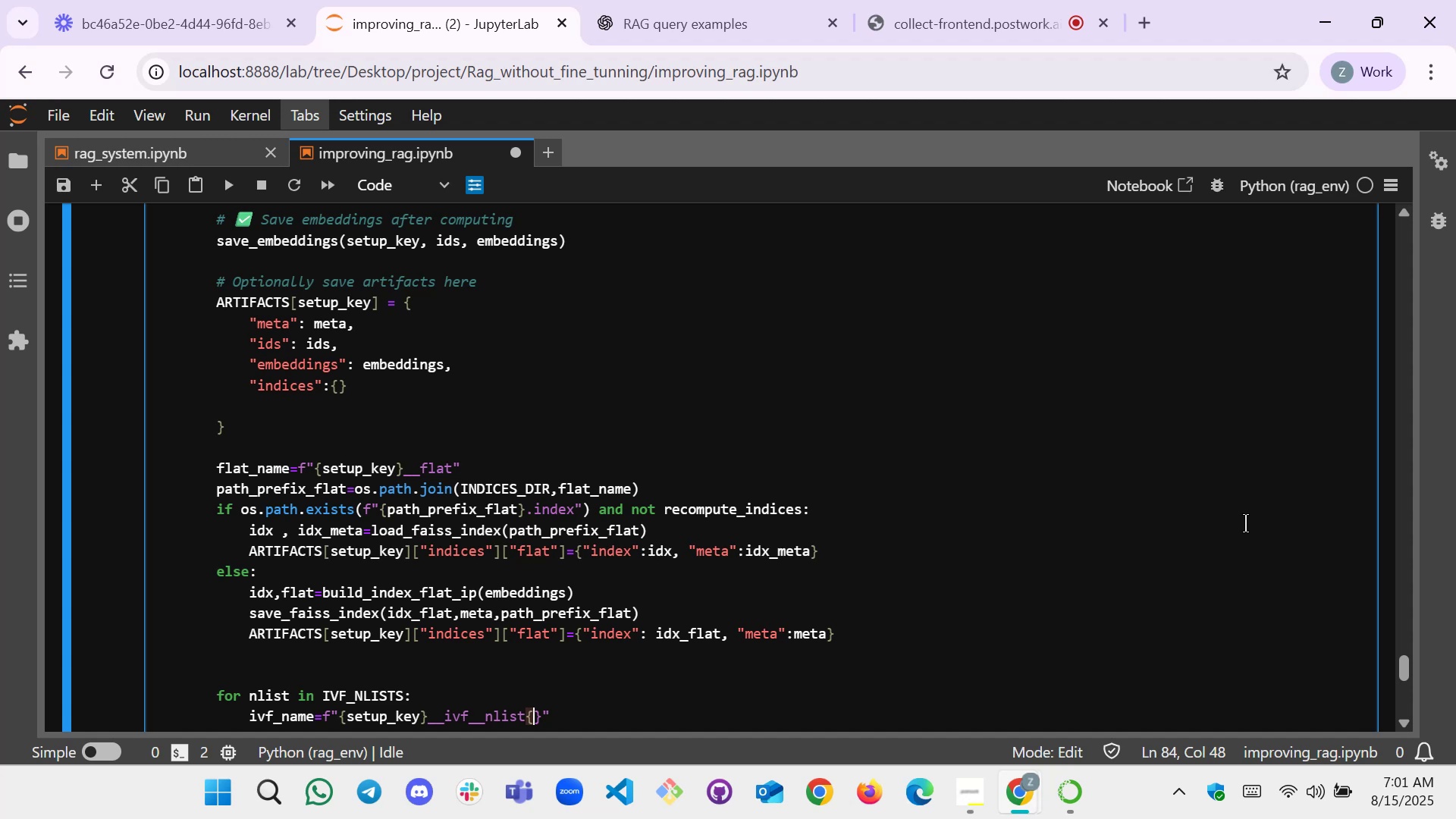 
key(Shift+N)
 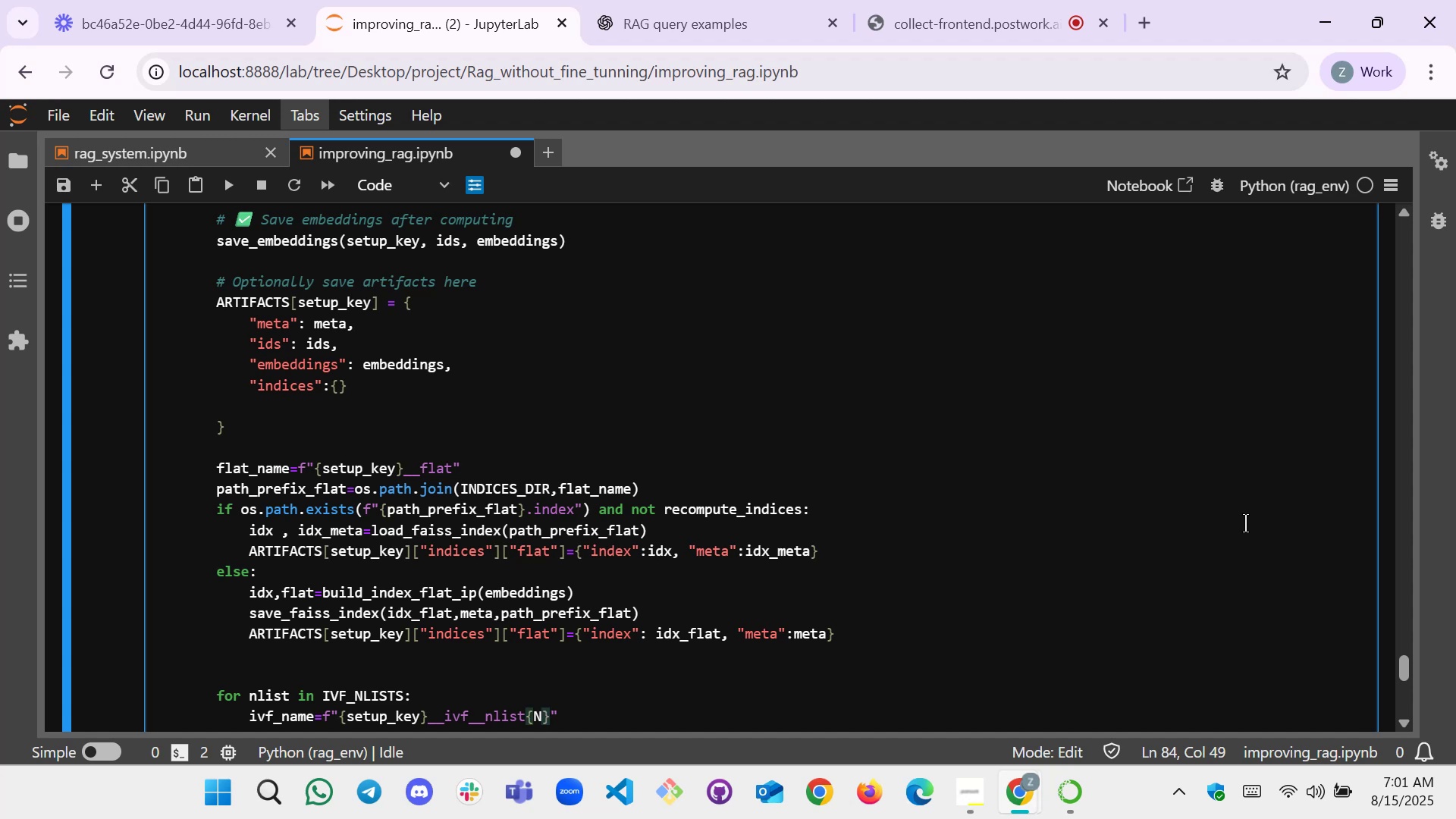 
key(Backspace)
 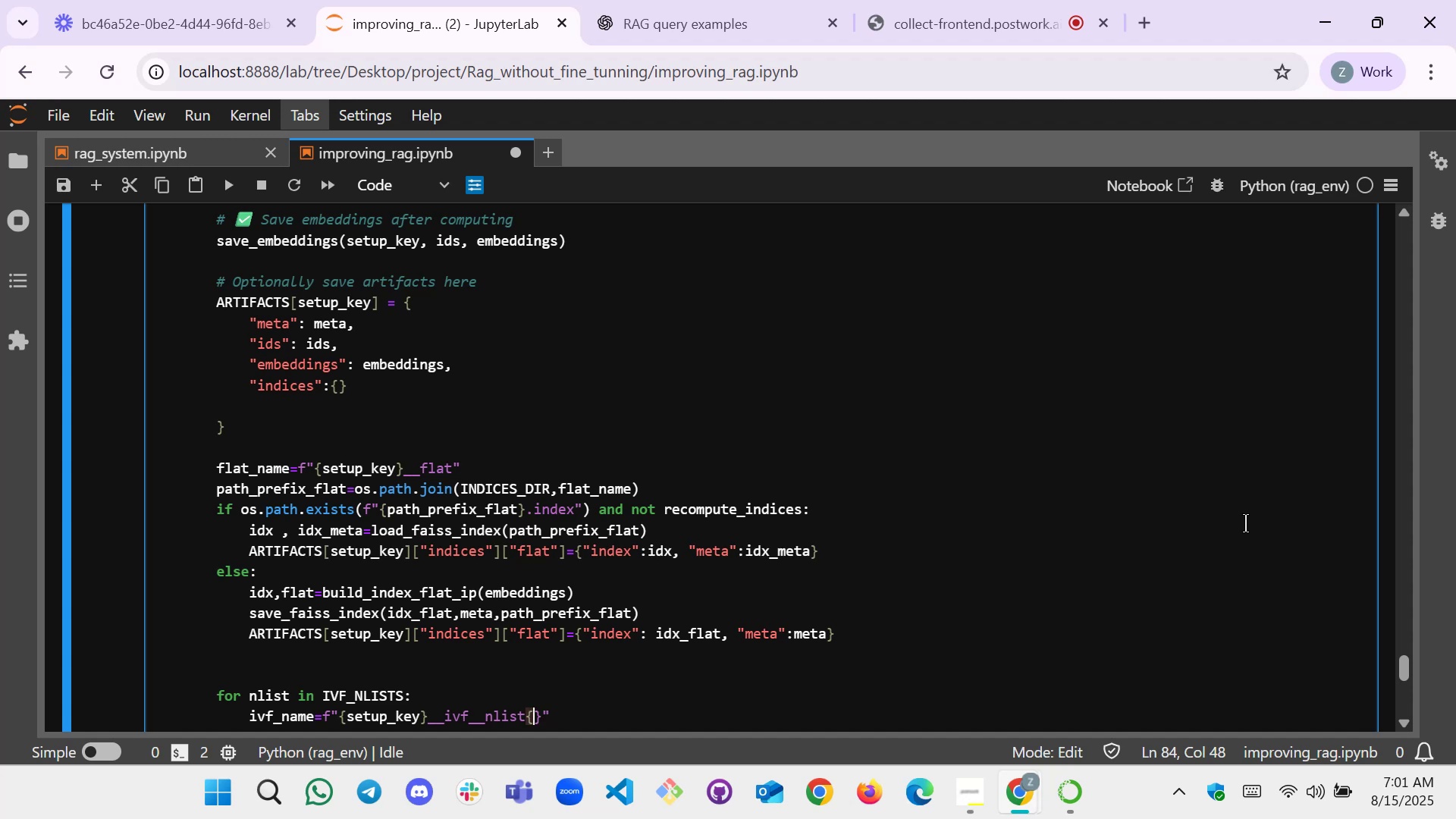 
key(N)
 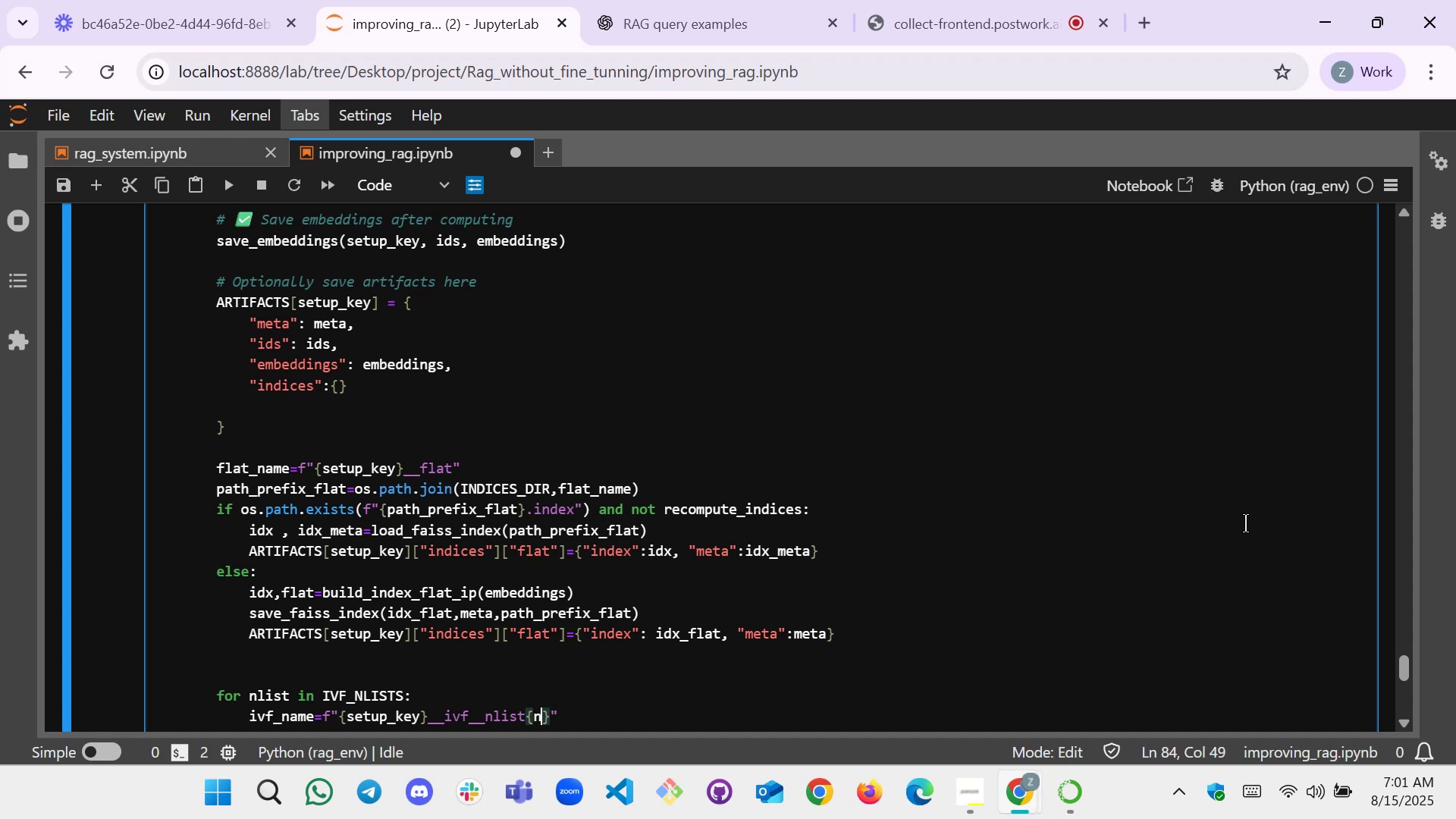 
key(Tab)
 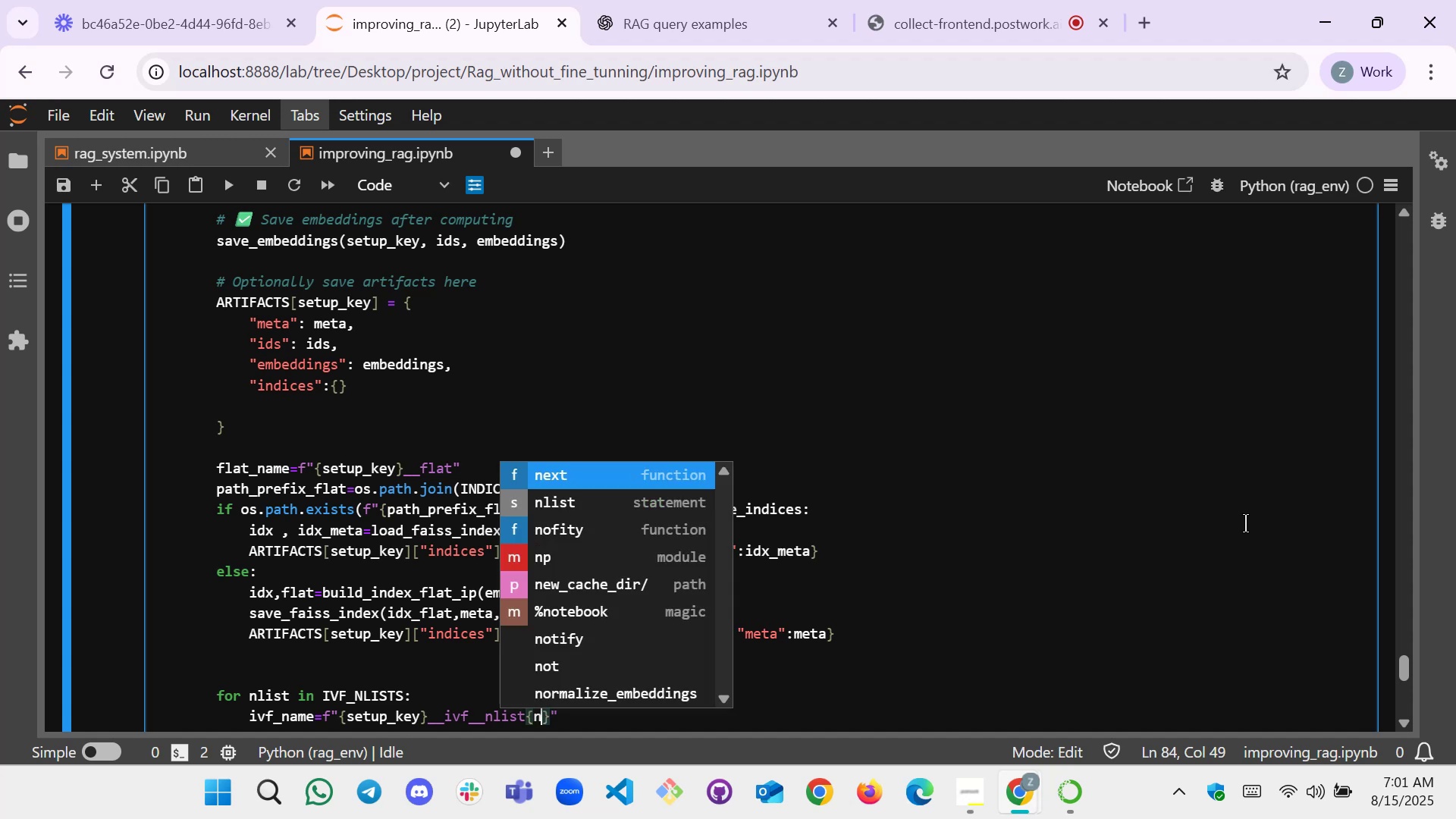 
key(ArrowDown)
 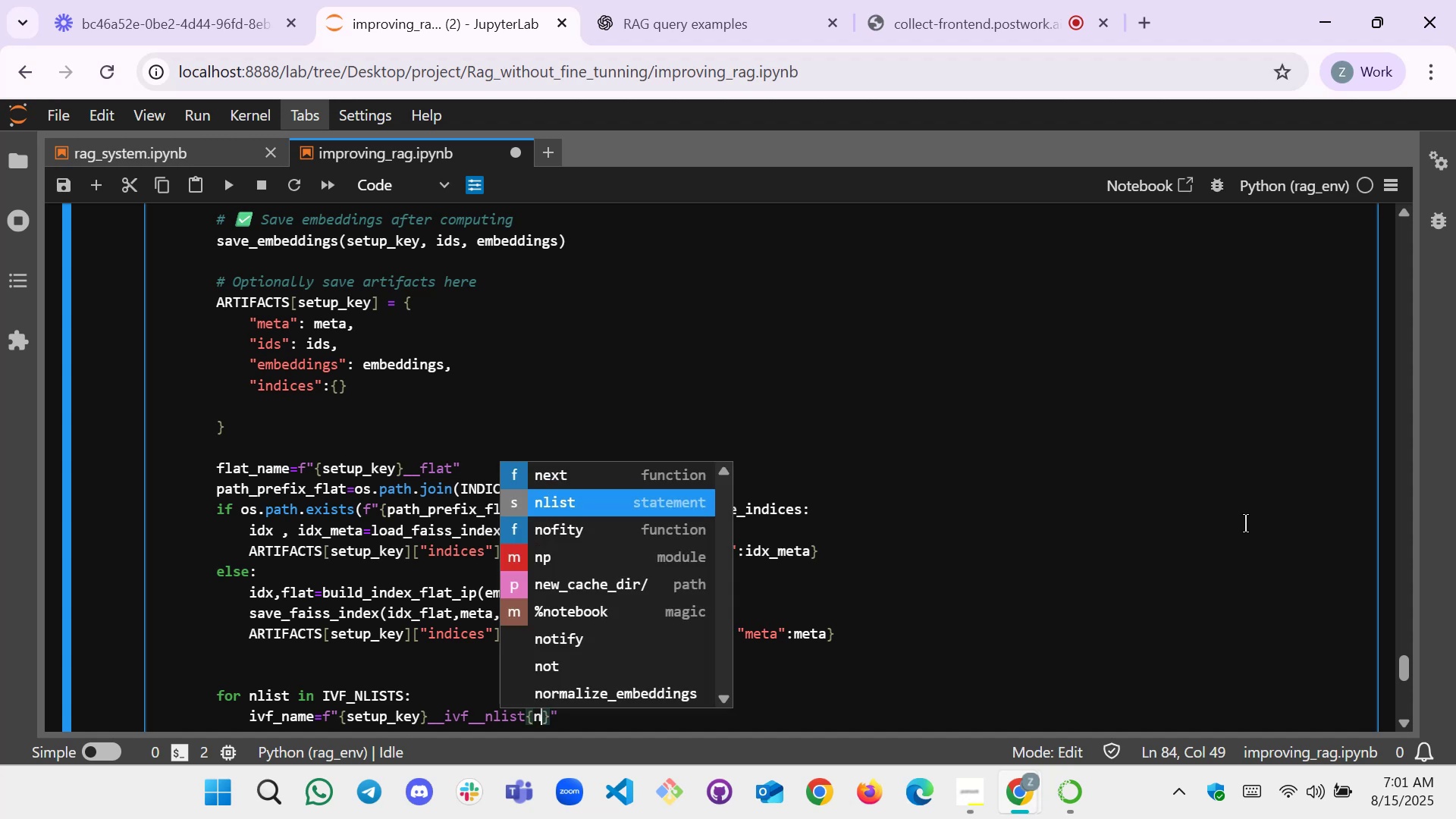 
key(Enter)
 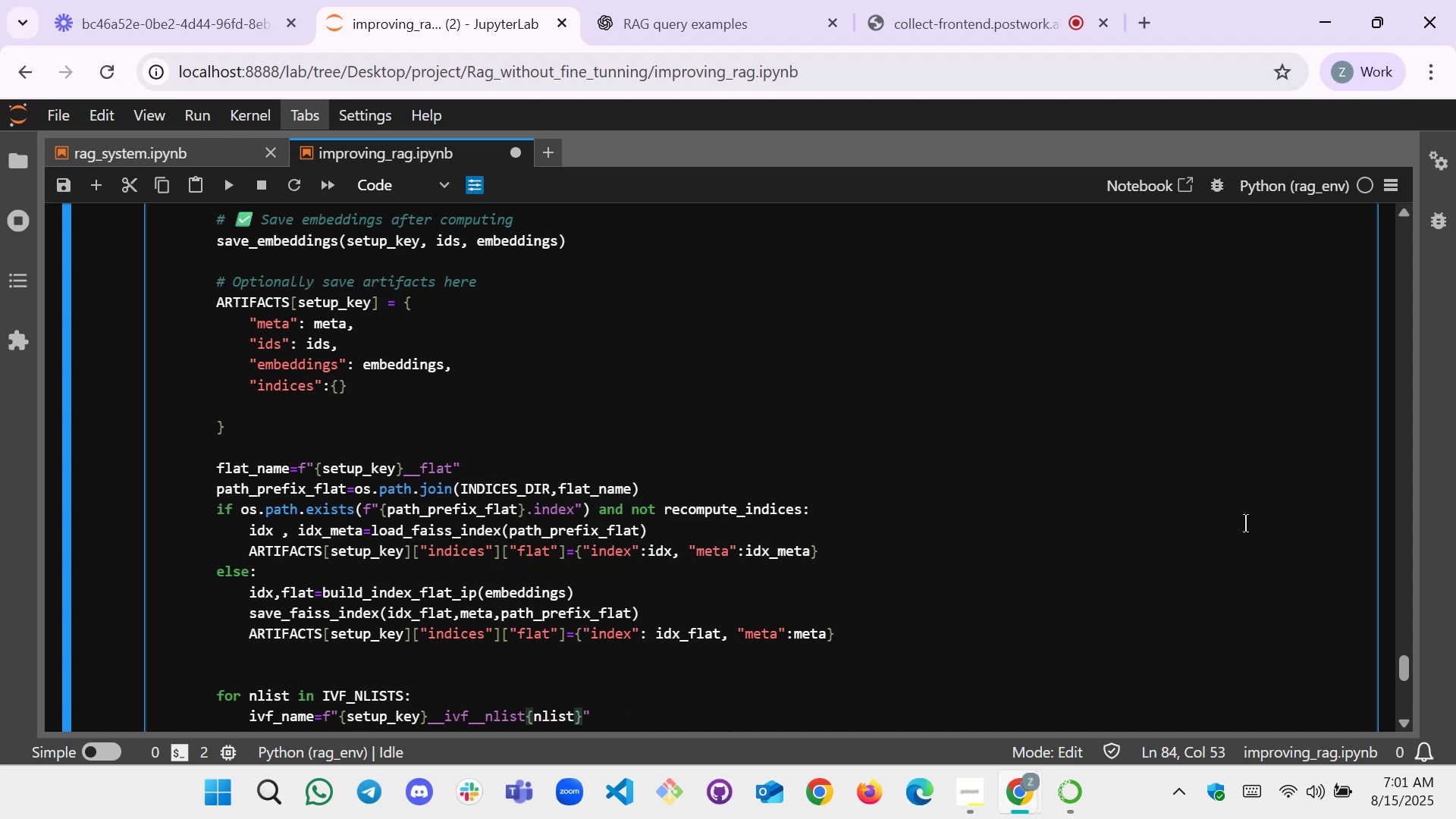 
key(ArrowRight)
 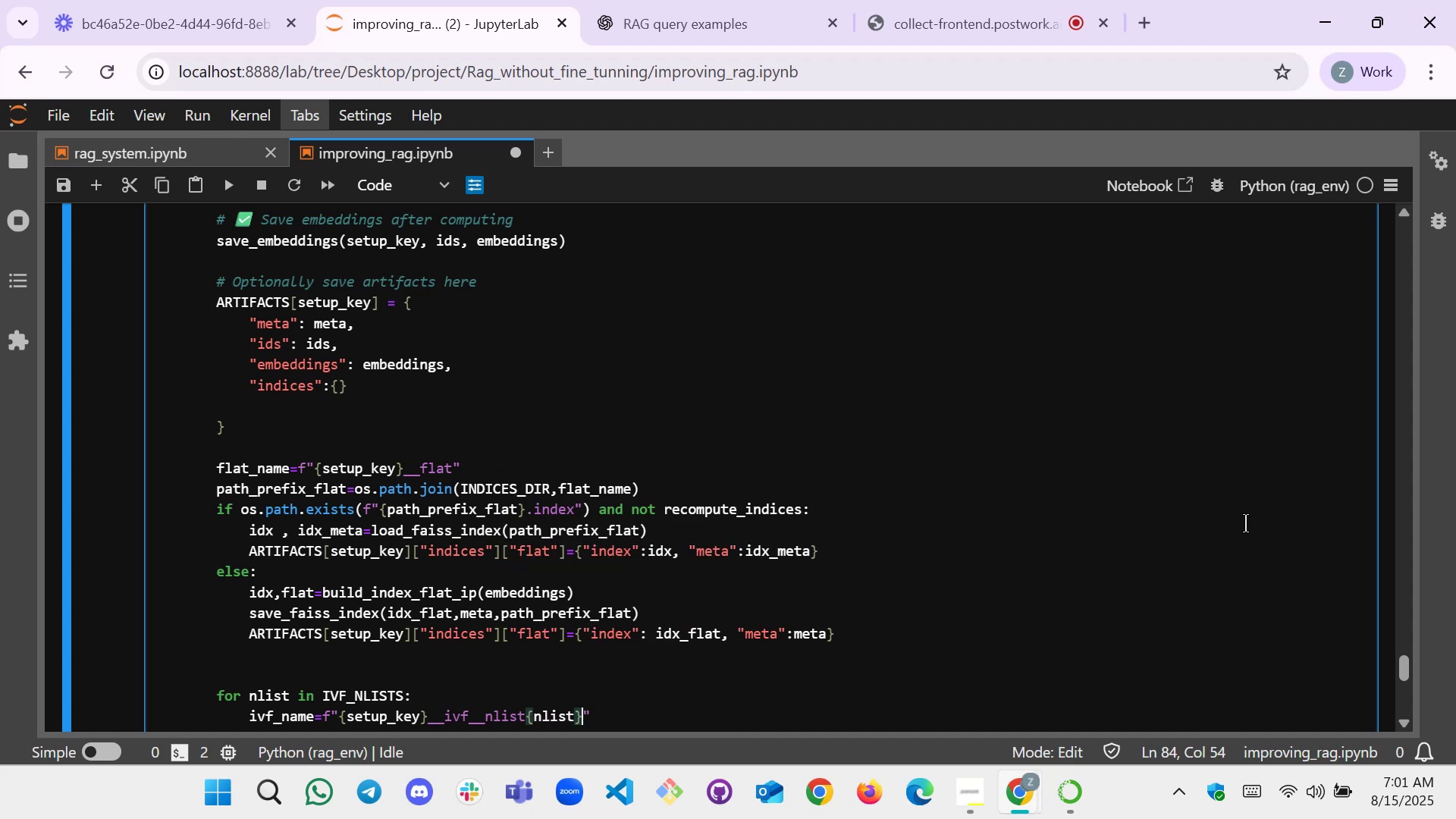 
key(ArrowRight)
 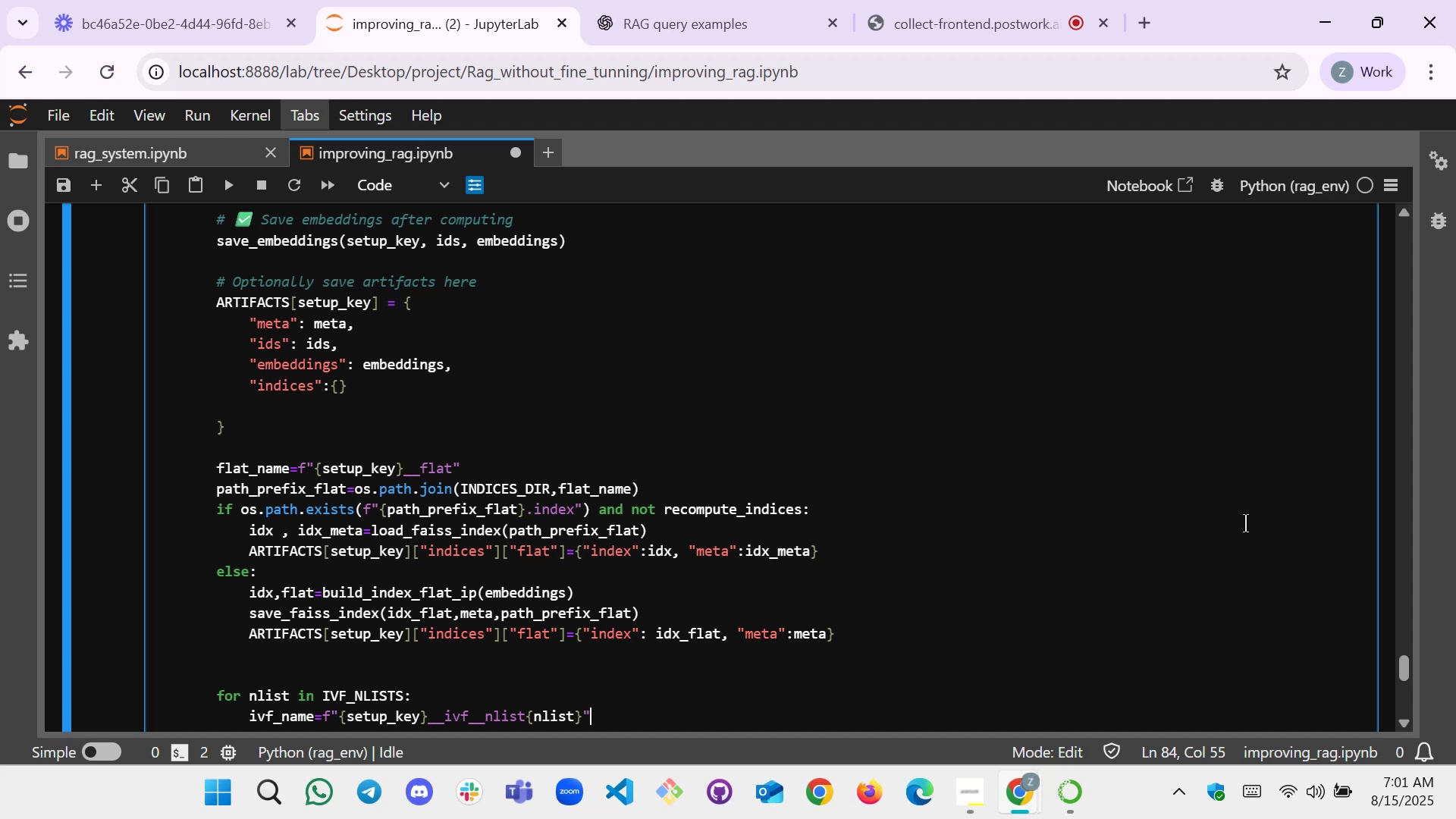 
key(Enter)
 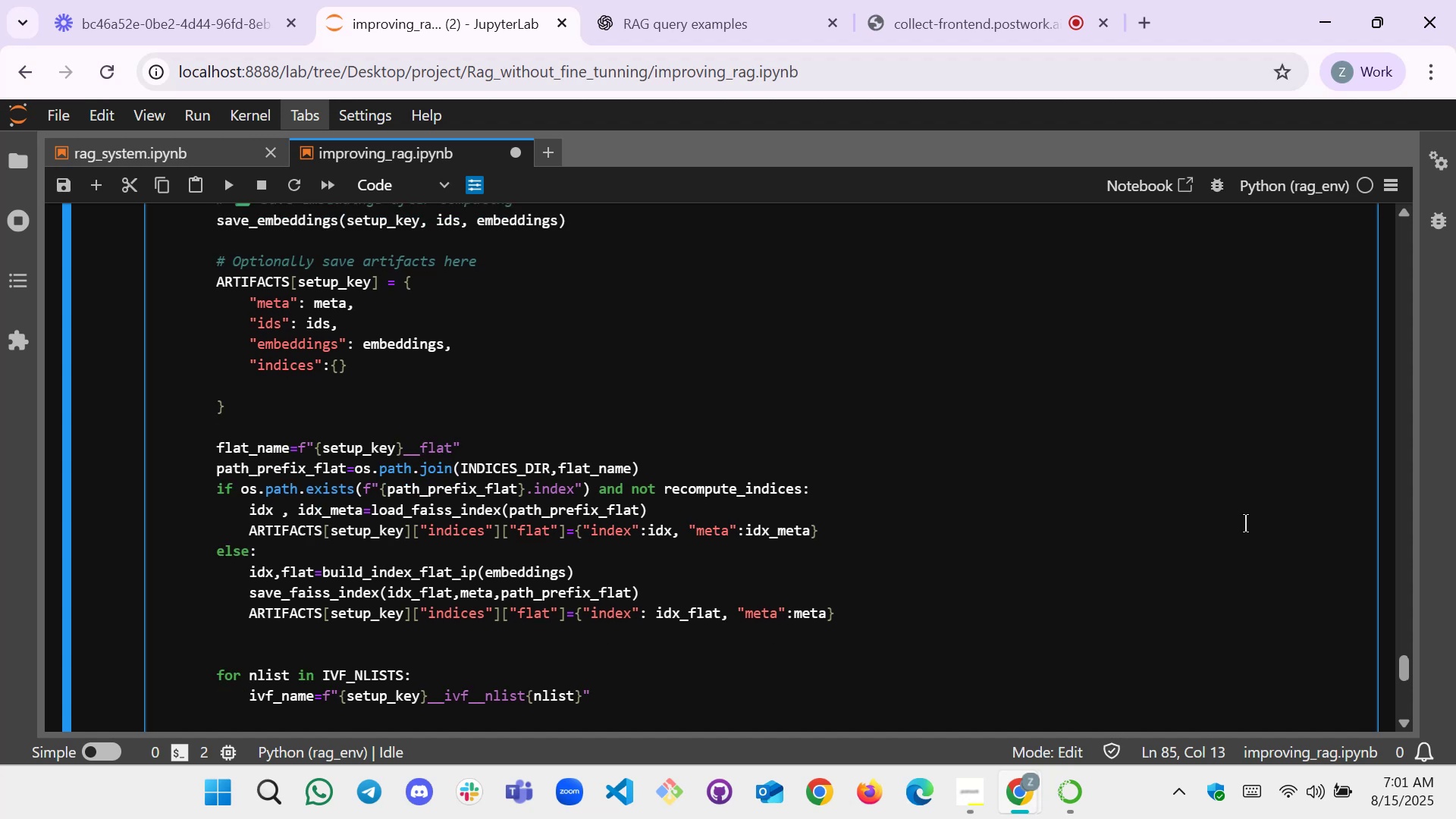 
type(path_prefix)
key(Tab)
 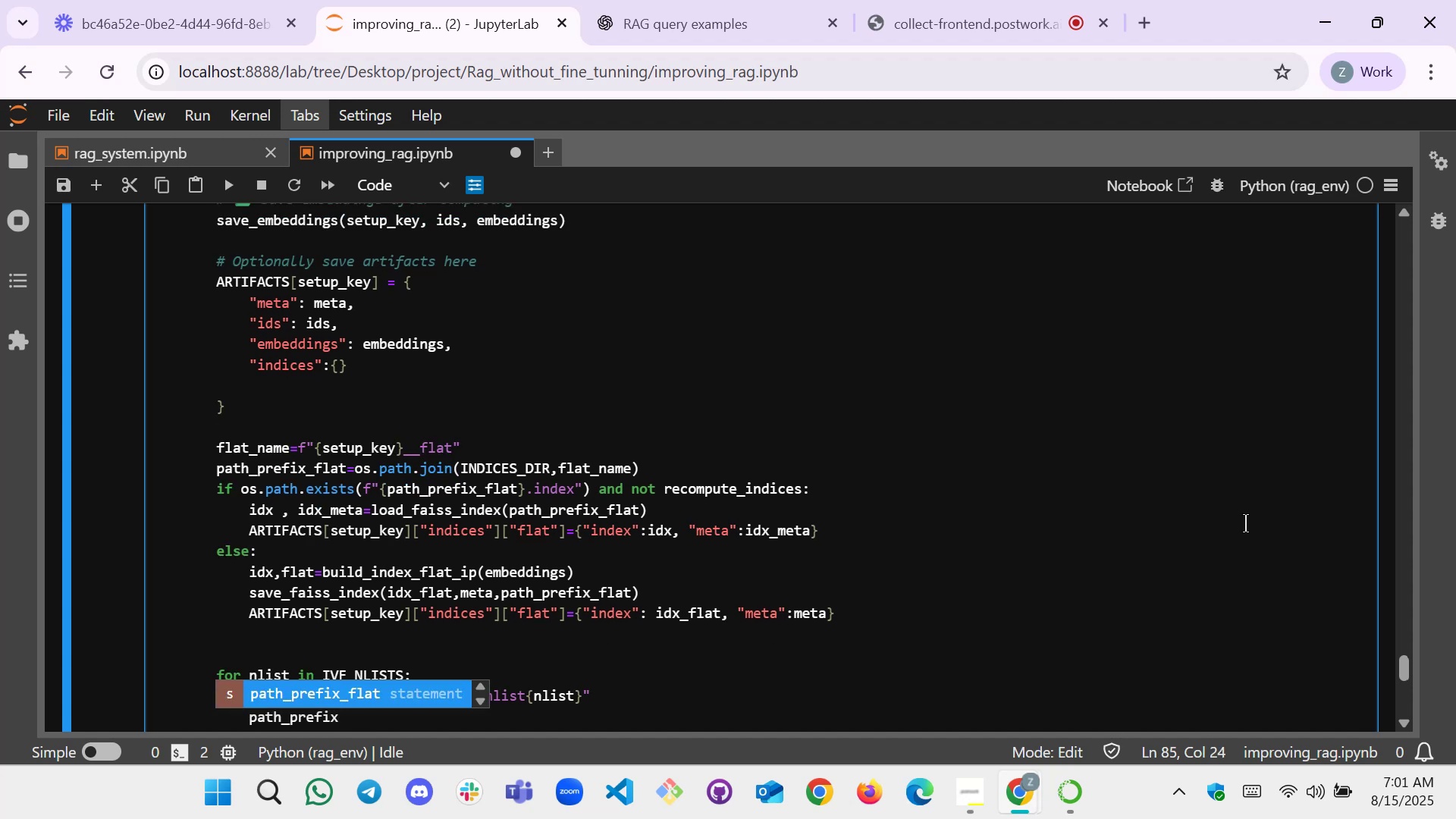 
type(_ivf=os)
 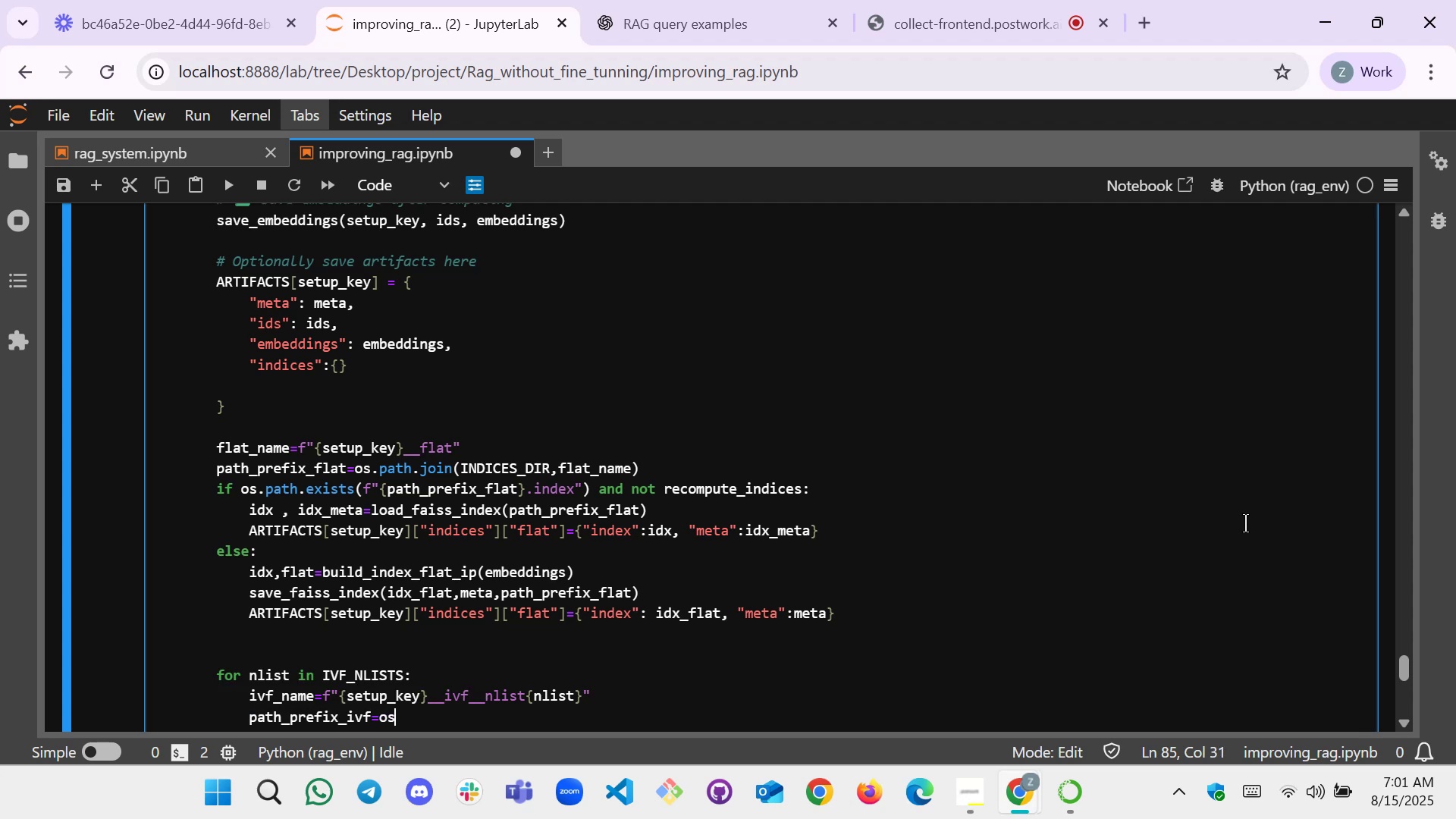 
type(.path.join(In)
key(Backspace)
type(N)
key(Tab)
 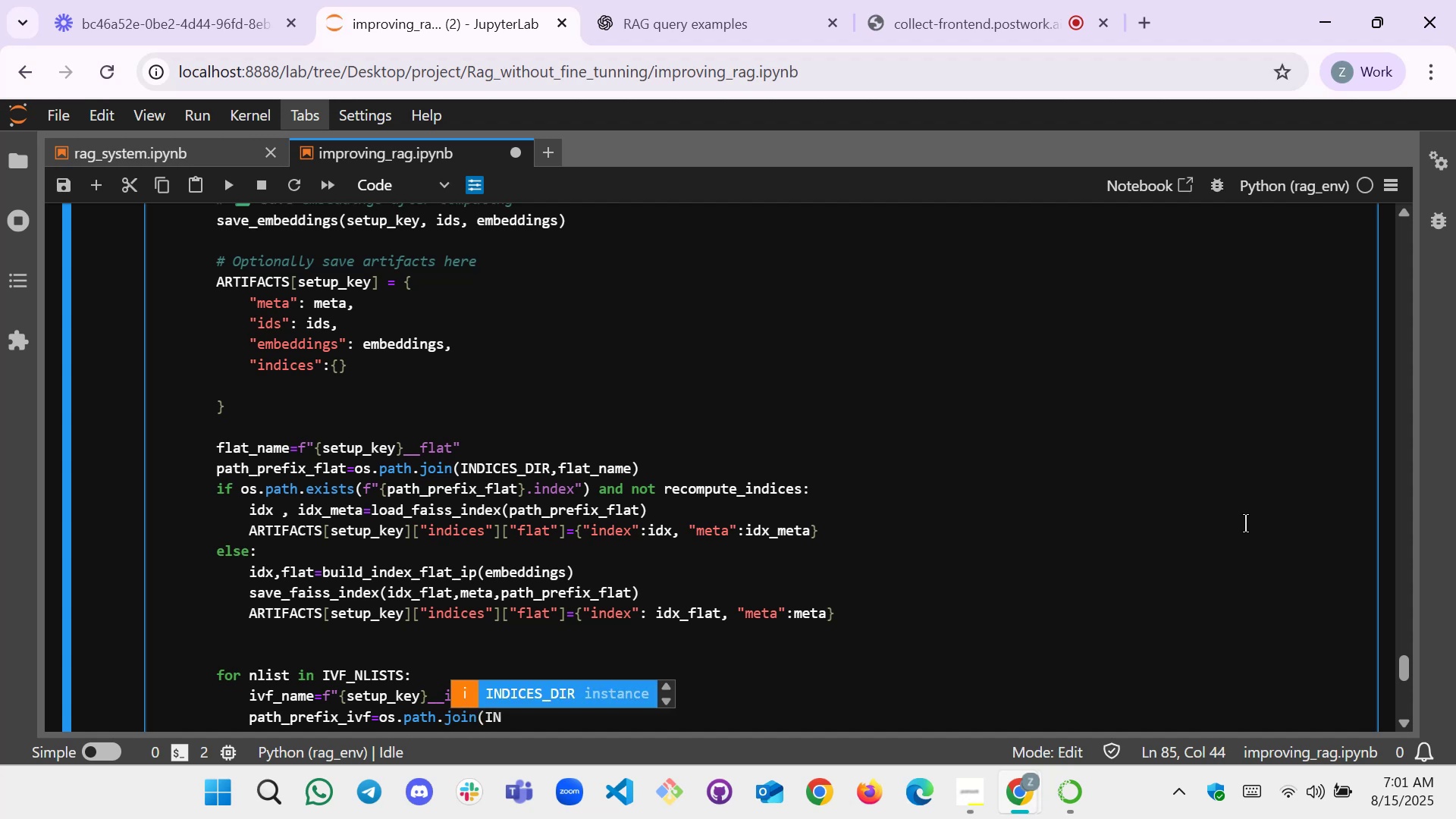 
key(Enter)
 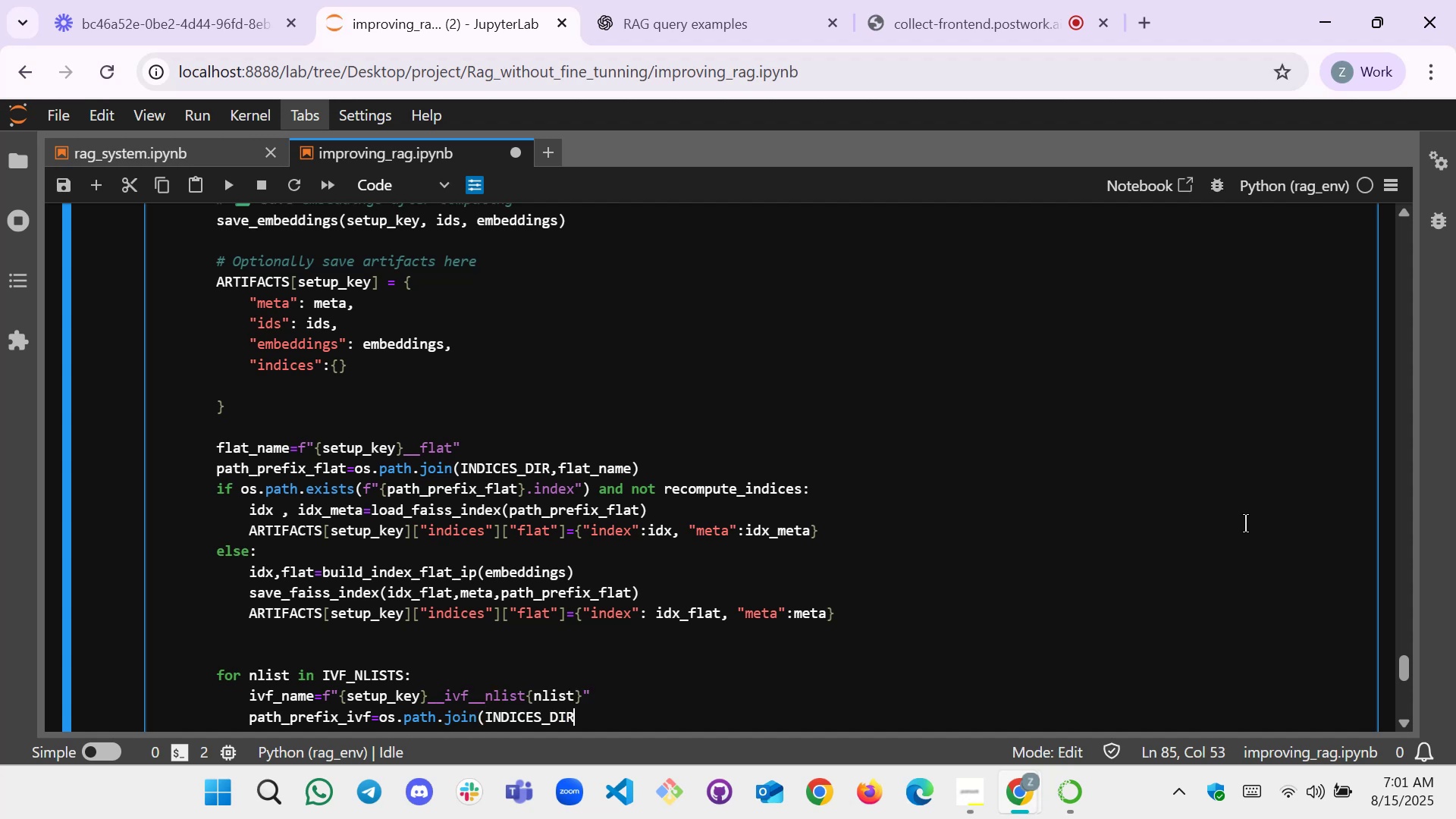 
type(,ivf)
 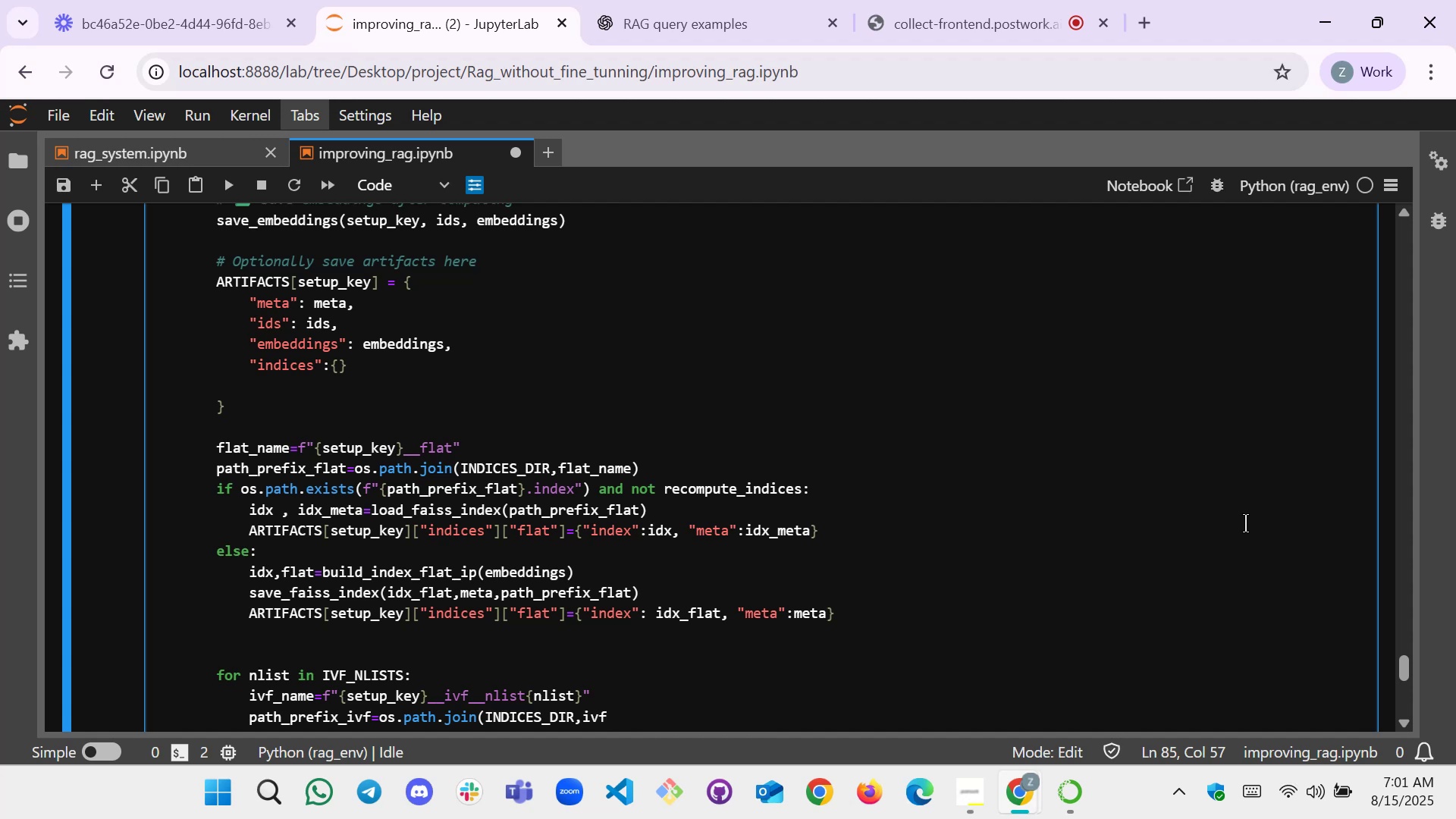 
type(_name))
 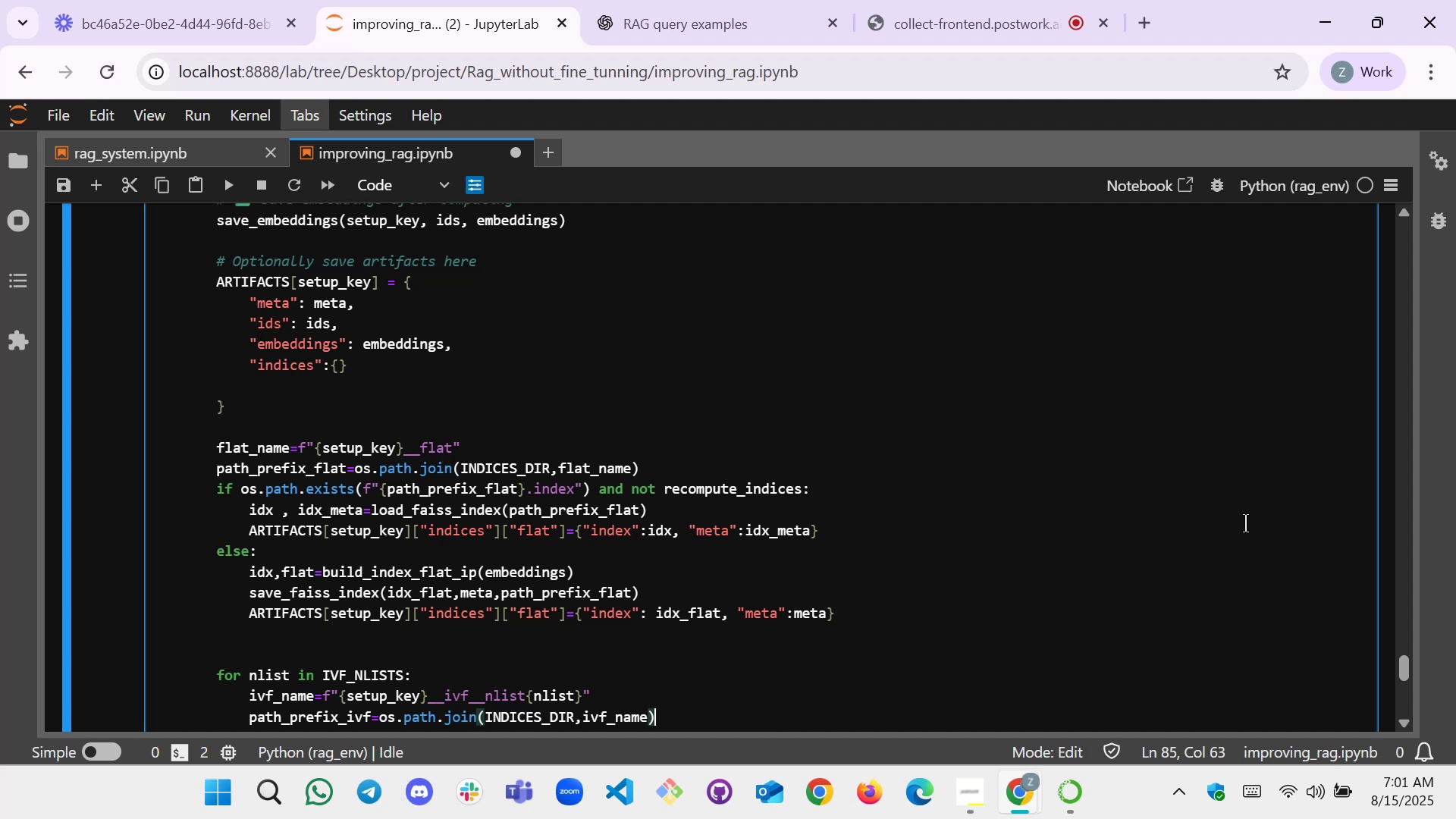 
key(Enter)
 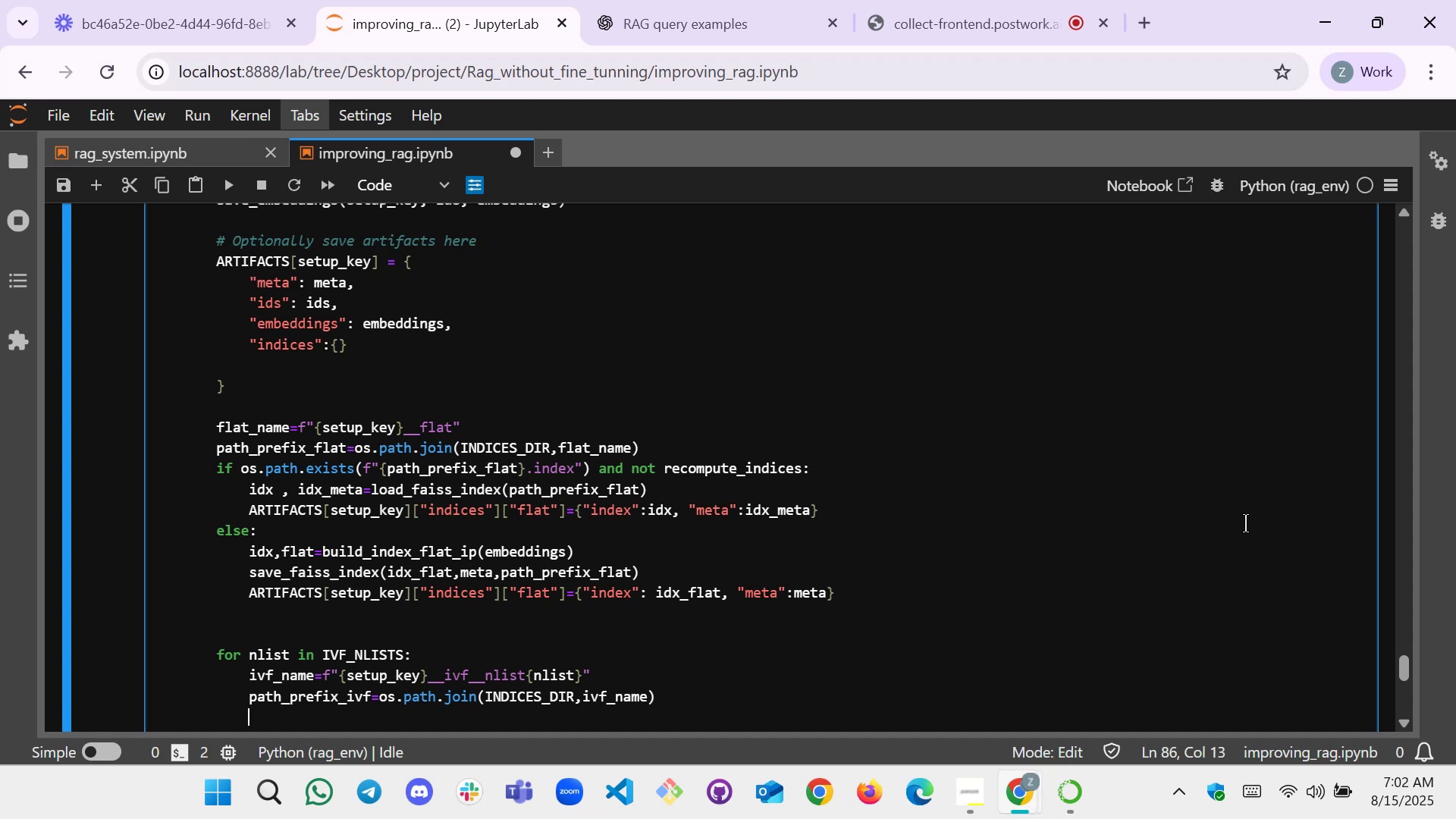 
type(if os.path.exists )
key(Backspace)
type(())
 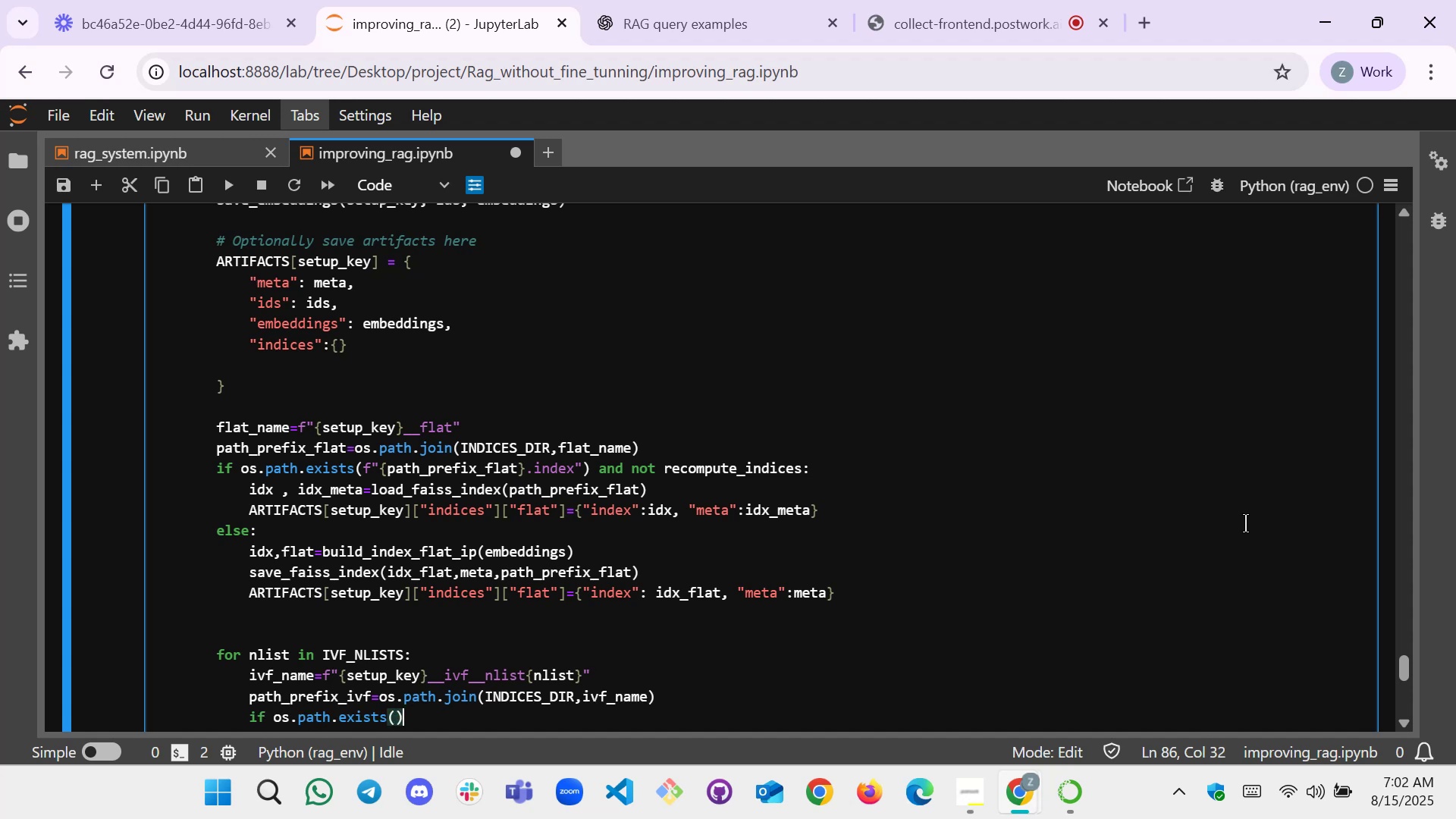 
key(ArrowLeft)
 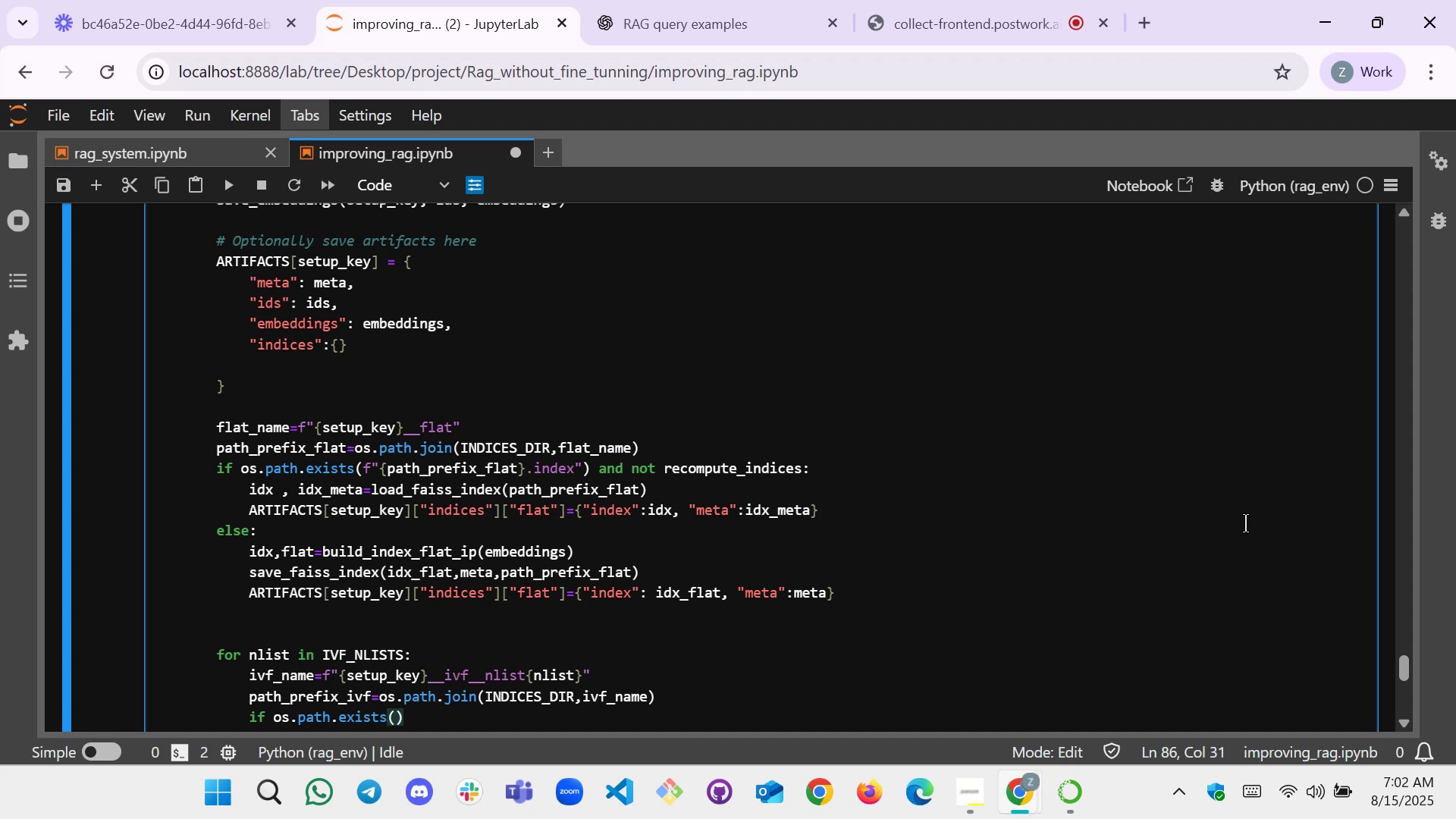 
key(F)
 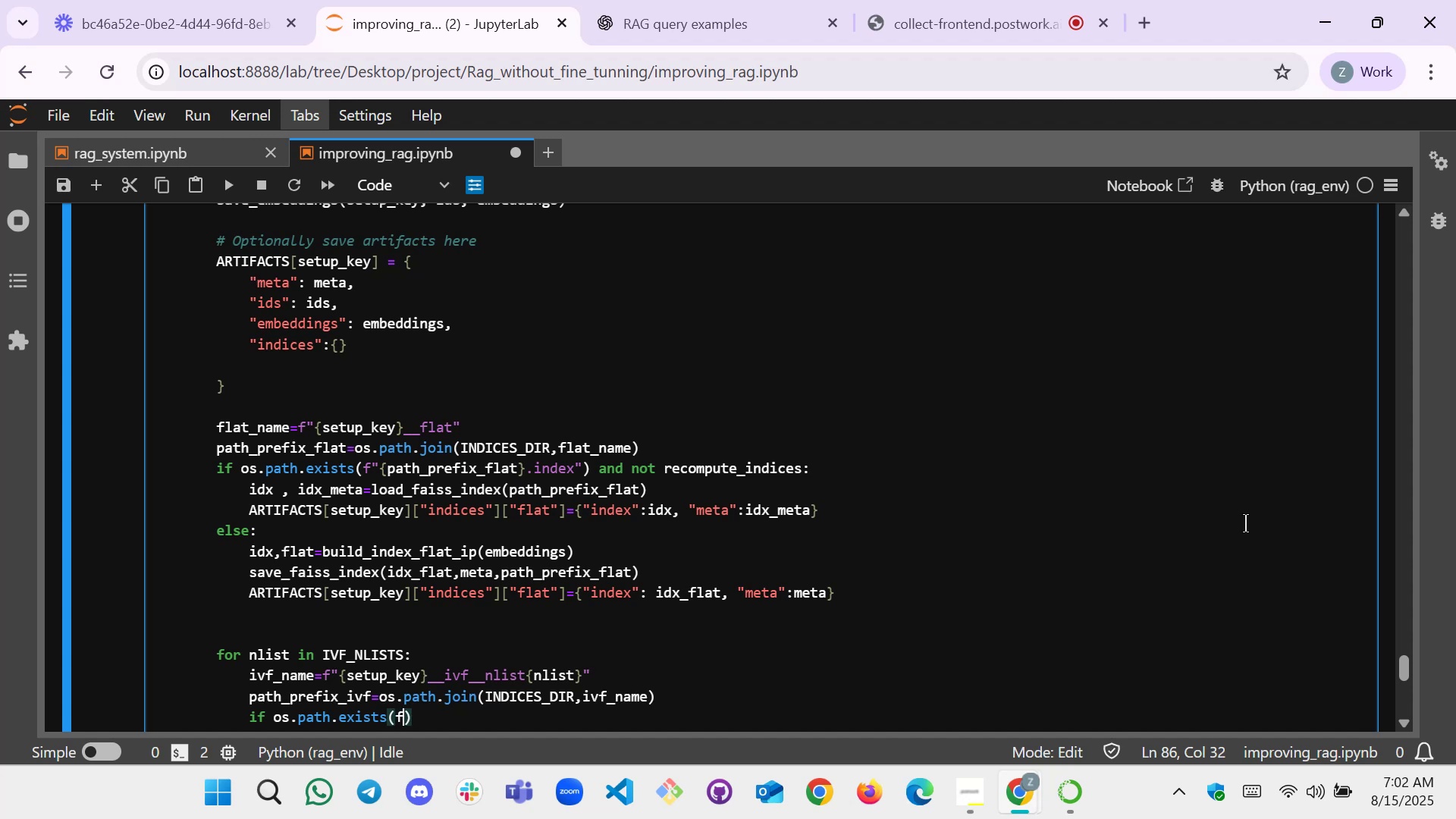 
key(Shift+Quote)
 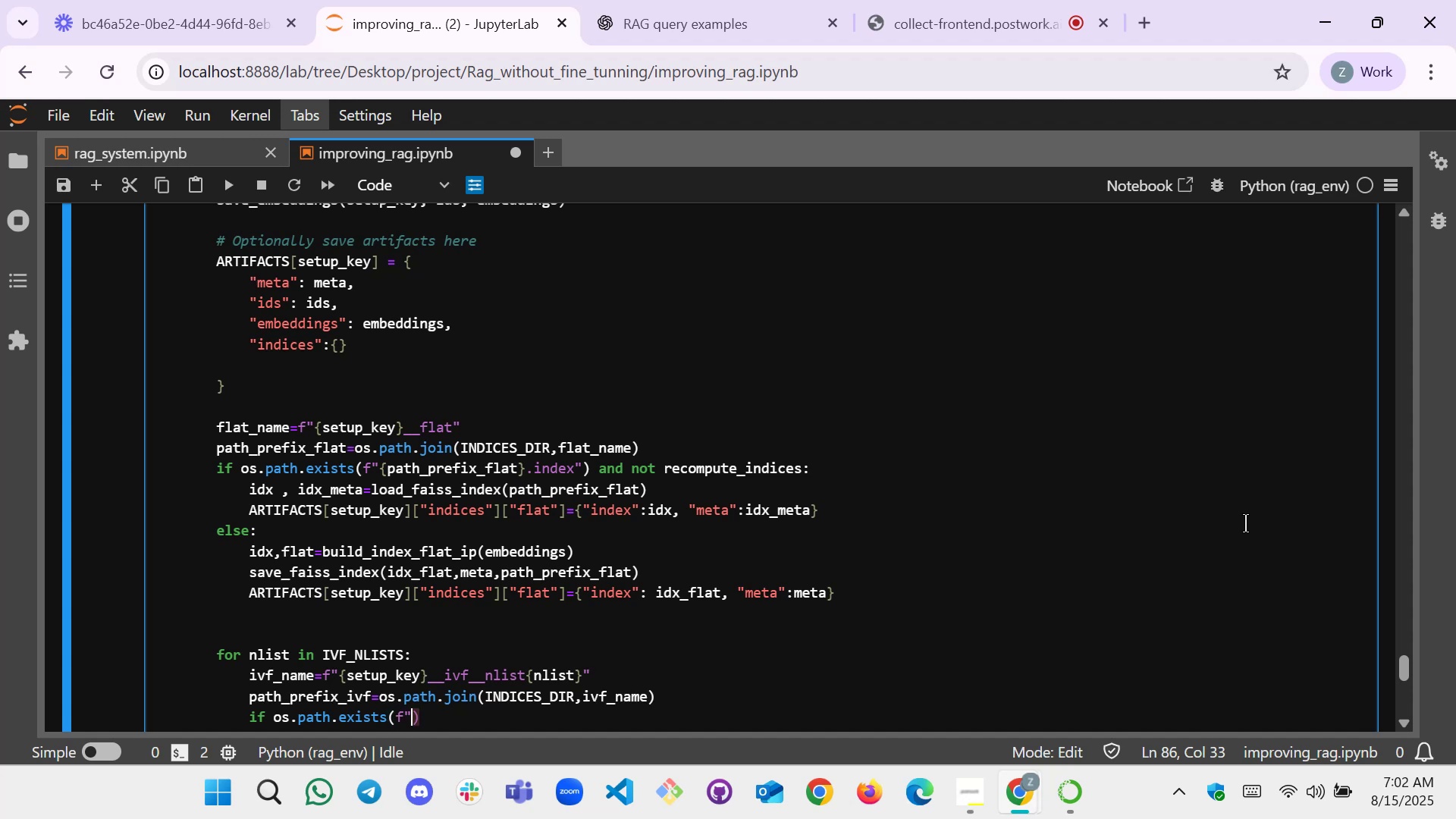 
key(Shift+Quote)
 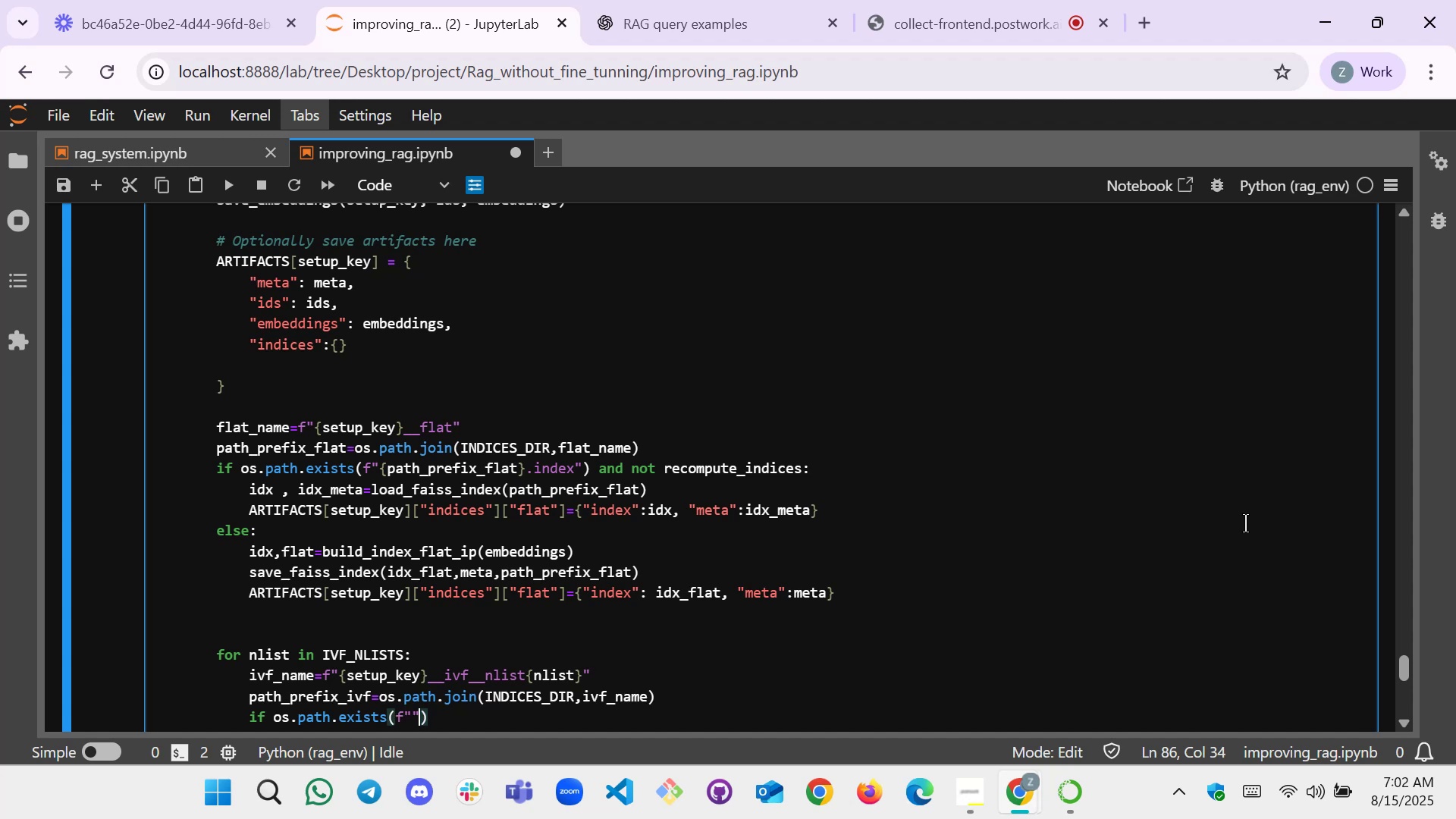 
key(ArrowLeft)
 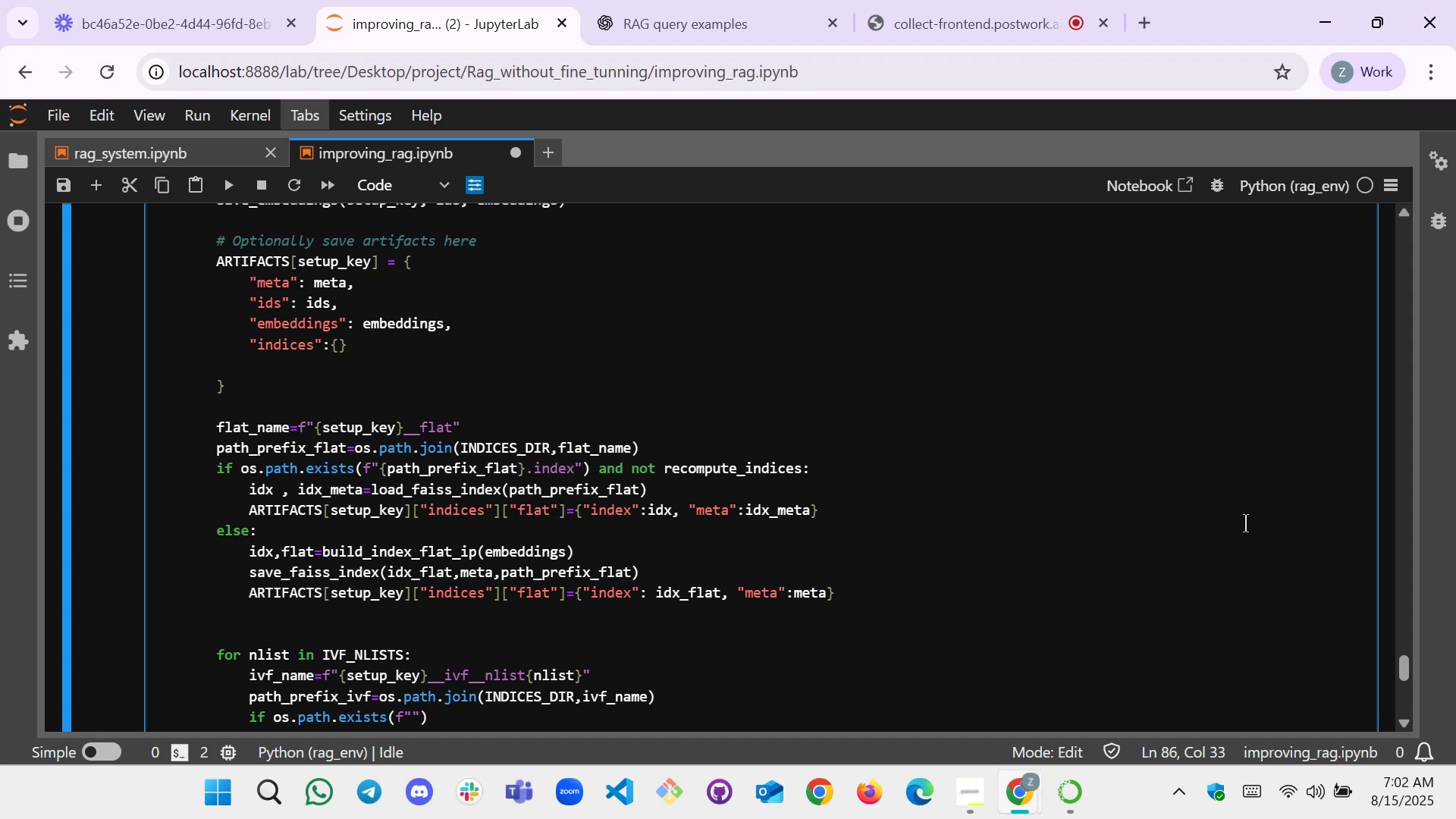 
key(Shift+BracketLeft)
 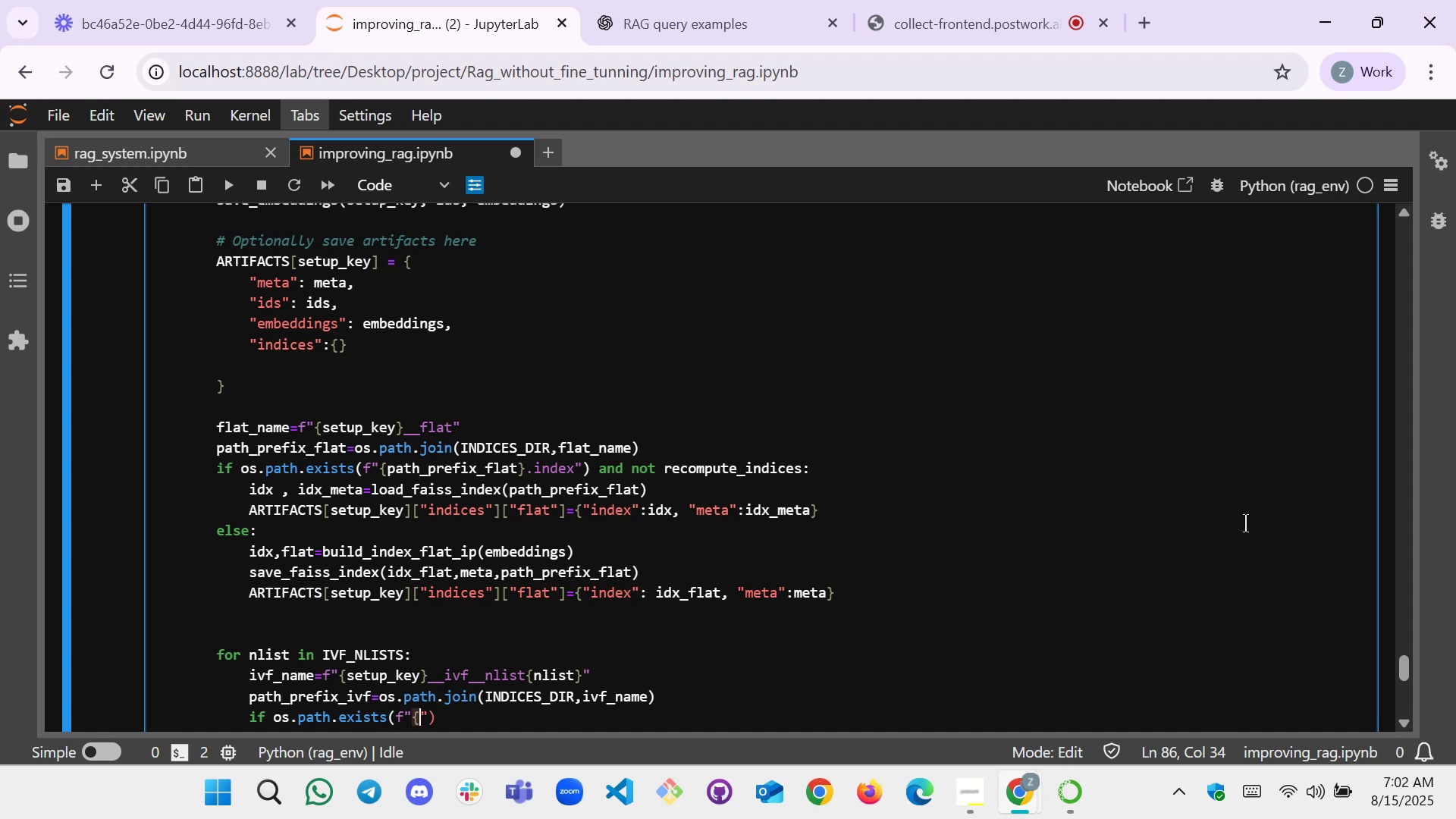 
key(Shift+BracketRight)
 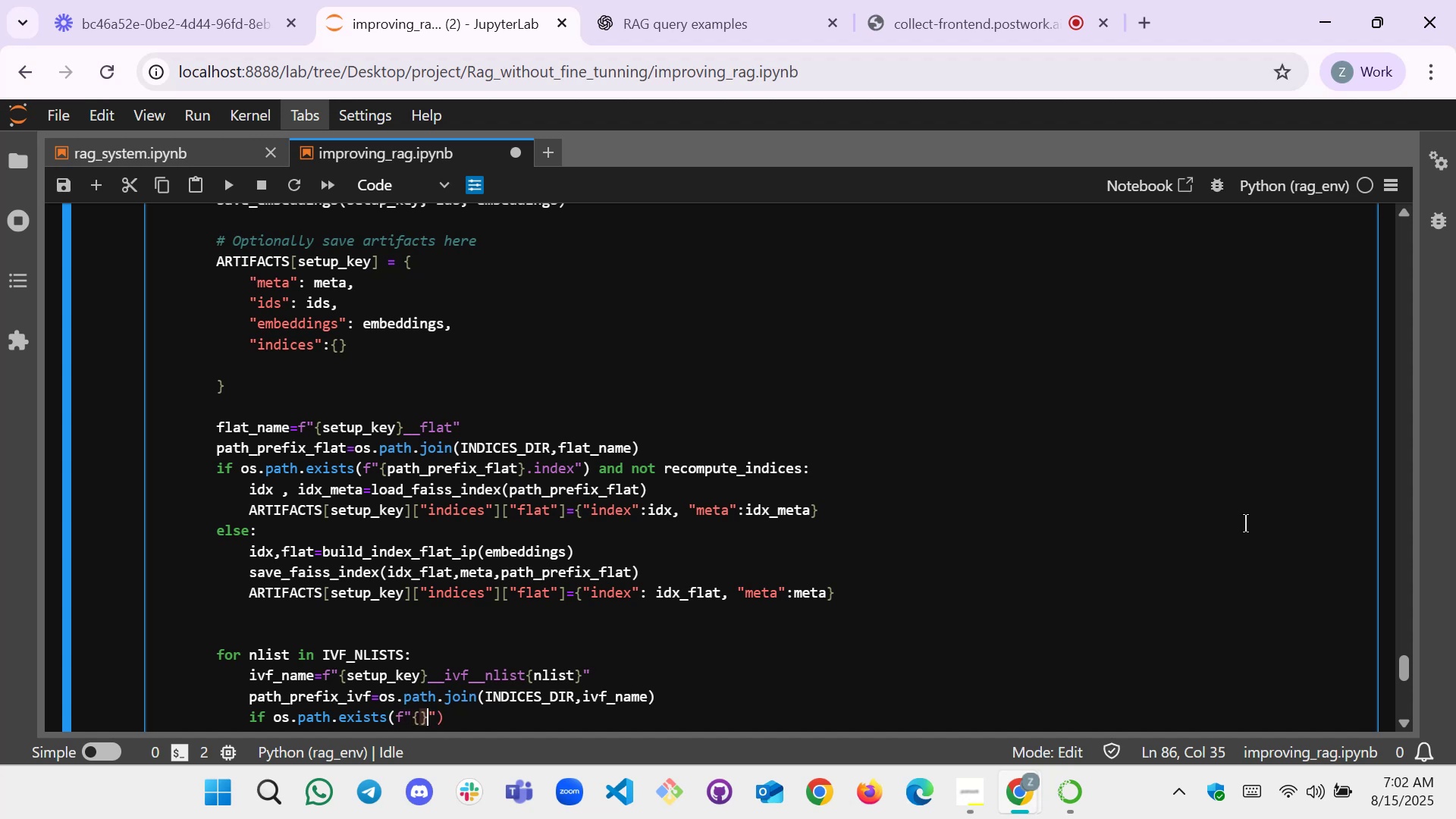 
key(ArrowLeft)
 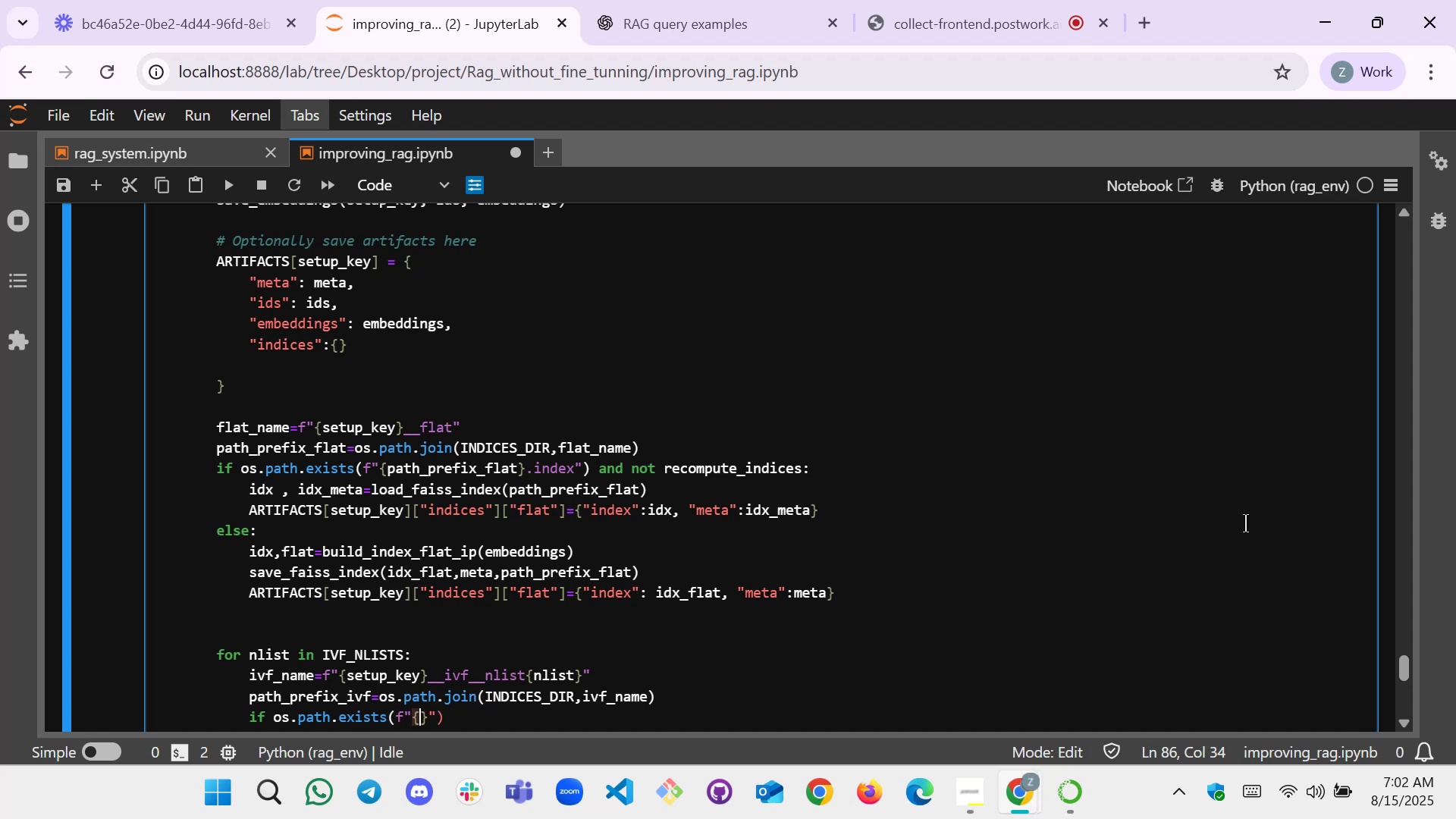 
type(path_)
key(Tab)
 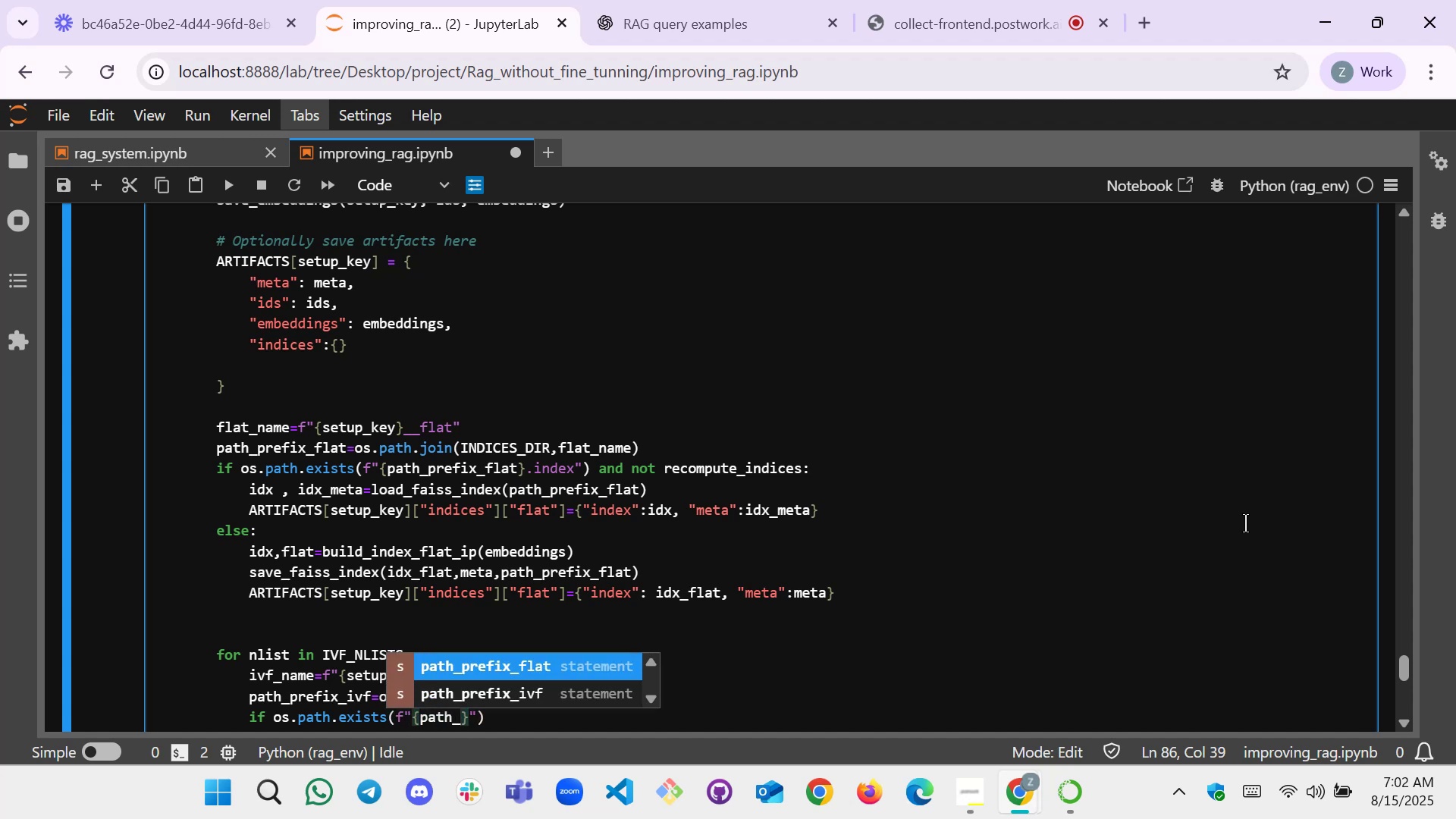 
key(ArrowDown)
 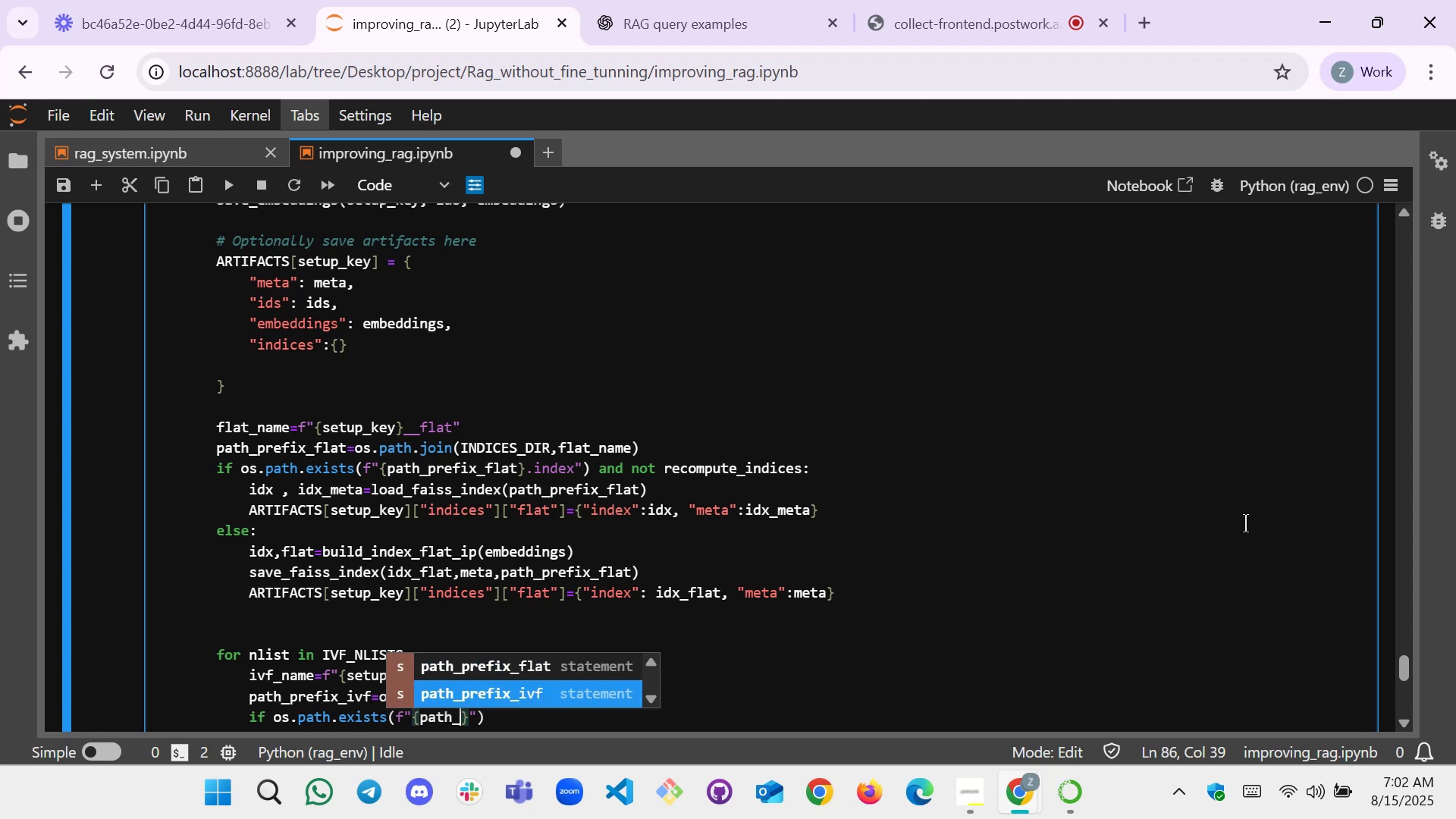 
key(Enter)
 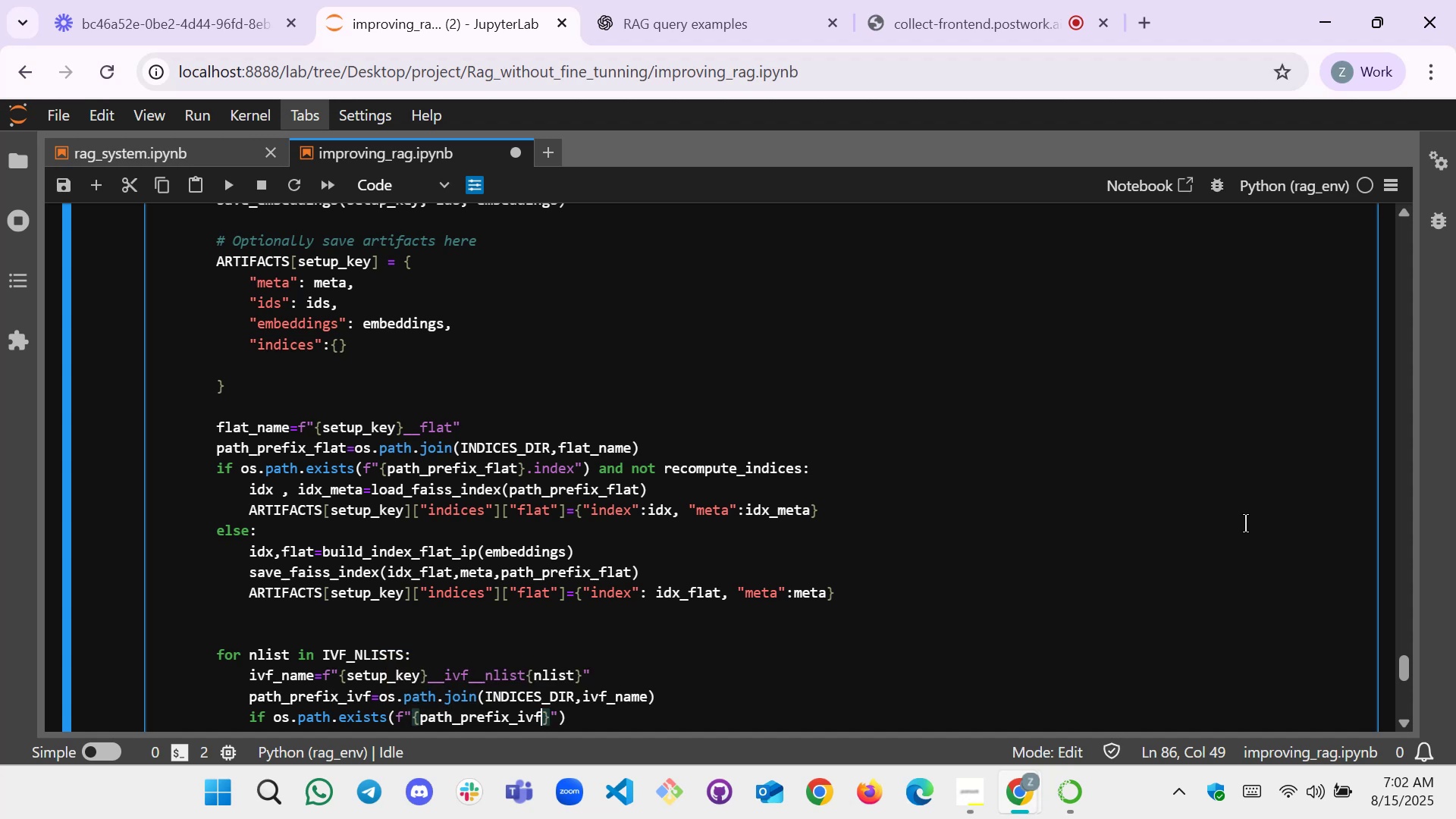 
key(ArrowRight)
 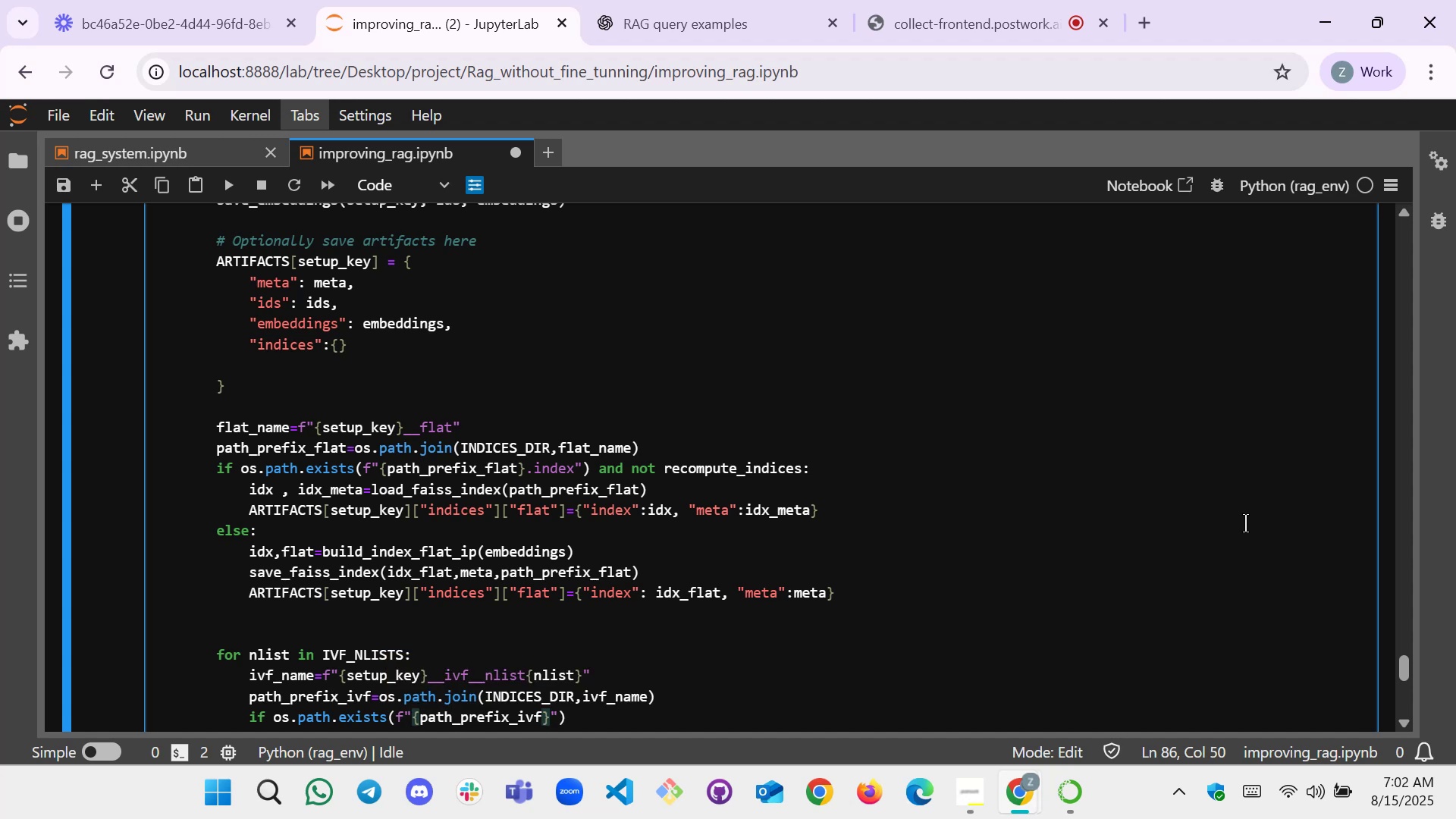 
type(.index)
 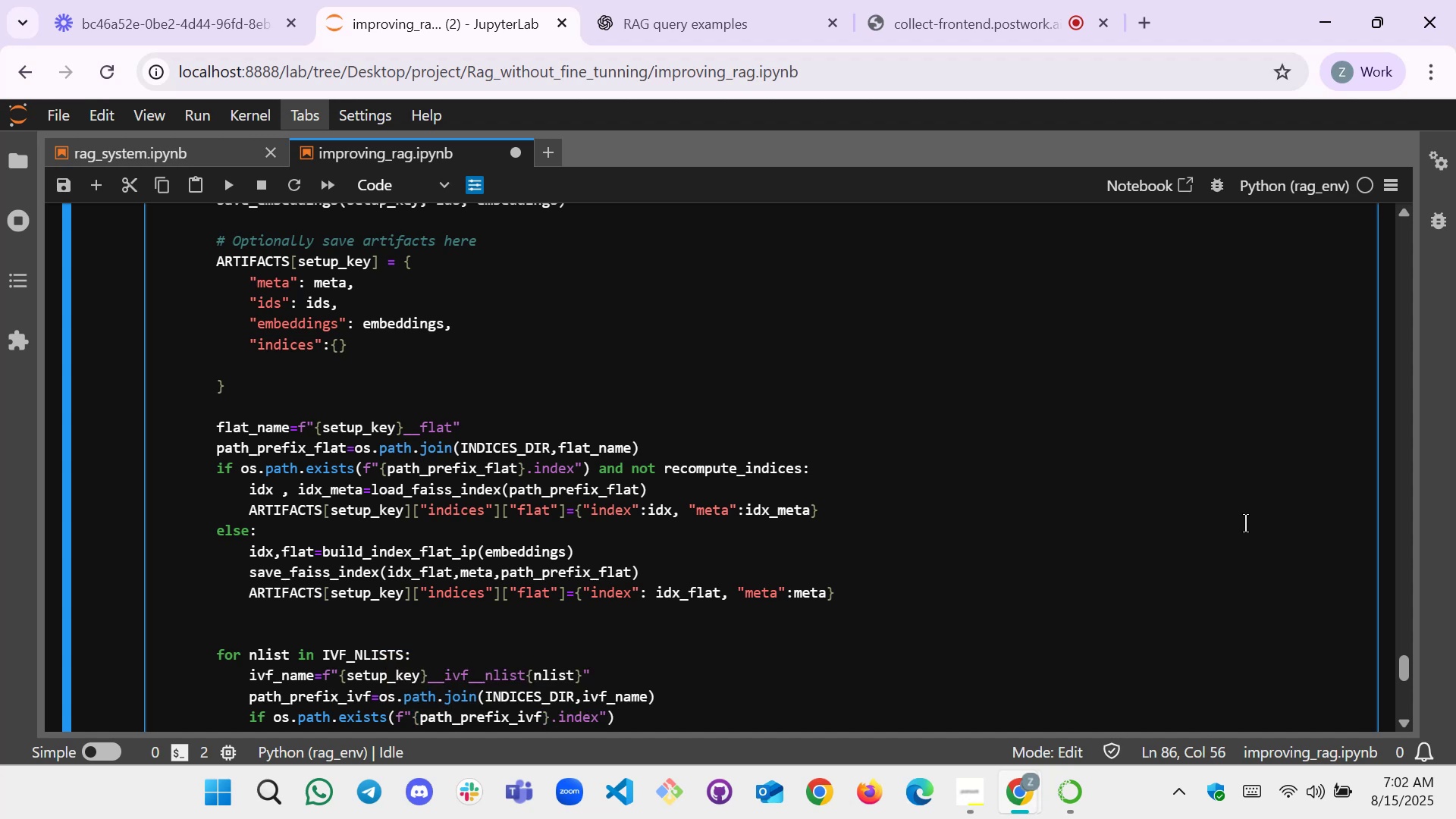 
key(ArrowRight)
 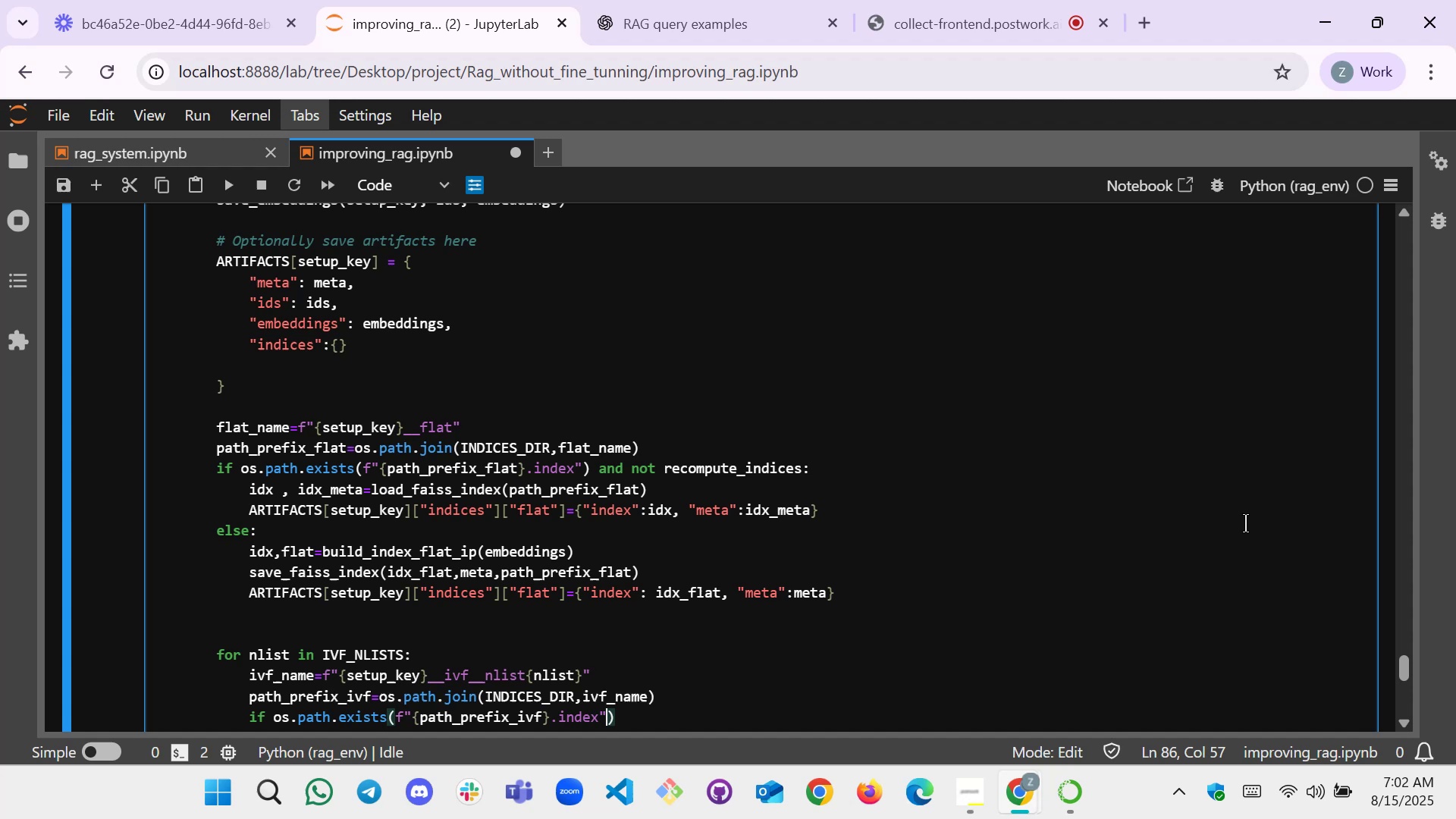 
key(ArrowRight)
 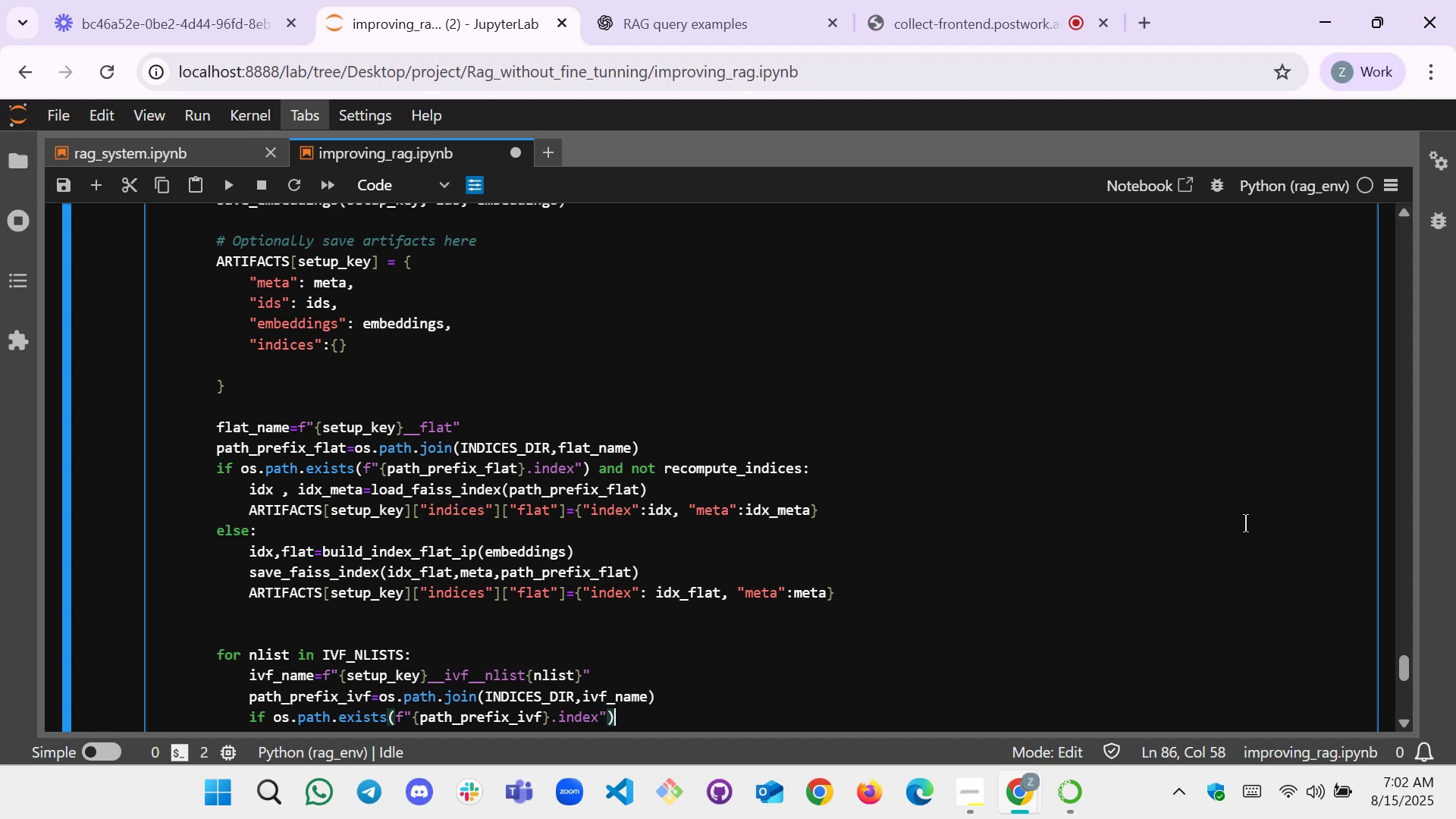 
type( nad)
key(Backspace)
key(Backspace)
key(Backspace)
type(and not)
 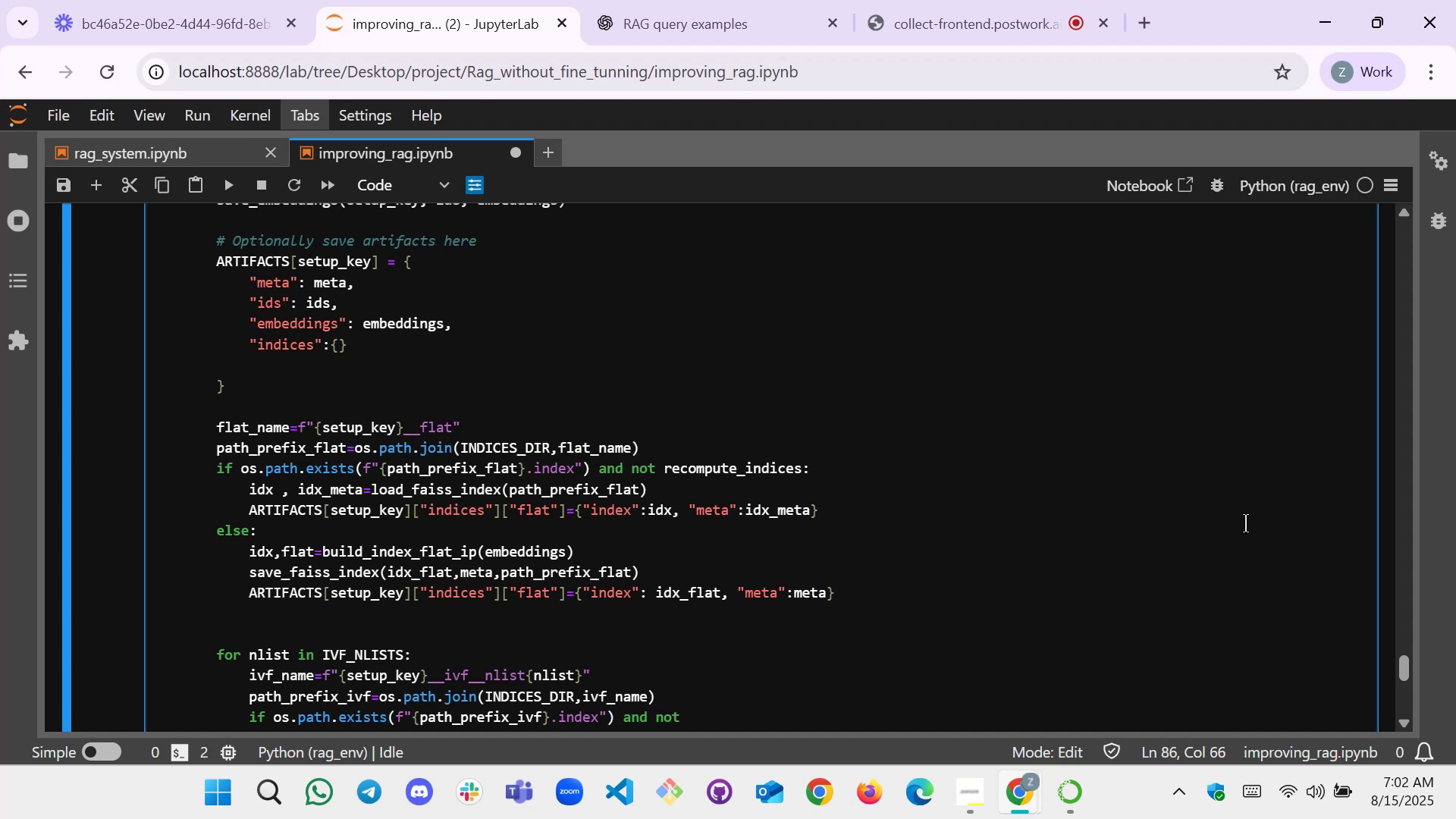 
type(re)
key(Tab)
key(Backspace)
key(Backspace)
type( re)
key(Tab)
 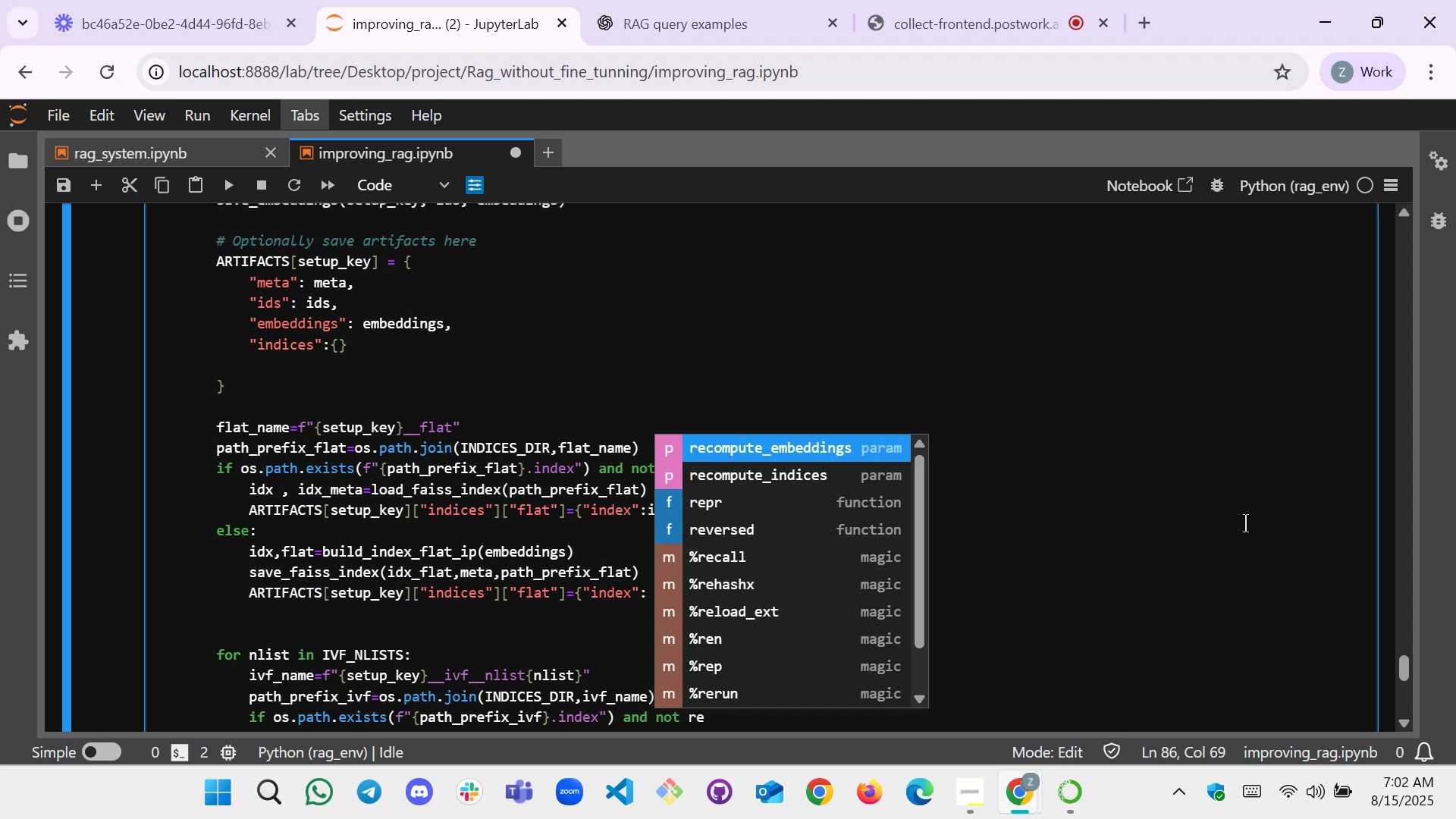 
key(ArrowDown)
 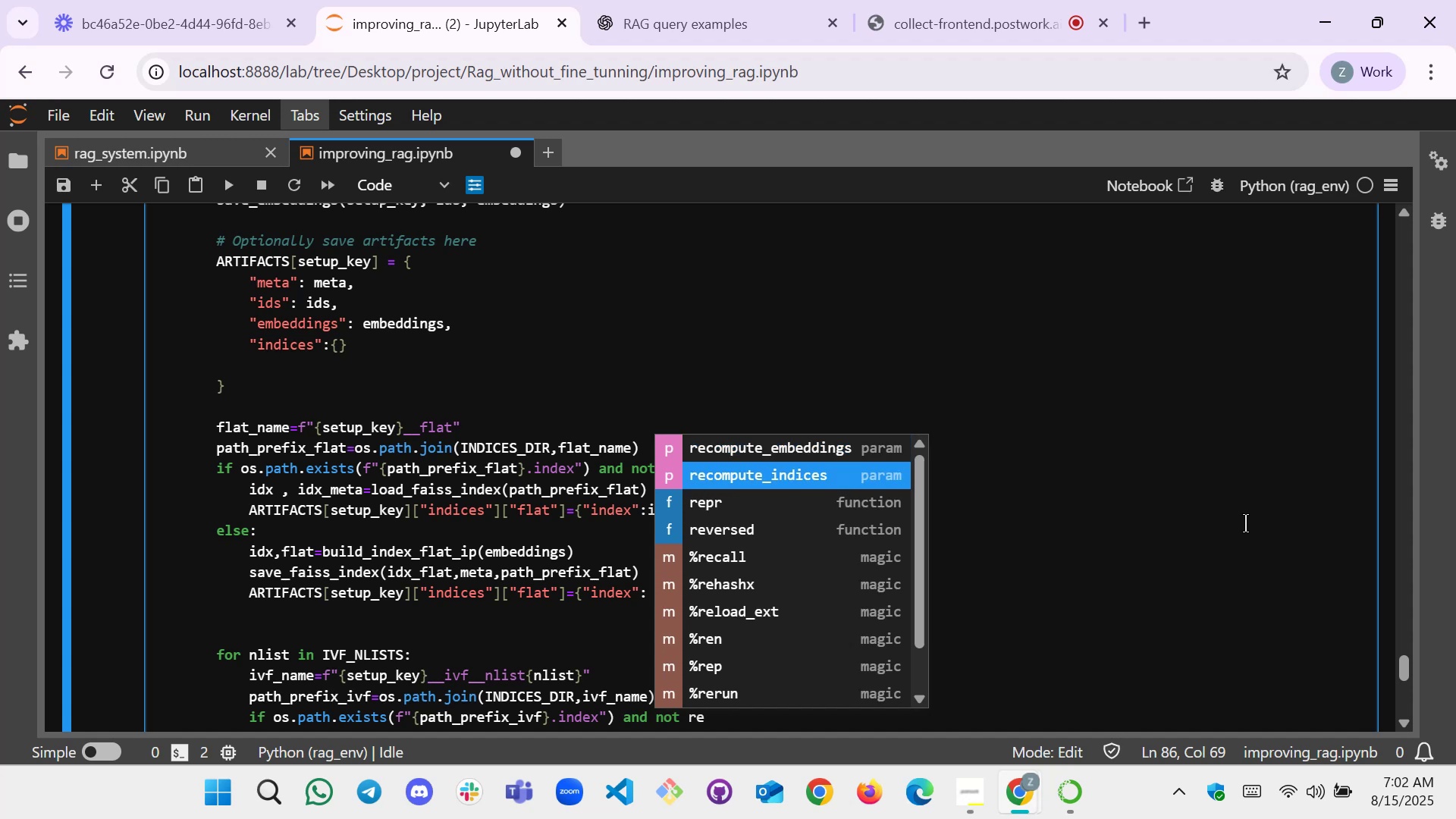 
key(Enter)
 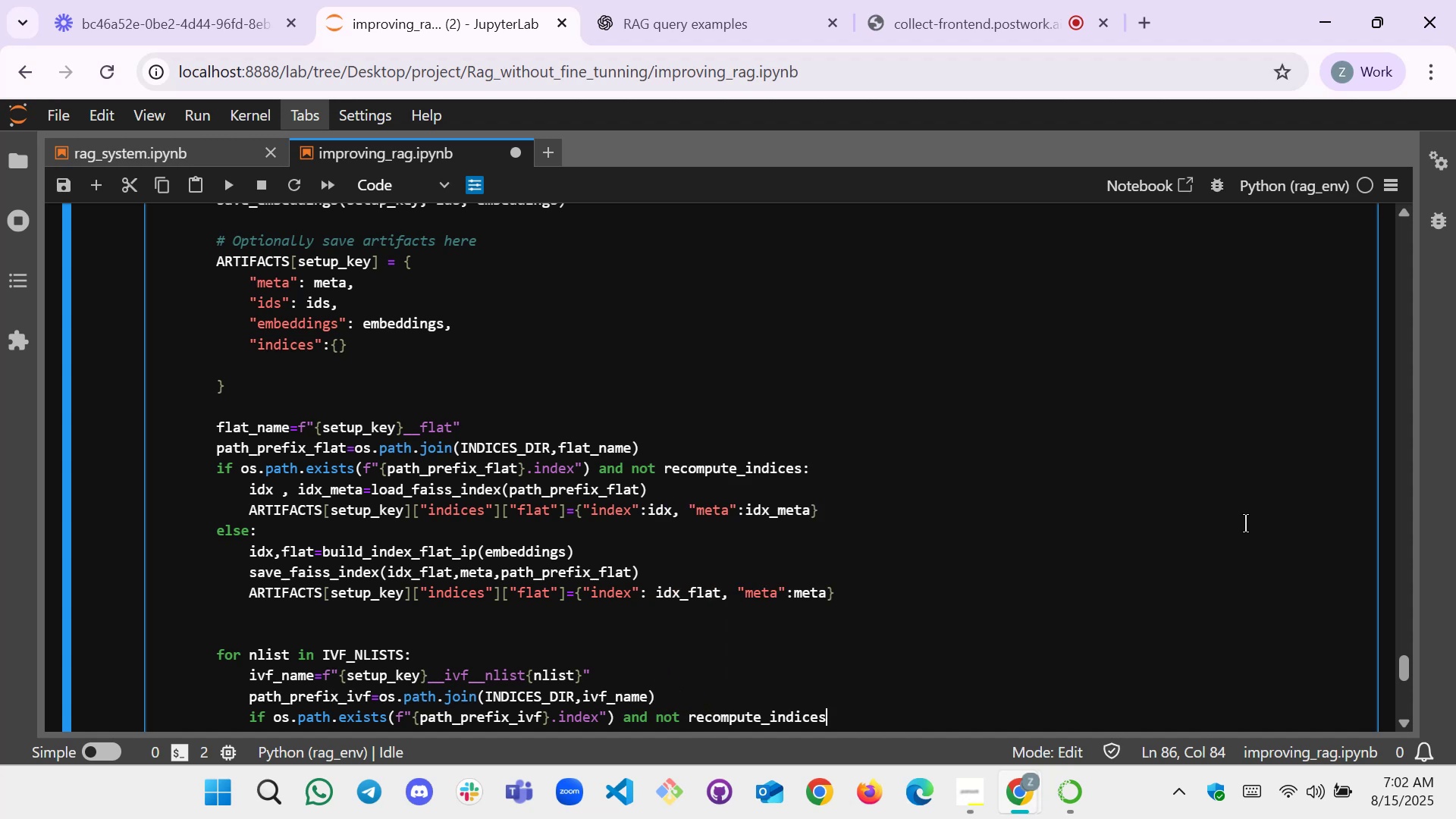 
key(Shift+Semicolon)
 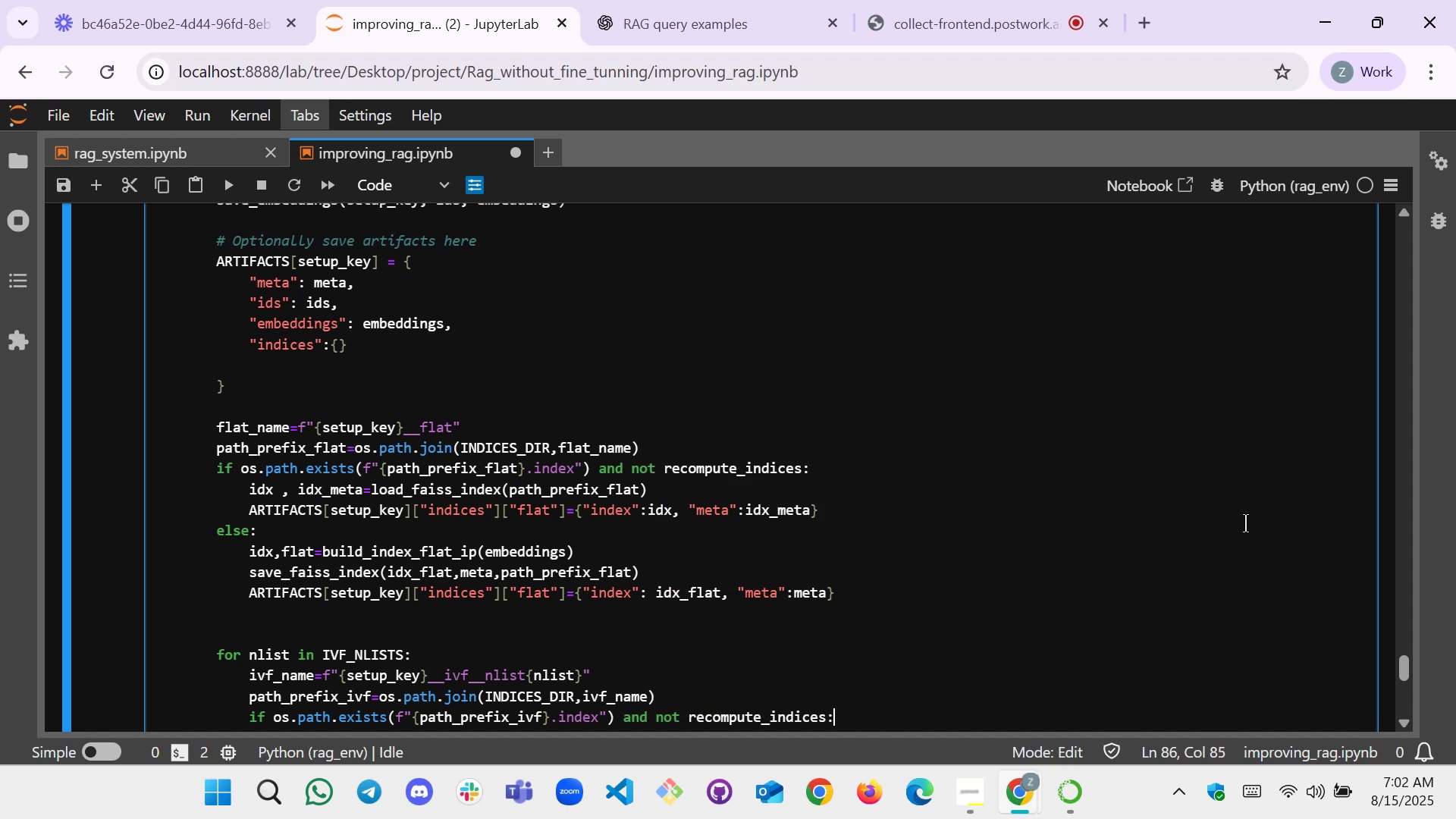 
key(Enter)
 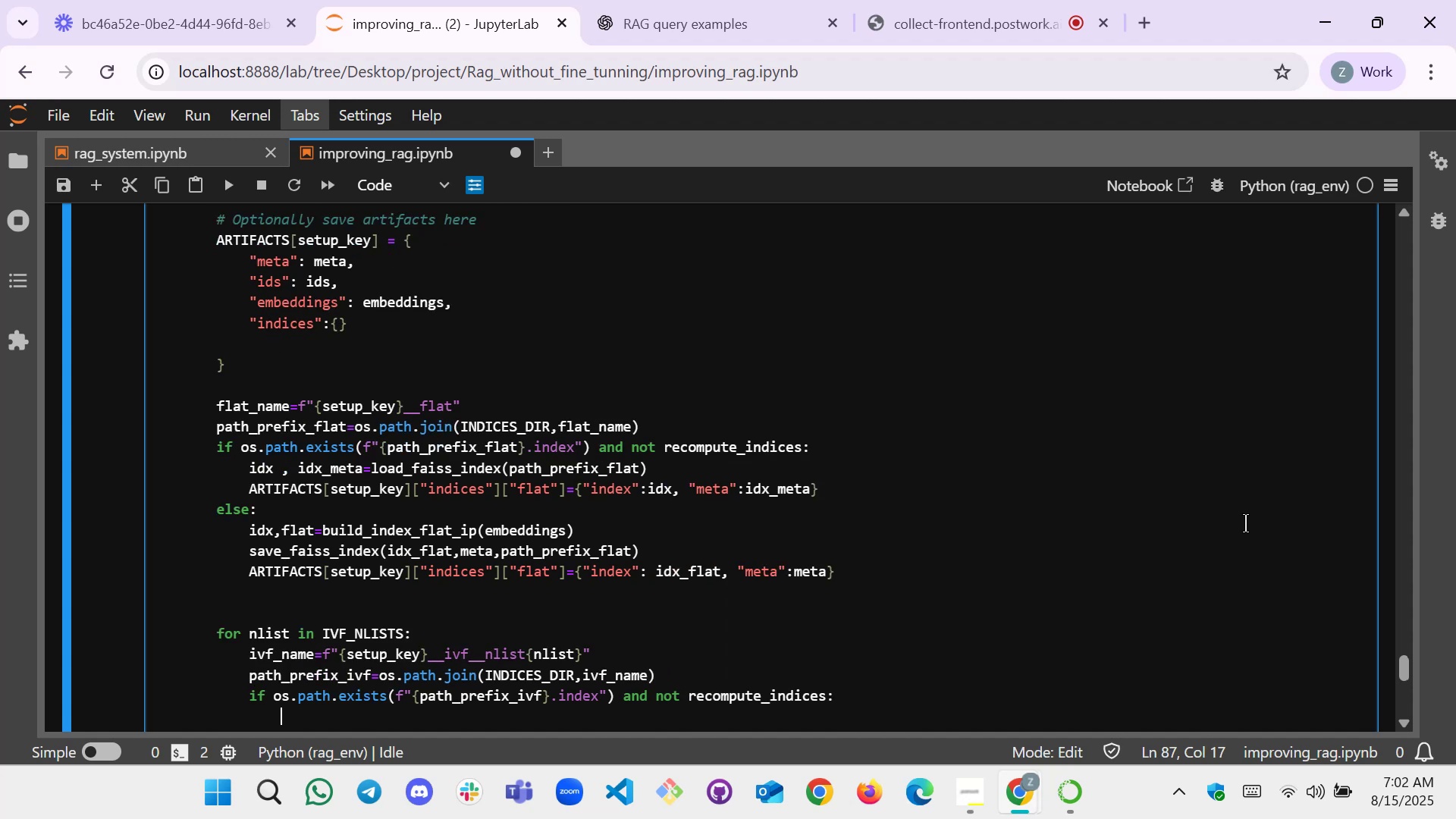 
type(idx)
 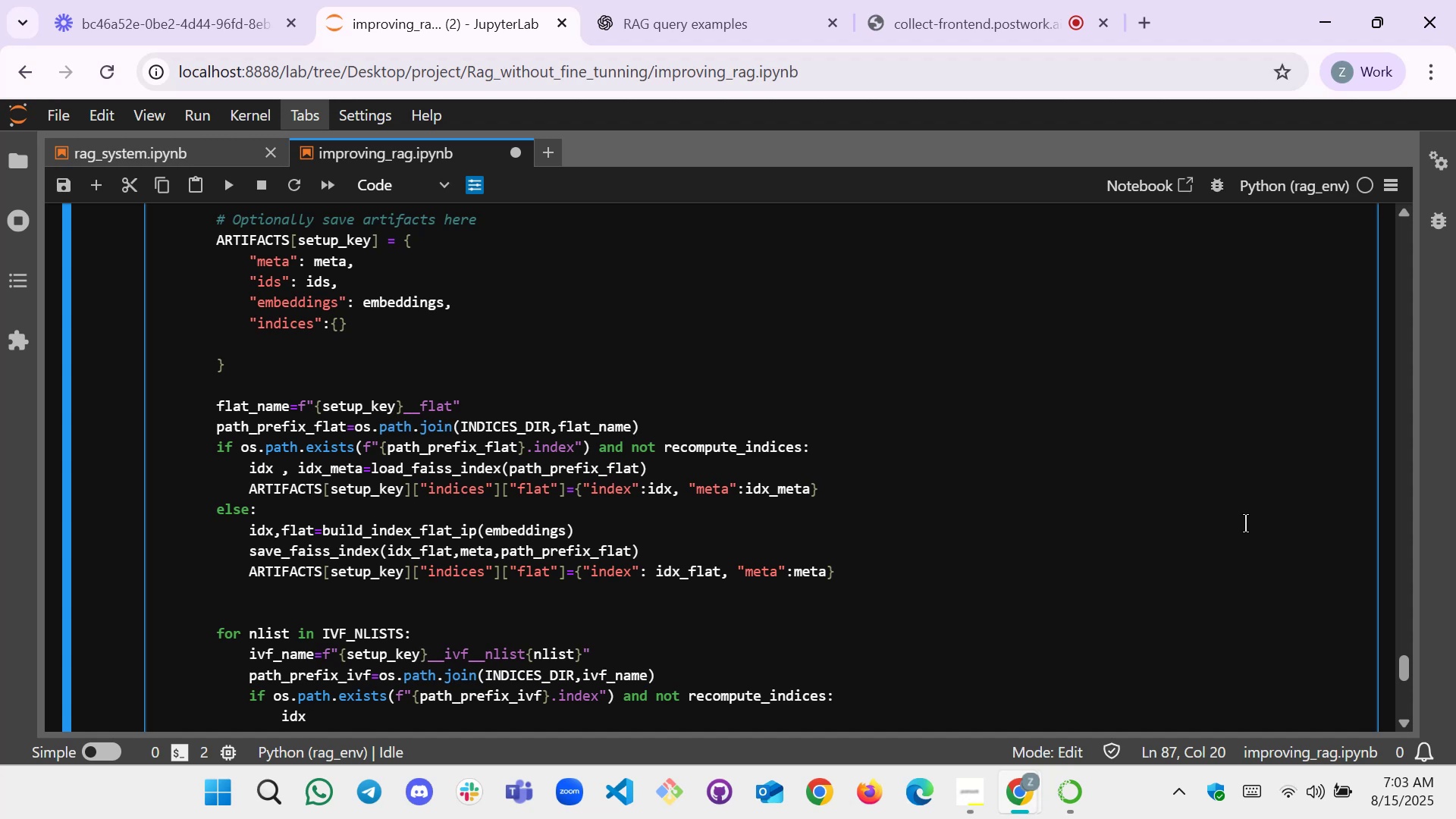 
wait(25.85)
 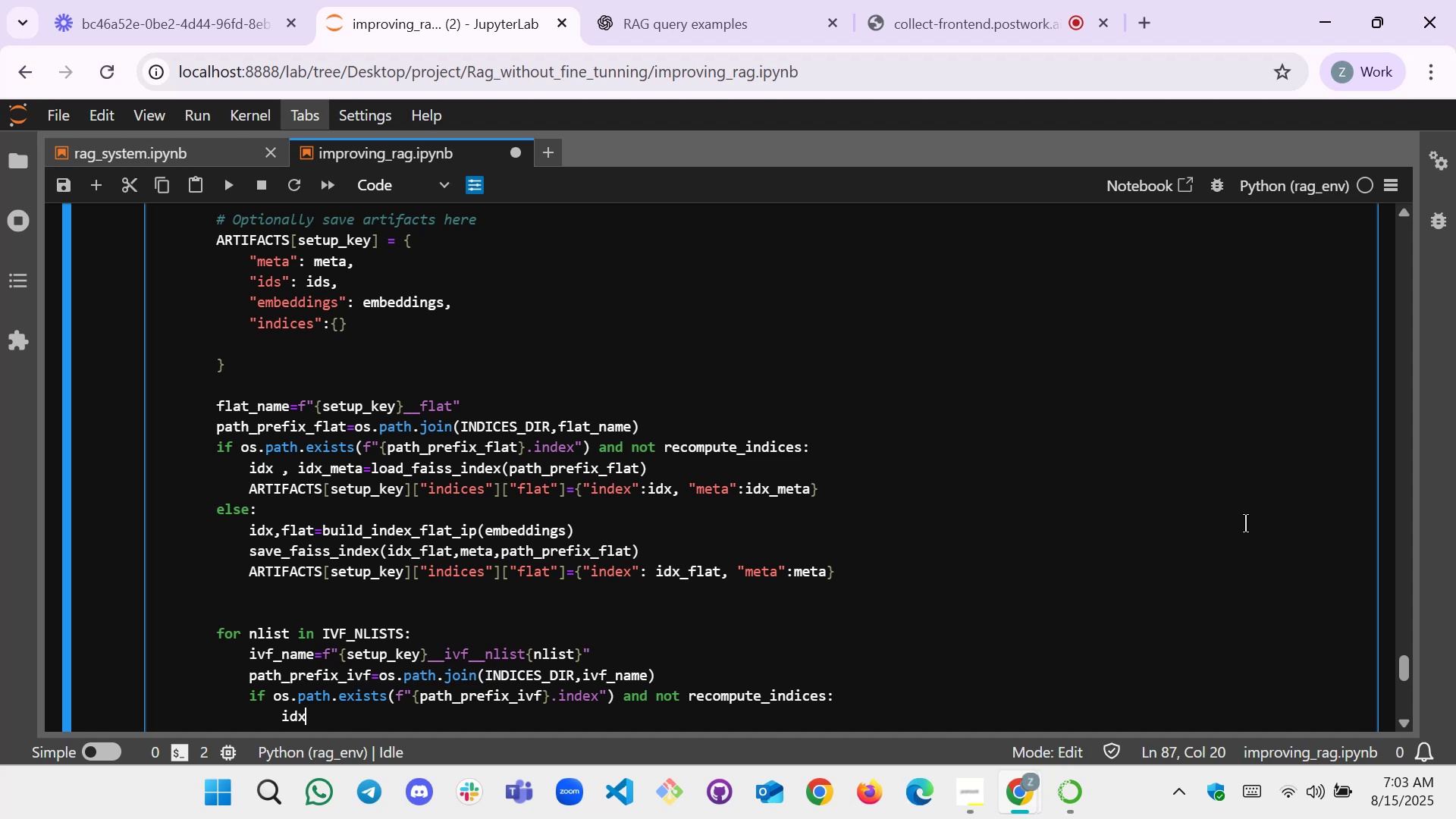 
type(_ivd)
key(Backspace)
type(f, idx_)
 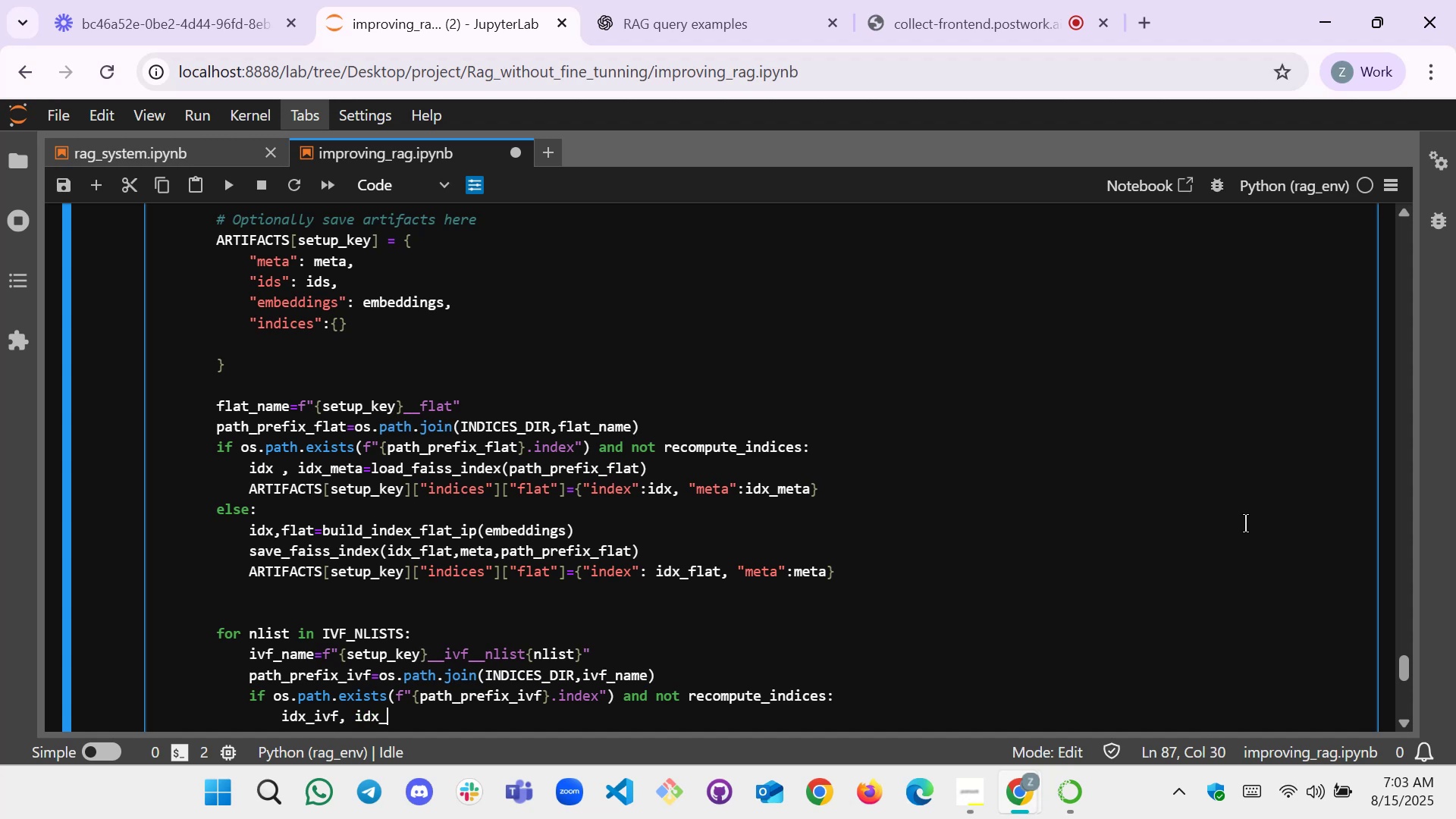 
type(meta=laod_files)
key(Backspace)
key(Backspace)
key(Backspace)
key(Backspace)
type(aiss_index)
key(Backspace)
key(Backspace)
key(Backspace)
key(Backspace)
key(Backspace)
key(Backspace)
type(oad)
key(Tab)
 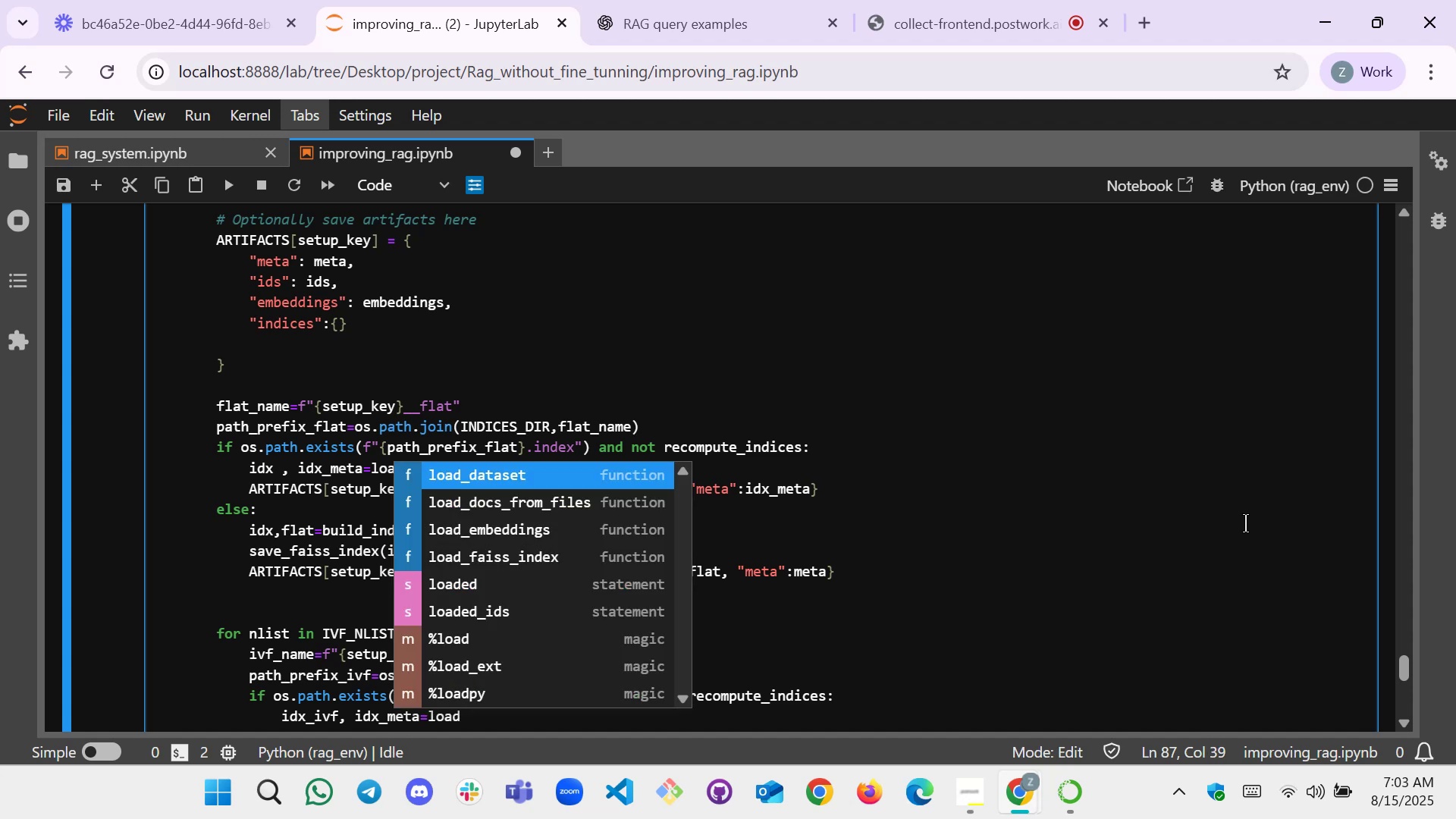 
key(ArrowDown)
 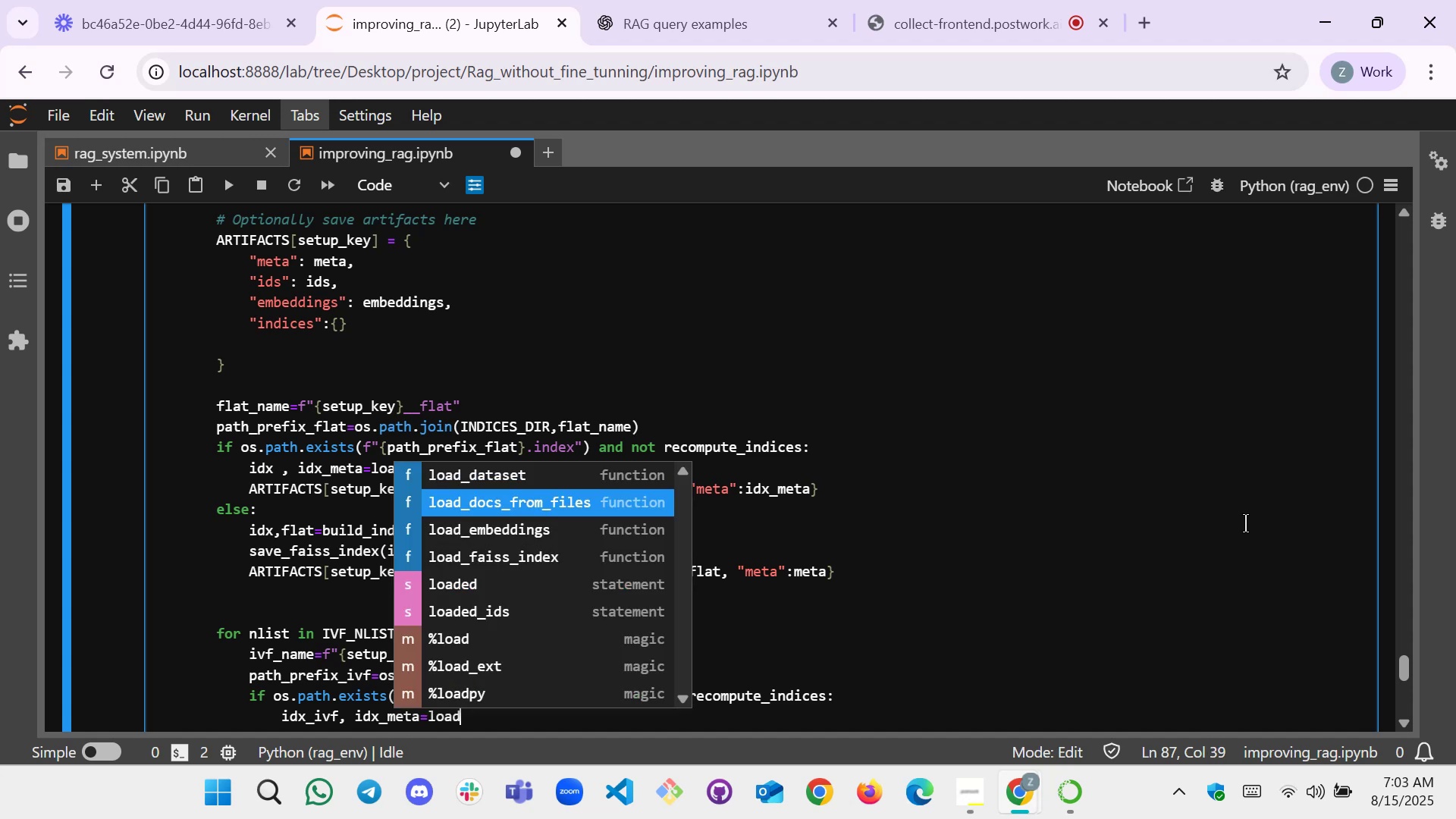 
key(ArrowDown)
 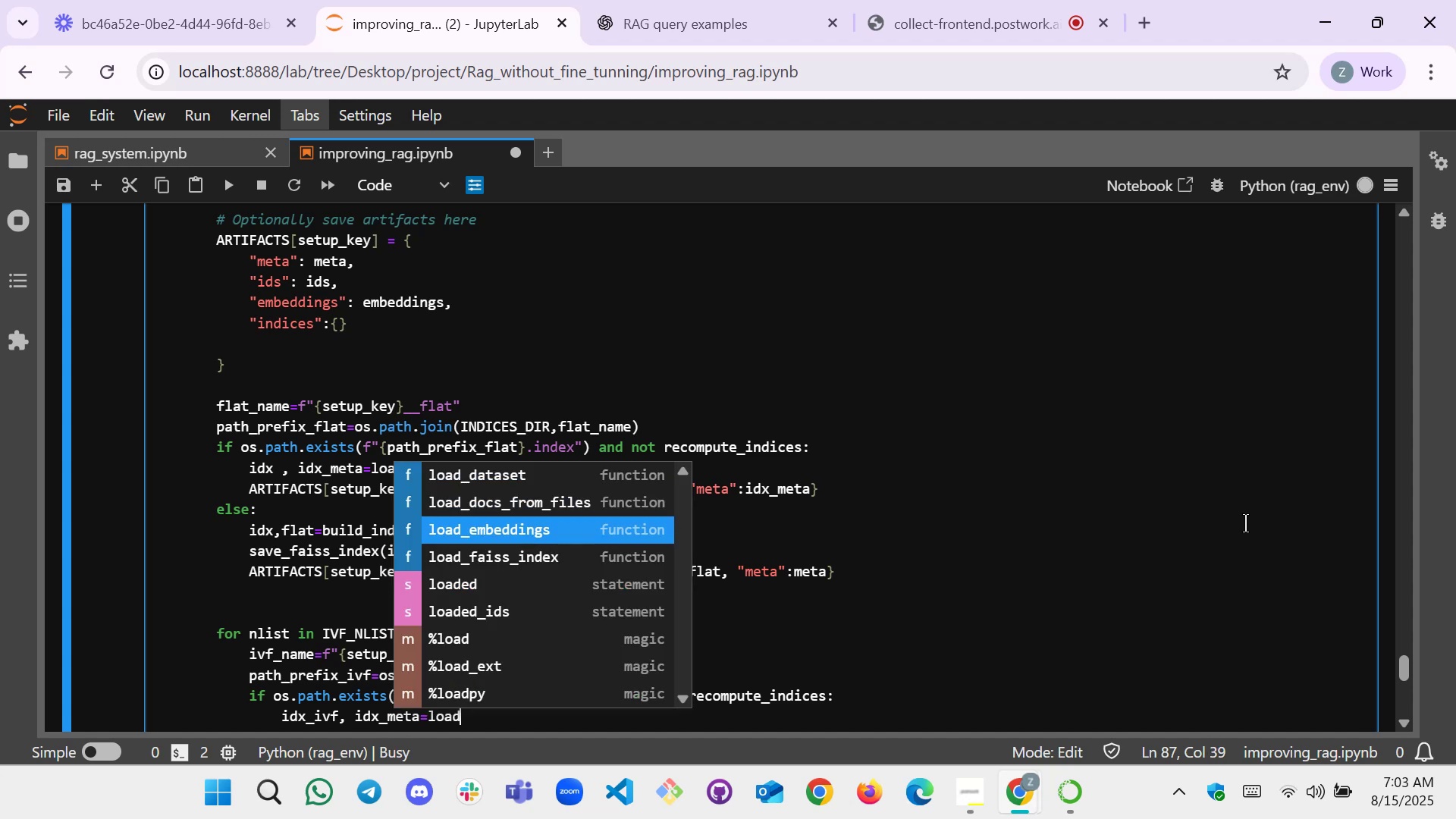 
key(ArrowDown)
 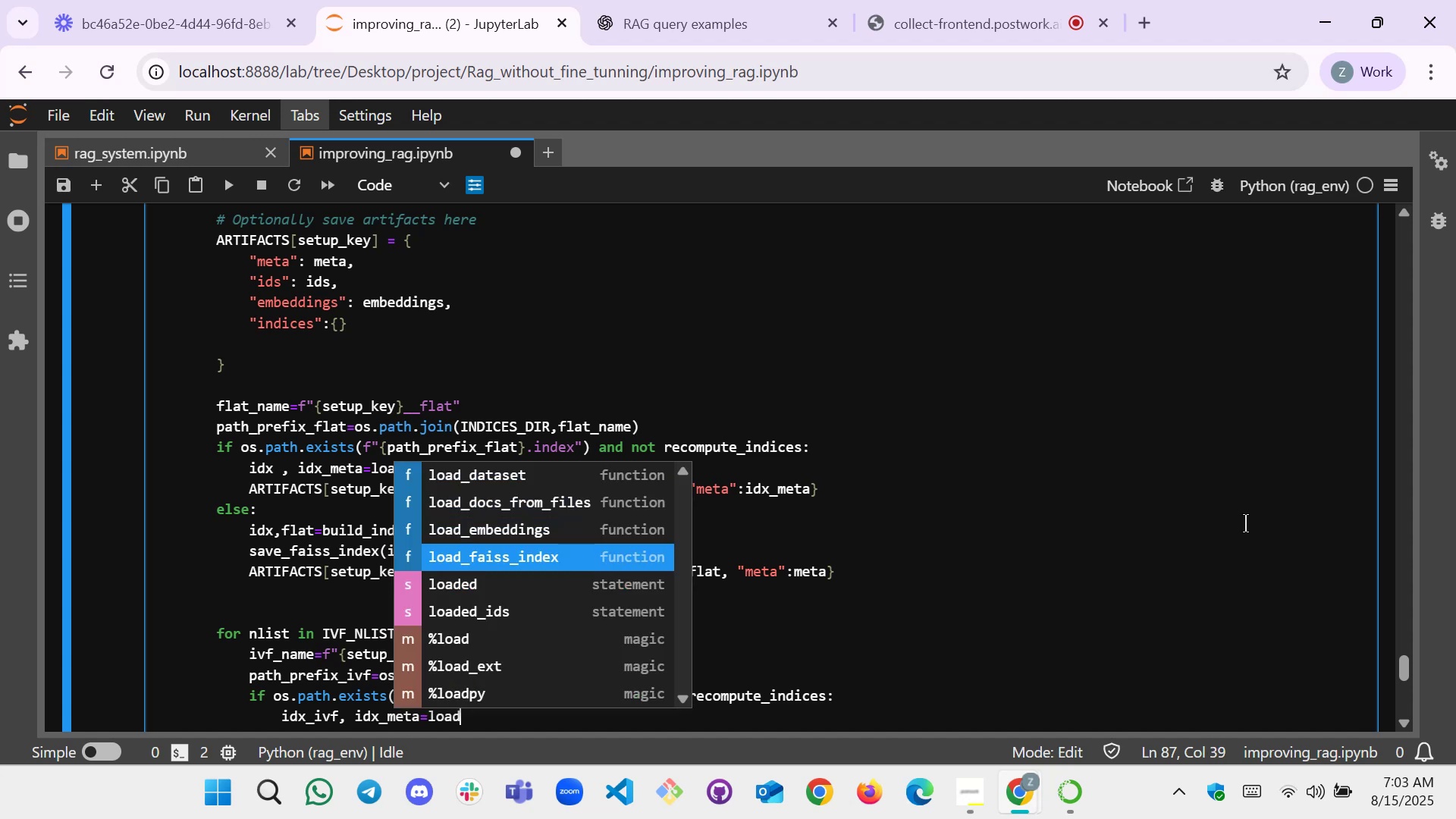 
key(Enter)
 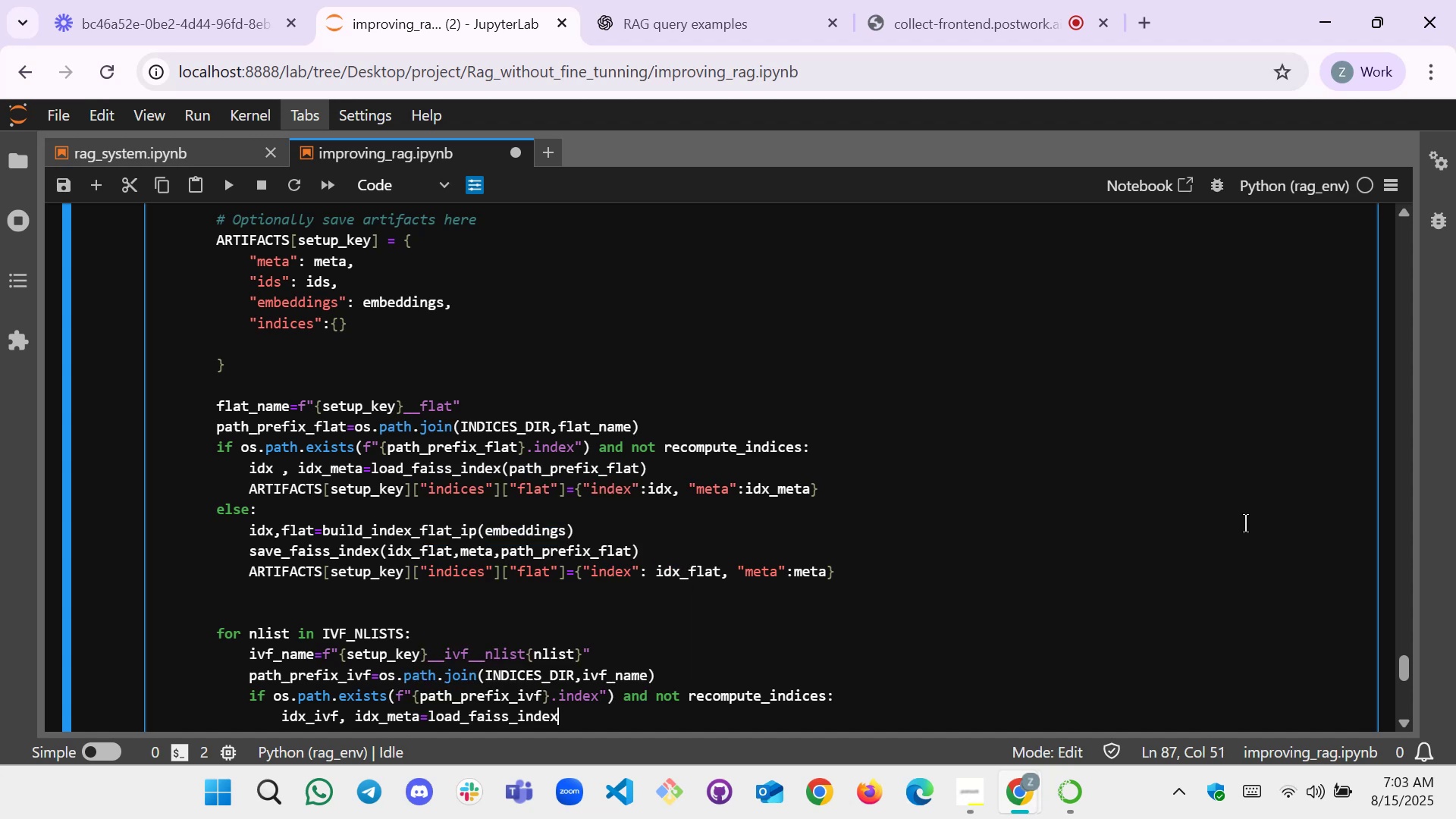 
key(Shift+9)
 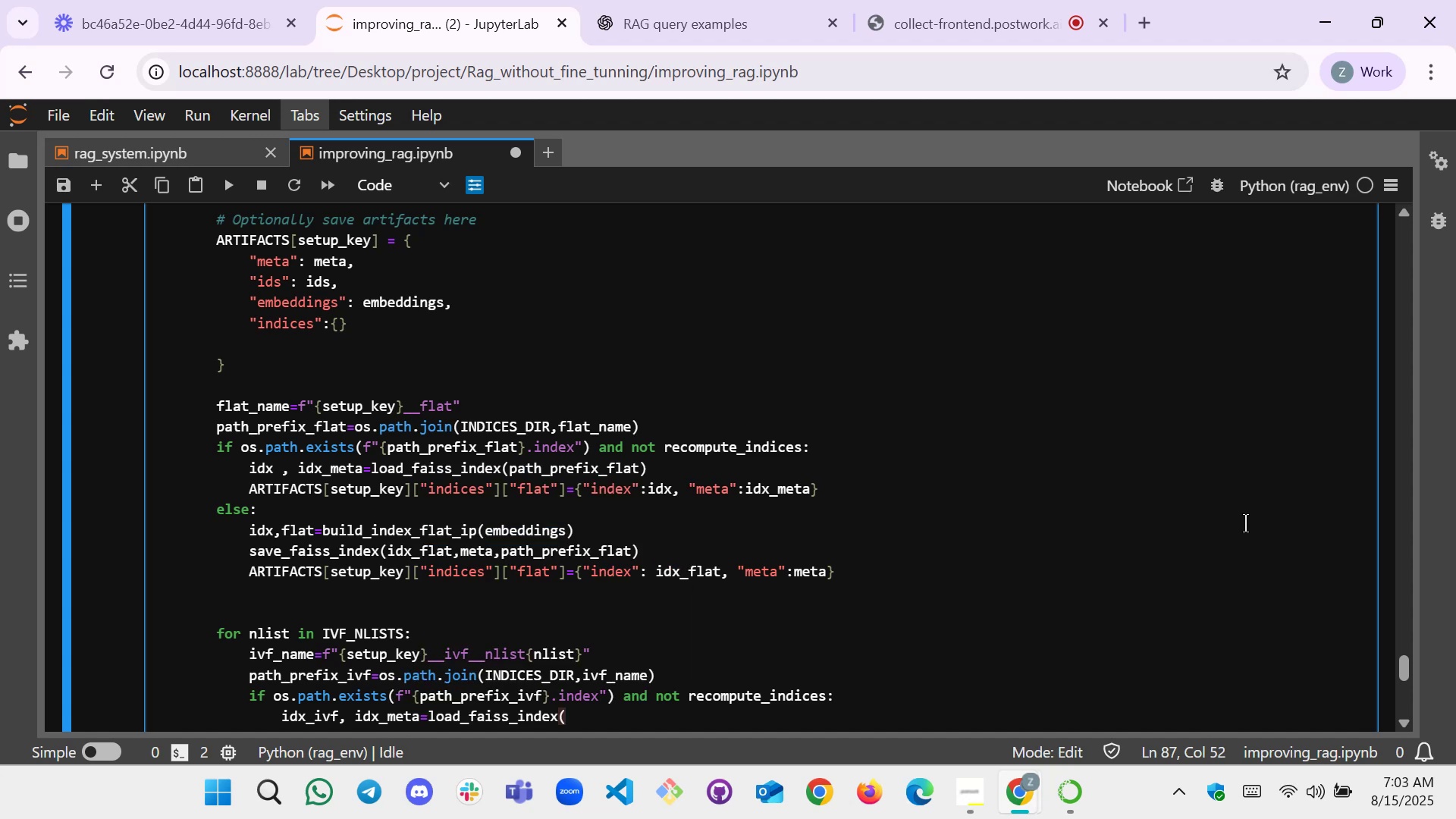 
type(path)
key(Tab)
 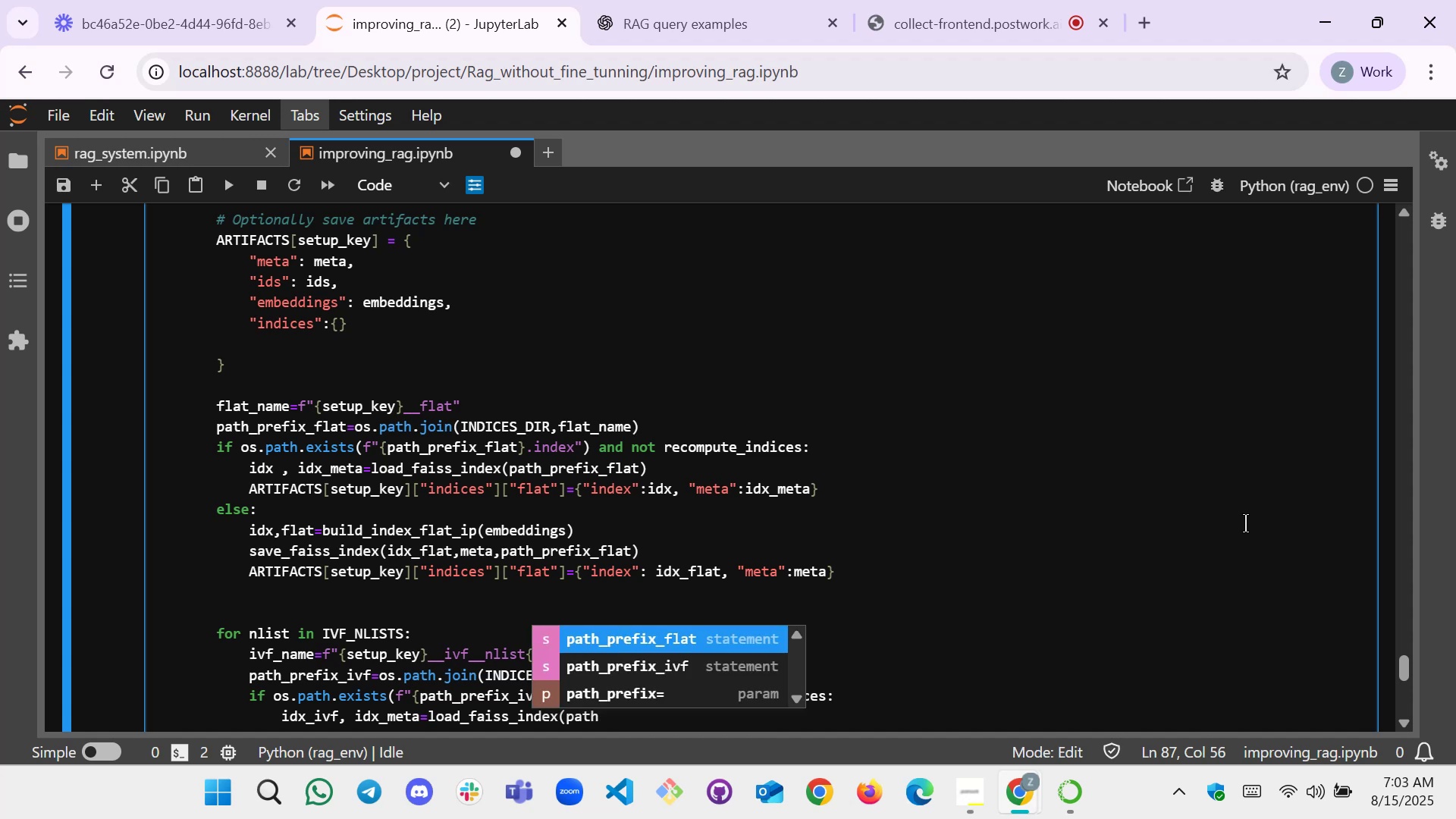 
key(ArrowDown)
 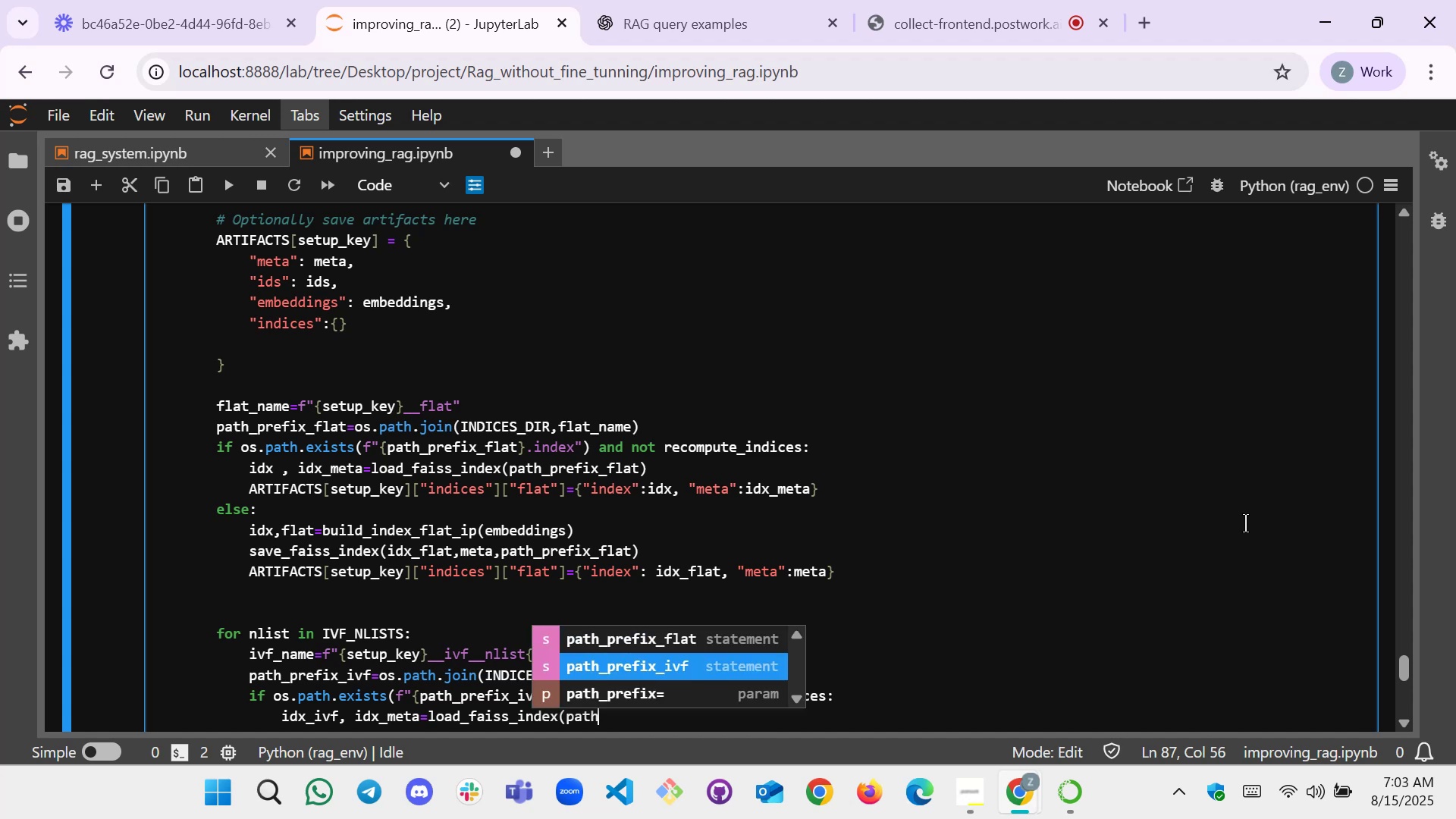 
key(Enter)
 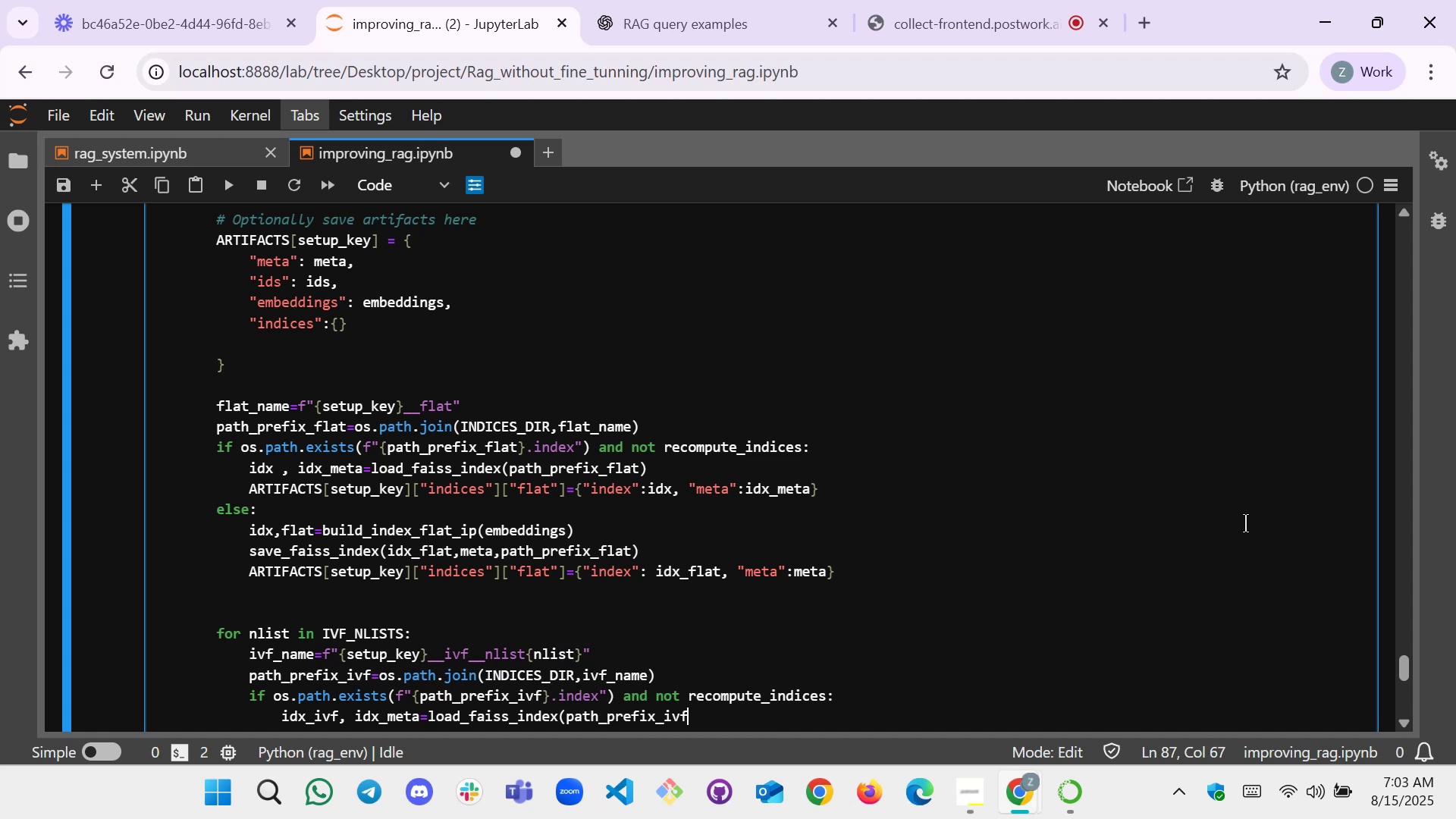 
key(Shift+0)
 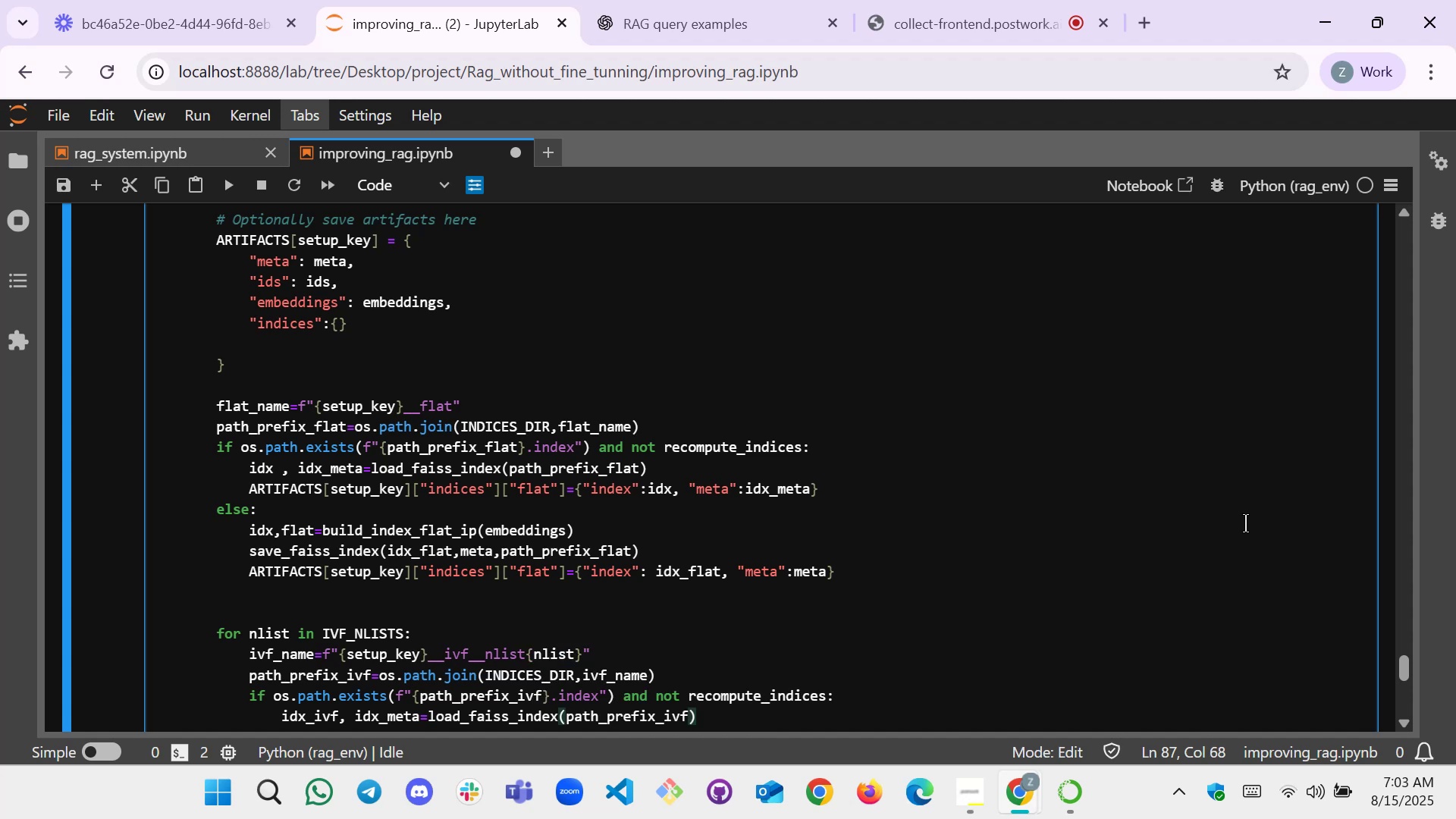 
key(Enter)
 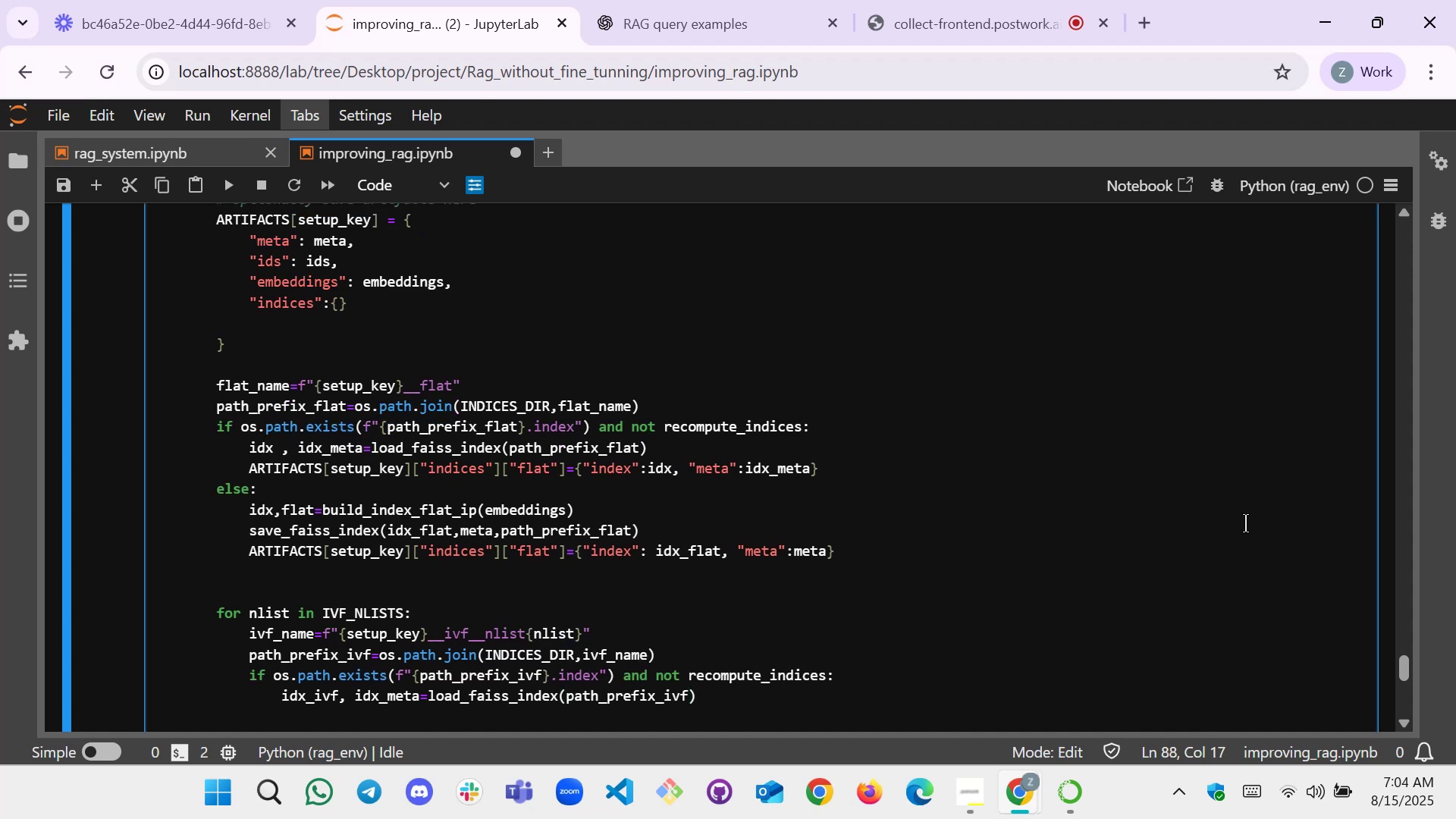 
key(Shift+A)
 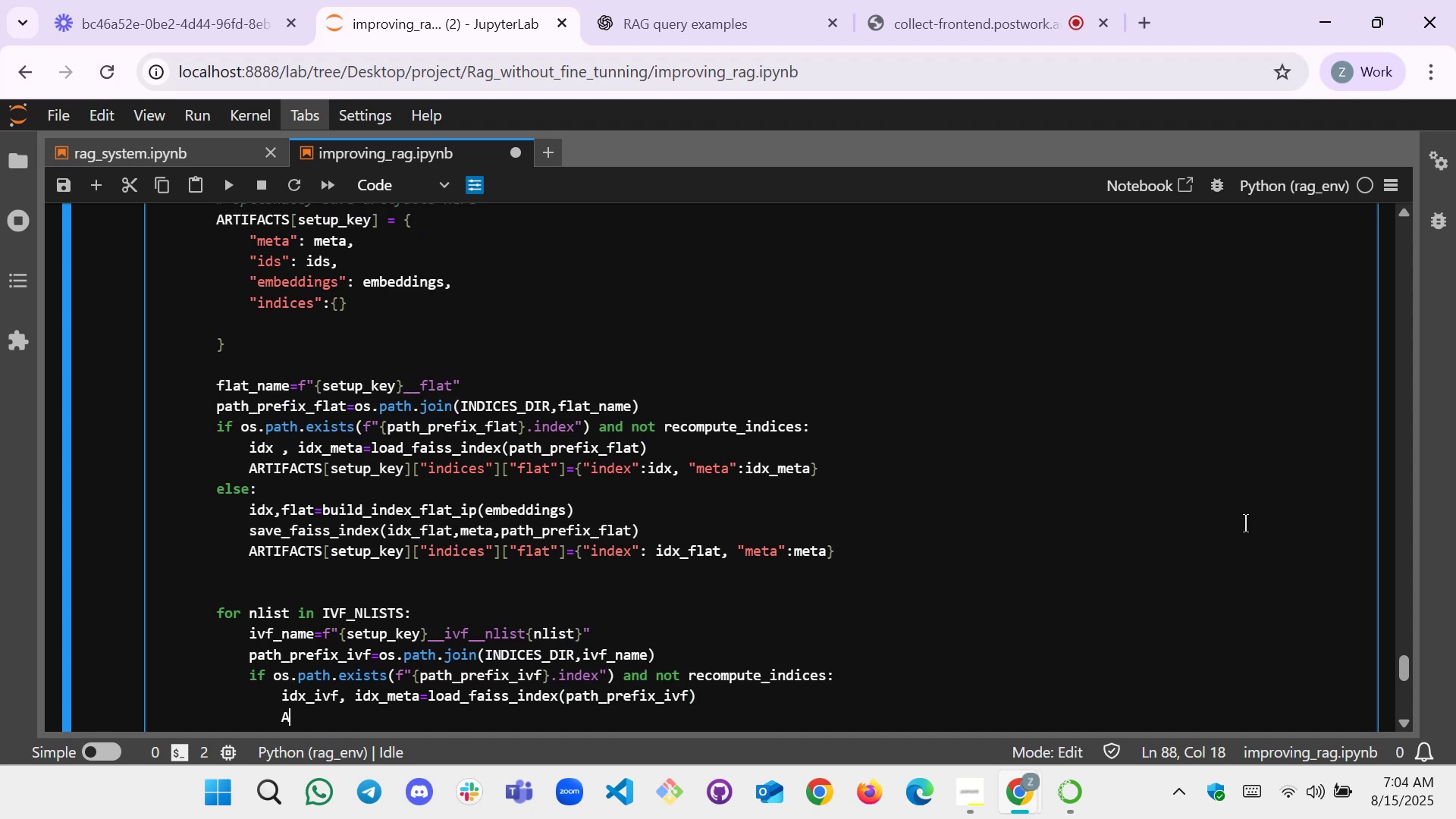 
key(Tab)
 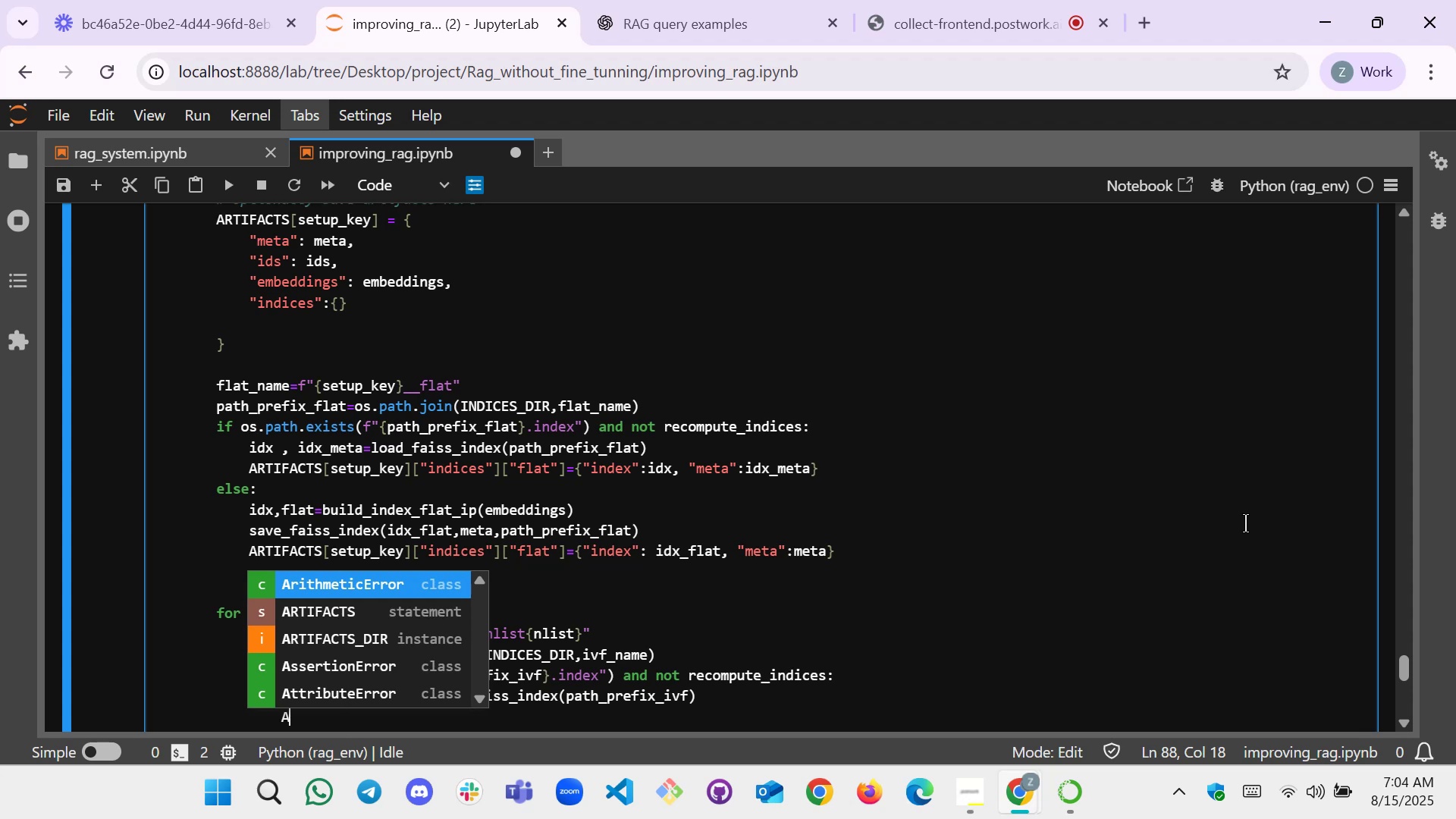 
key(ArrowDown)
 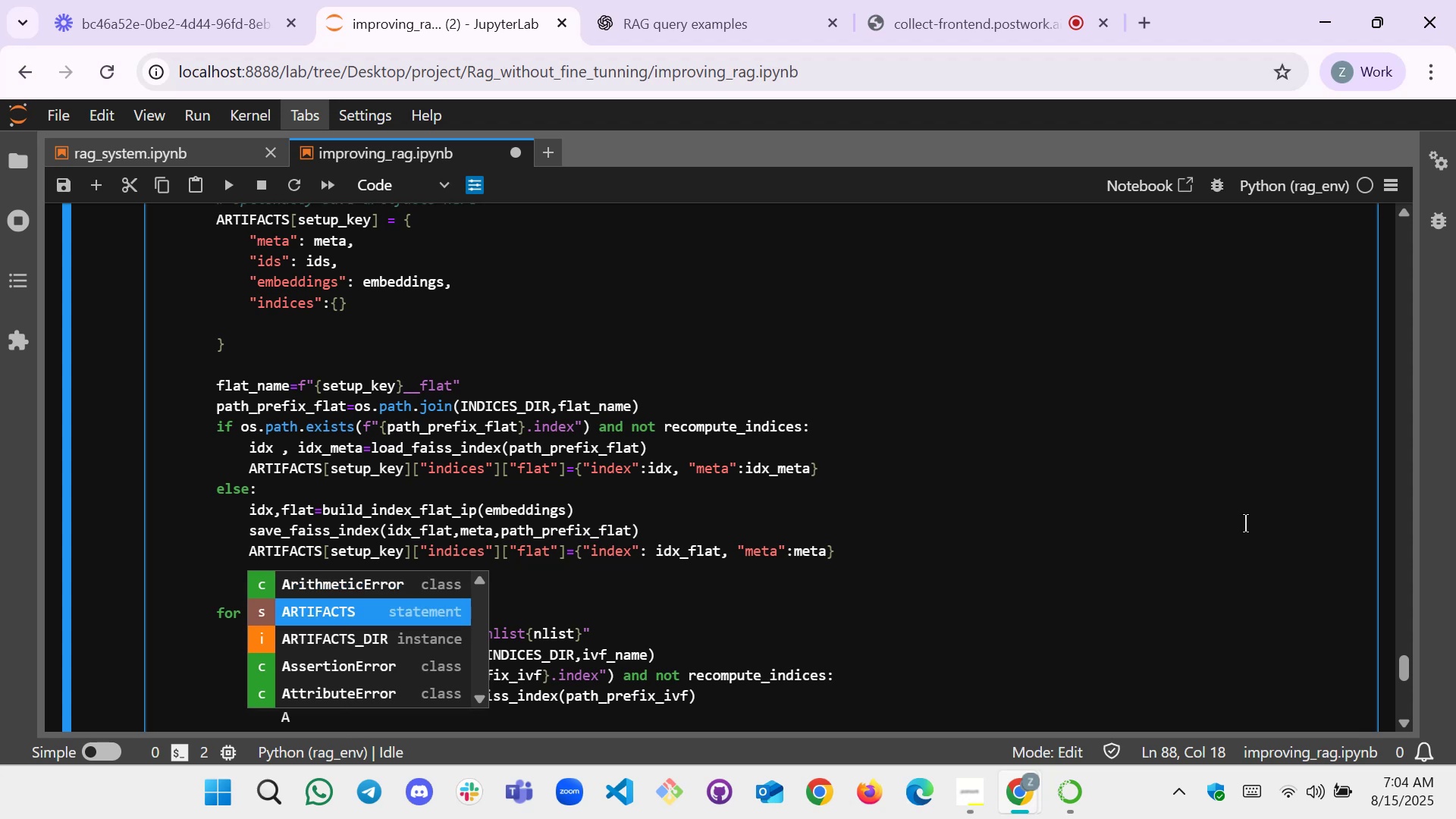 
key(ArrowDown)
 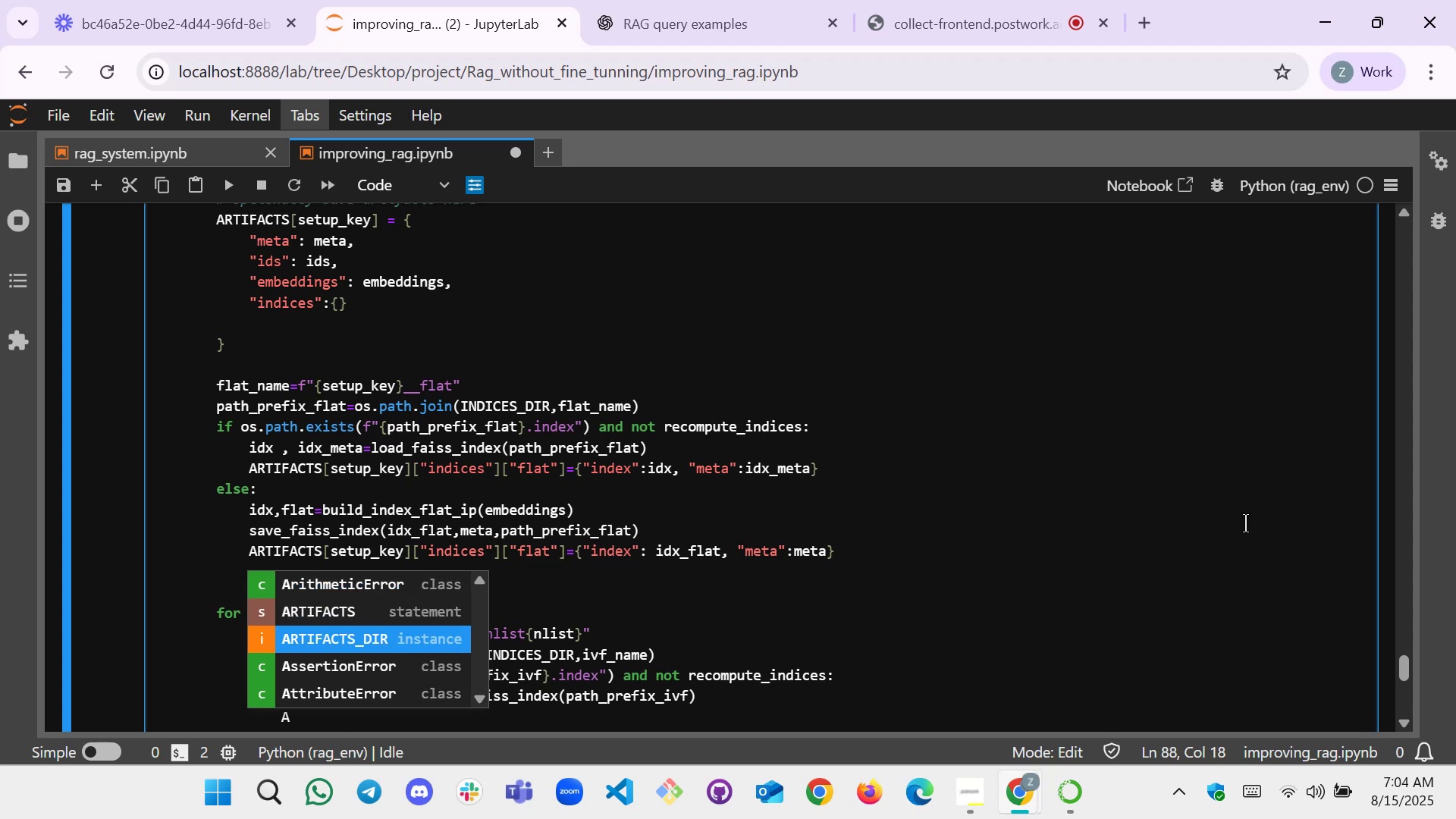 
key(ArrowUp)
 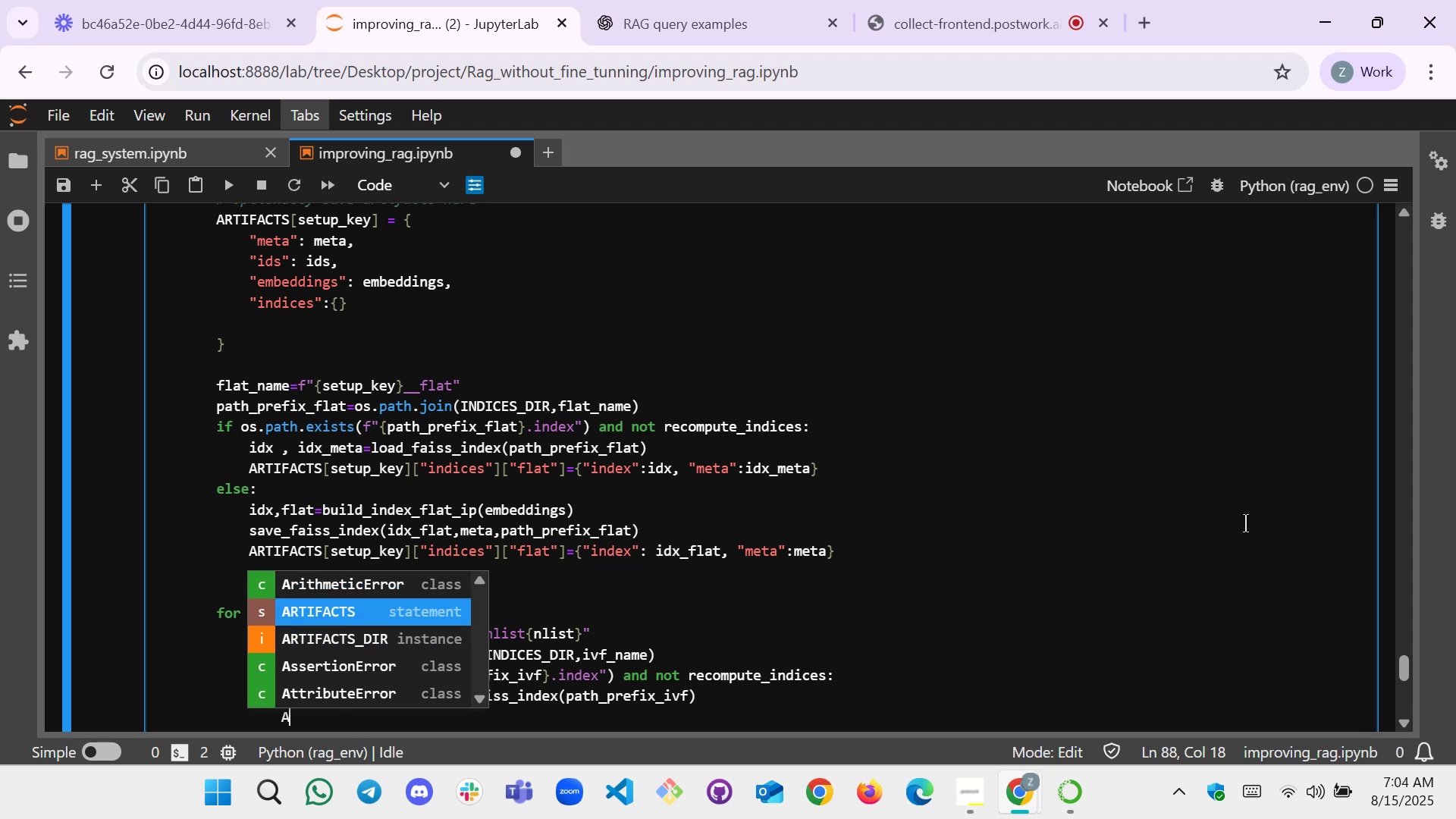 
key(Enter)
 